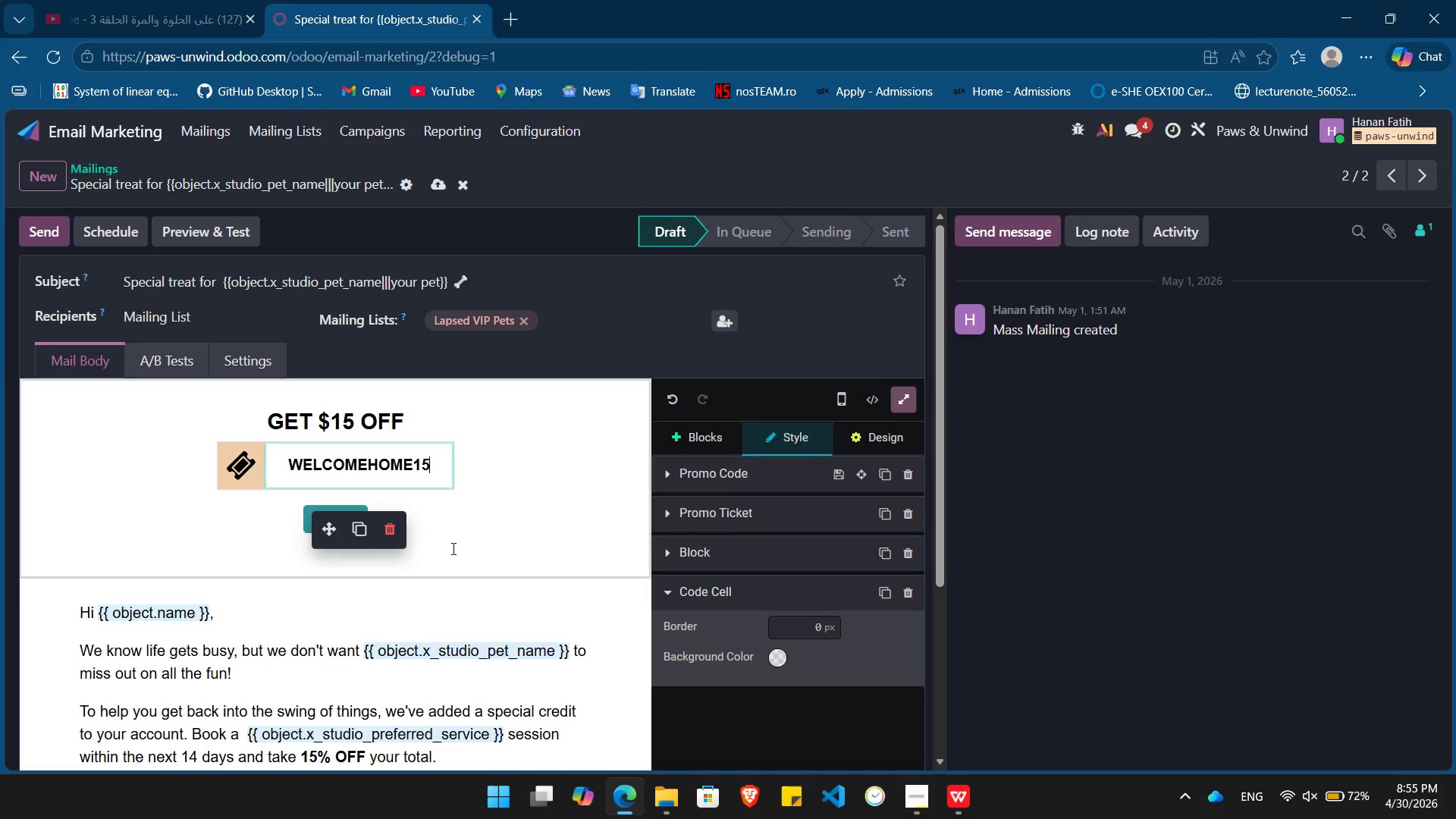 
left_click([452, 548])
 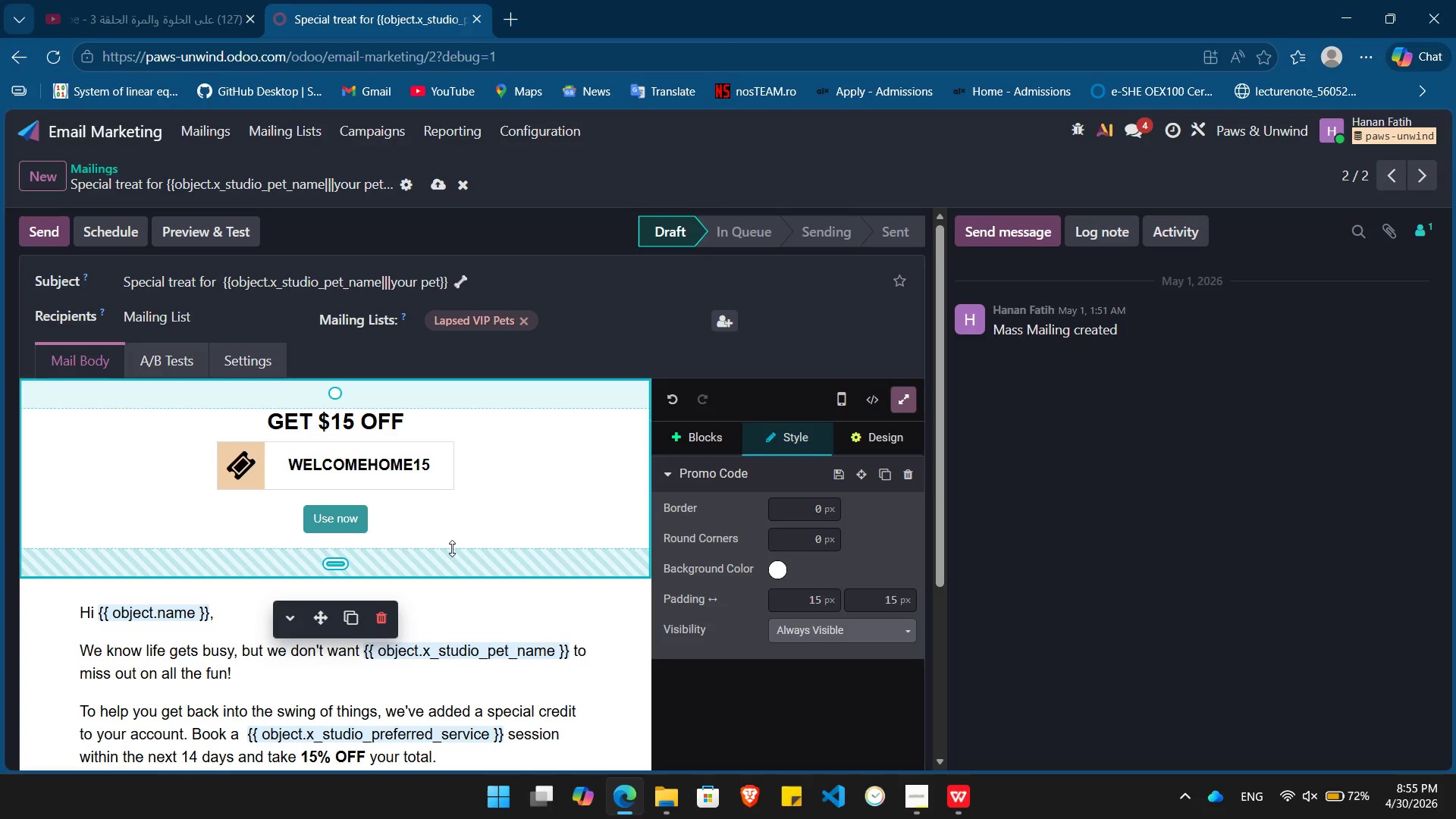 
wait(7.86)
 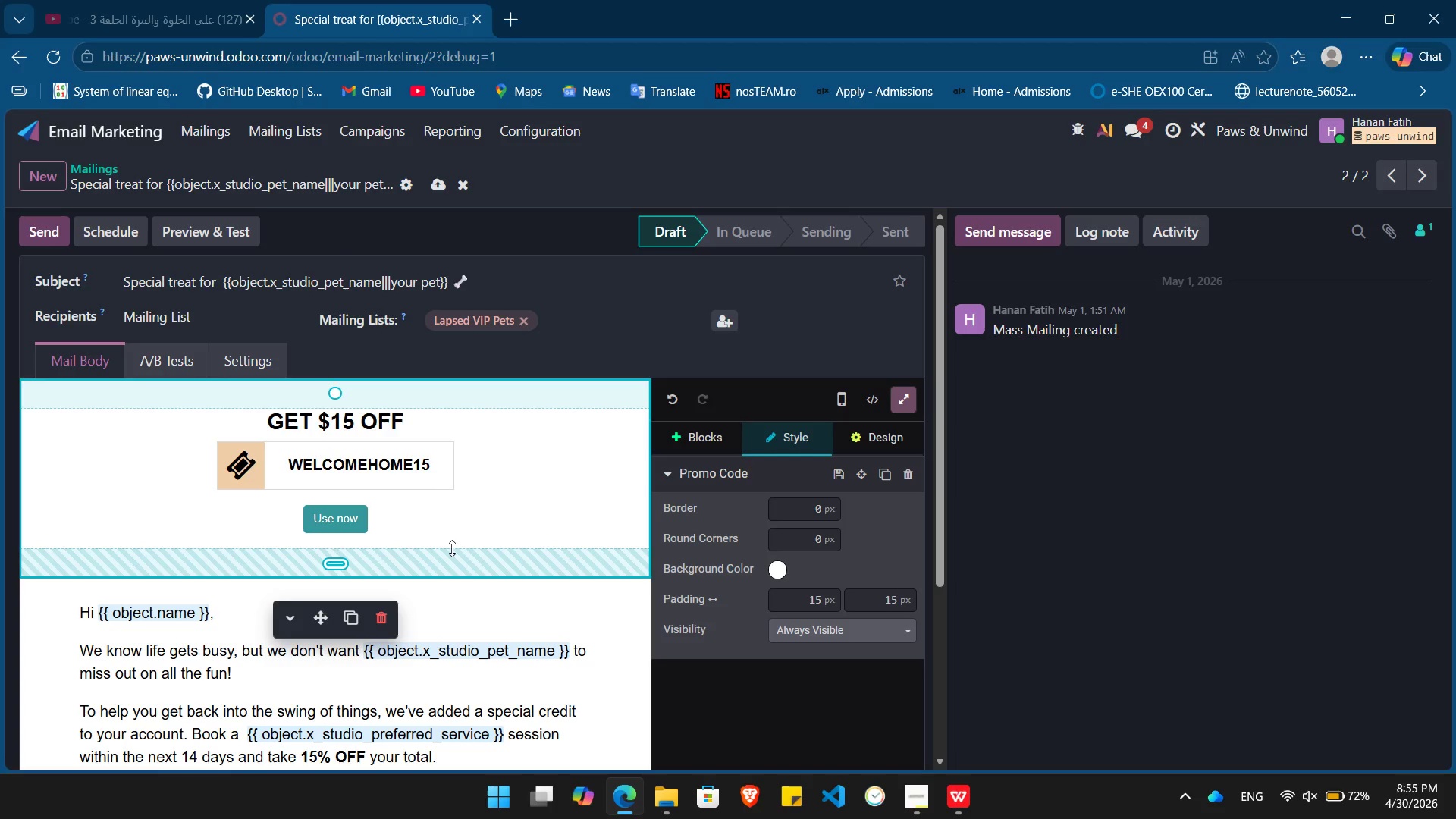 
left_click([500, 608])
 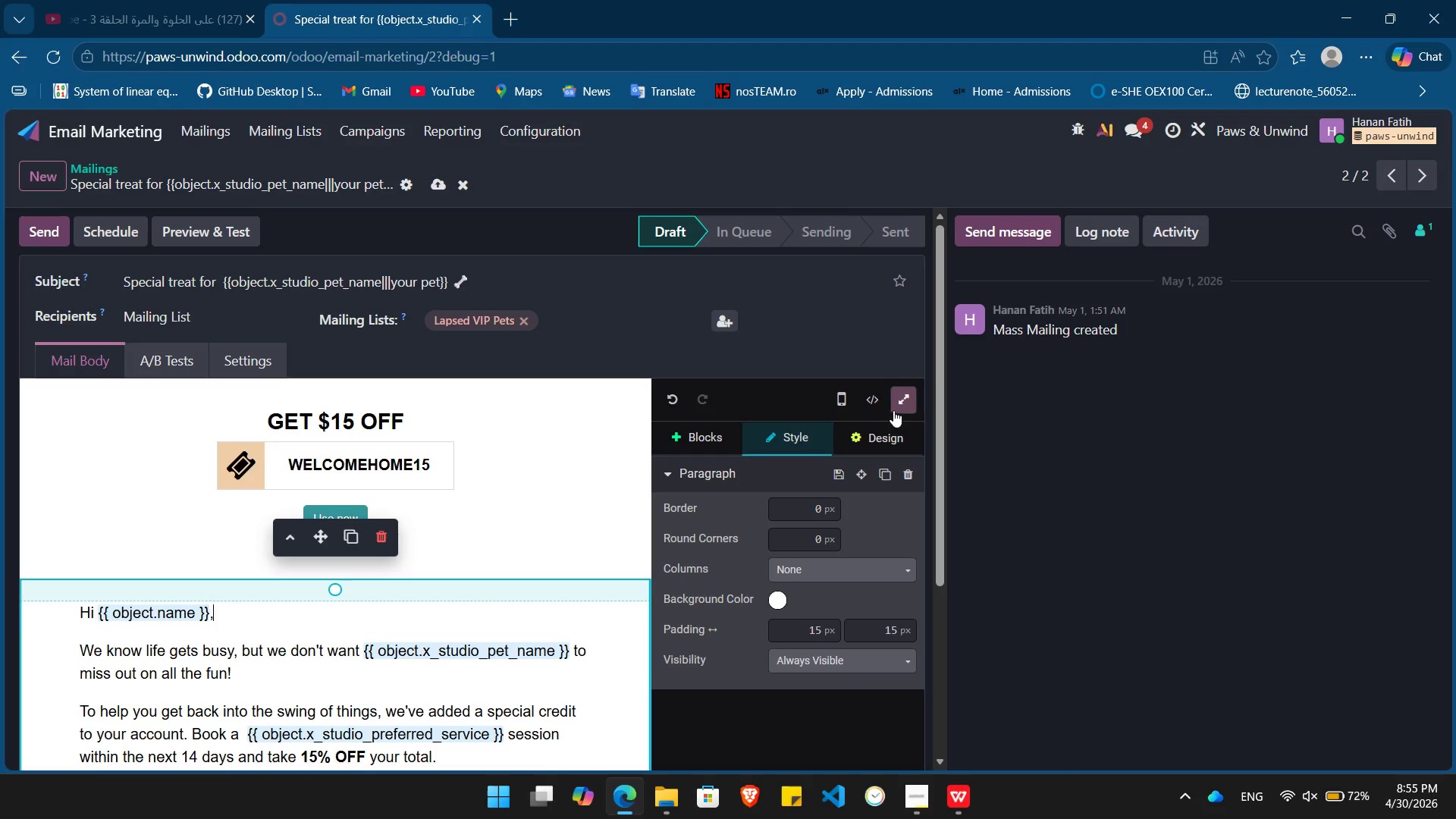 
left_click([884, 437])
 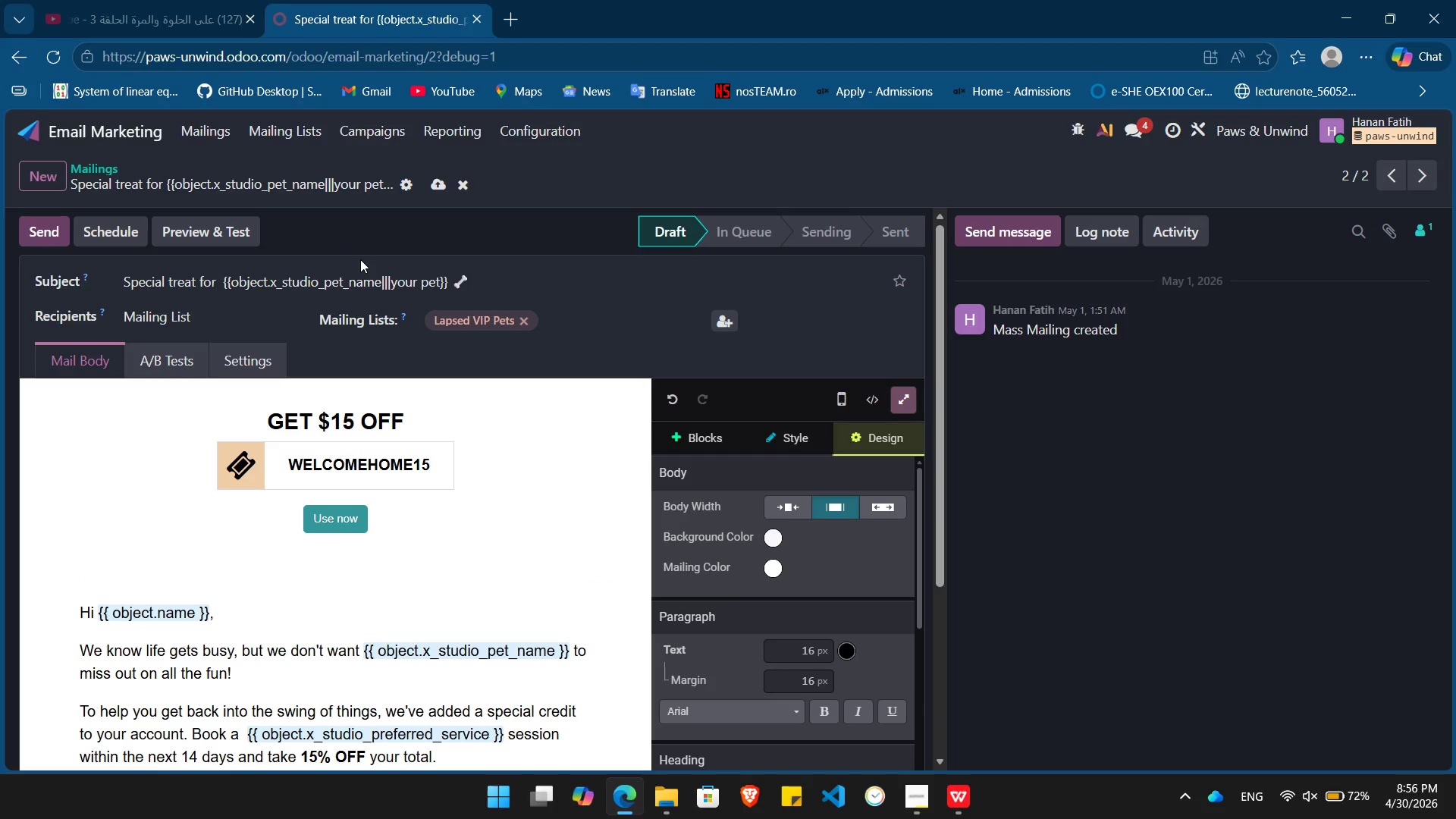 
wait(25.94)
 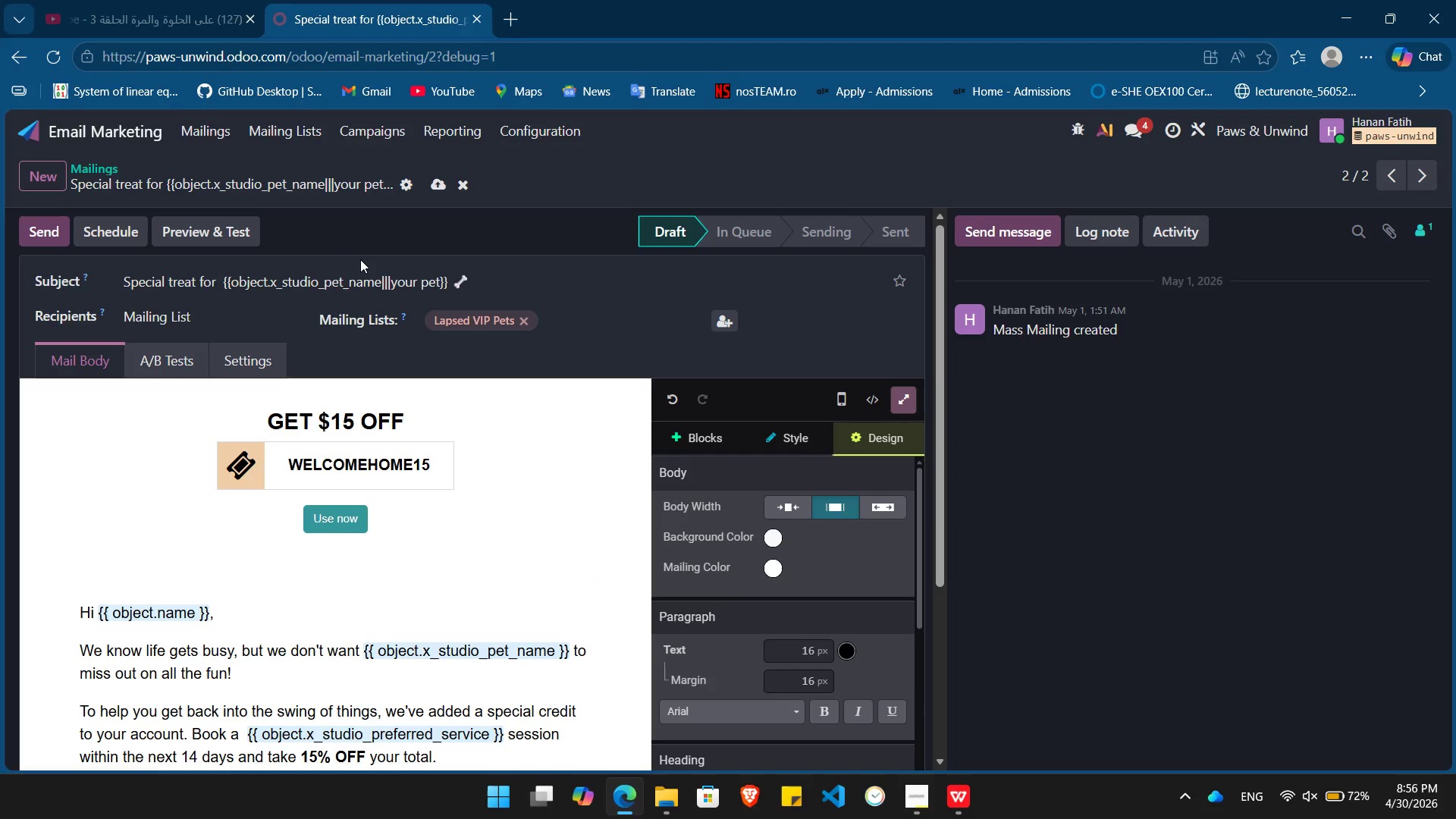 
left_click([87, 165])
 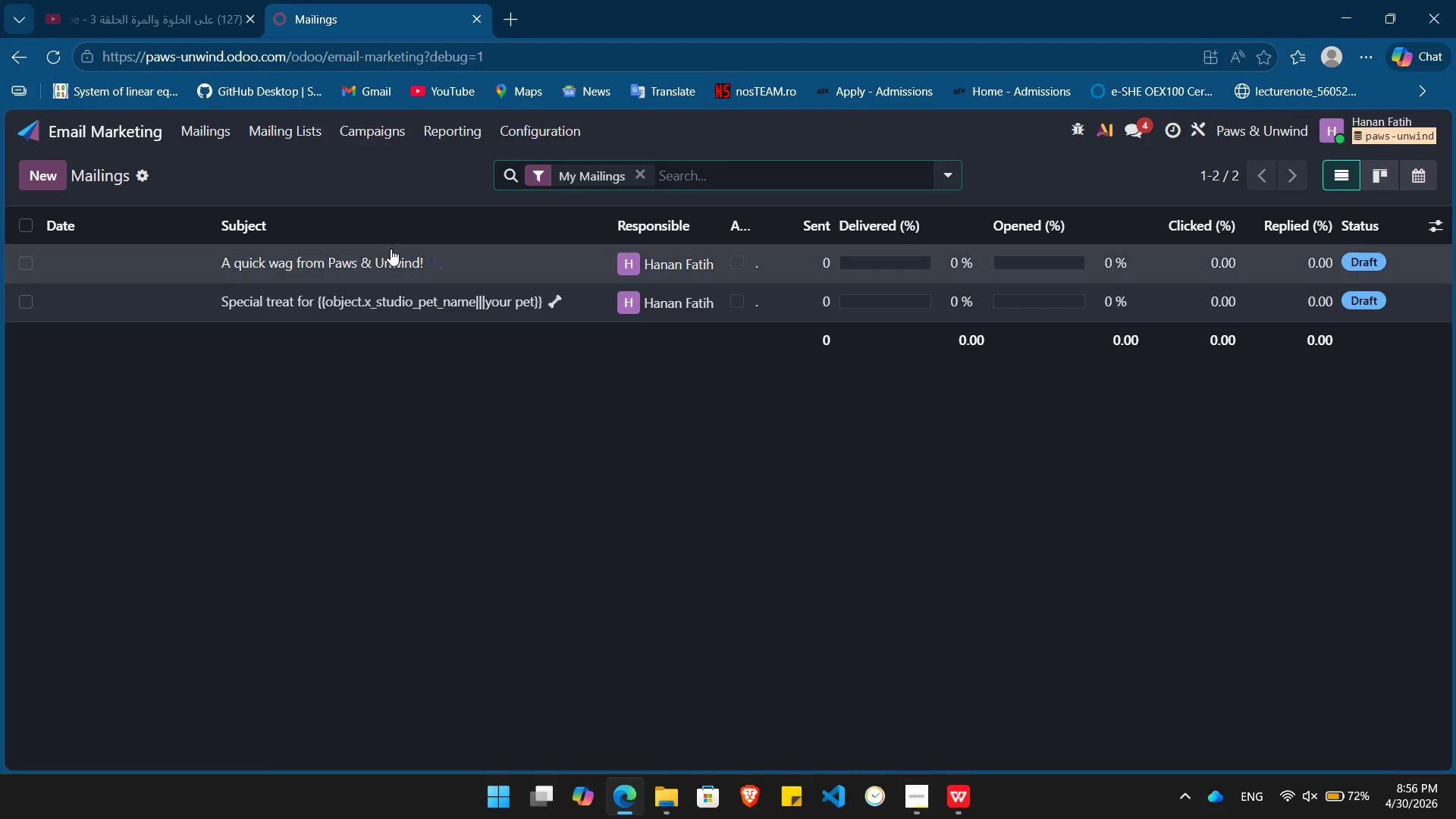 
left_click([391, 256])
 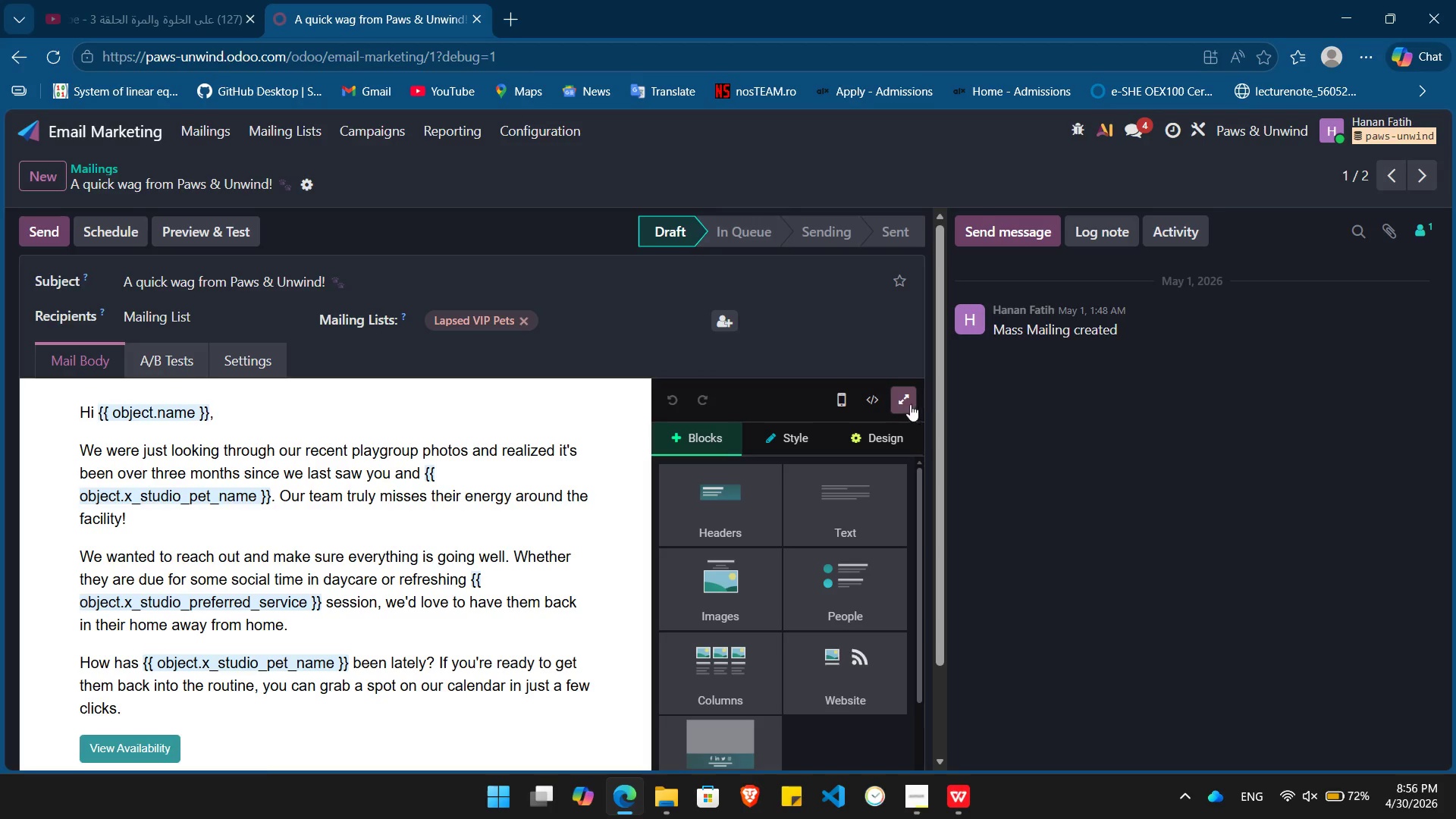 
left_click([901, 400])
 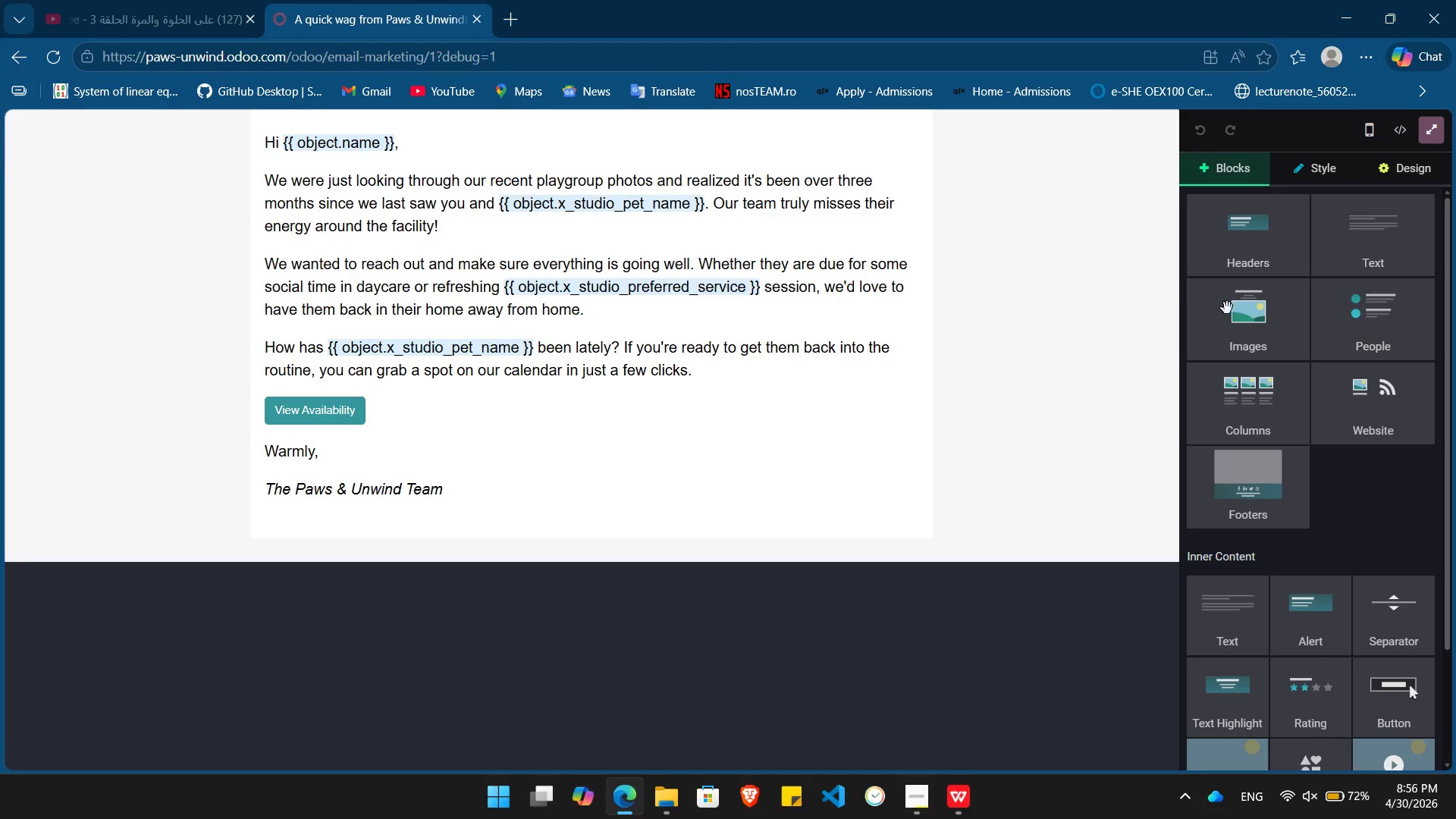 
wait(6.89)
 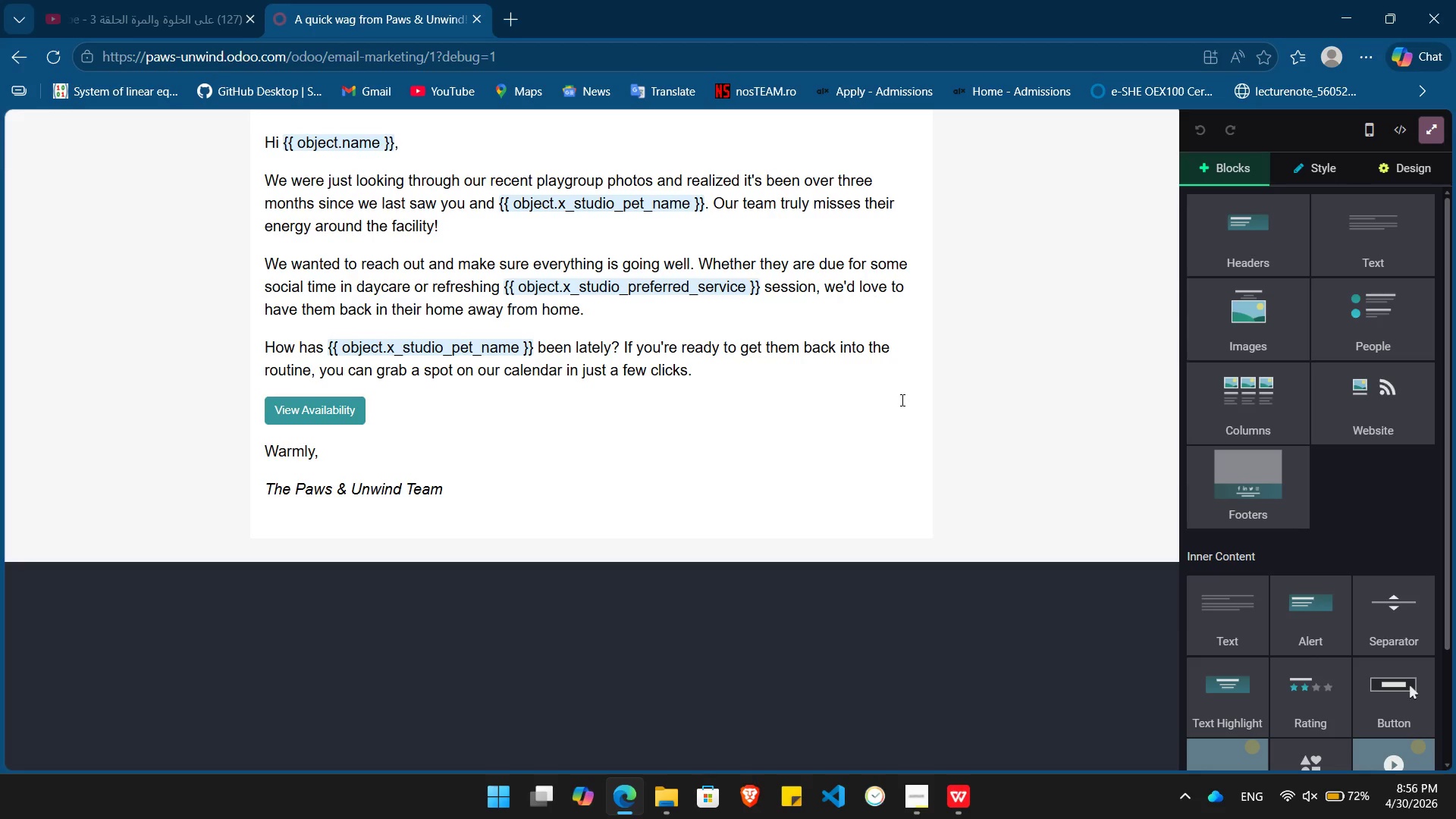 
left_click([1450, 170])
 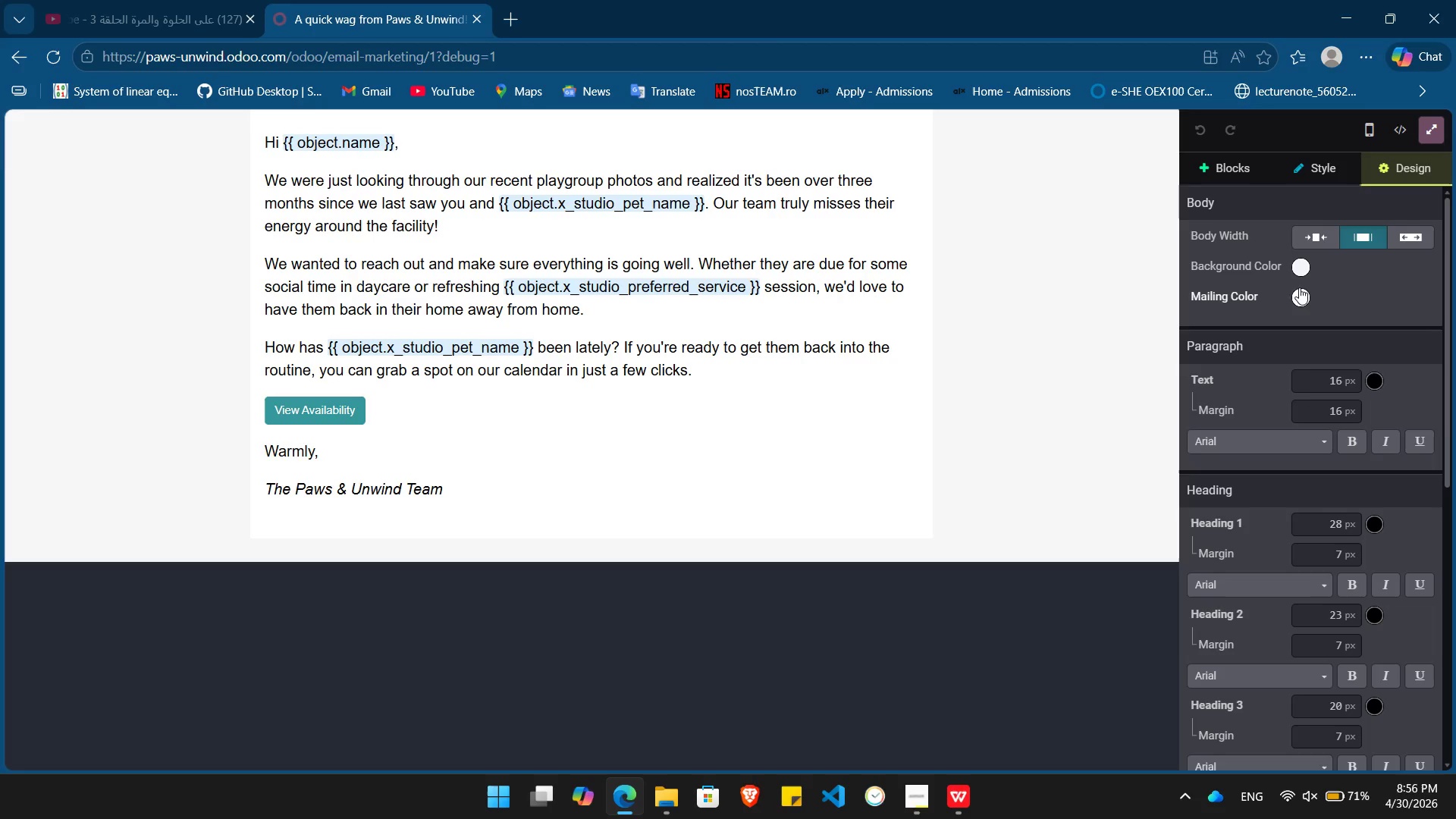 
left_click([1296, 289])
 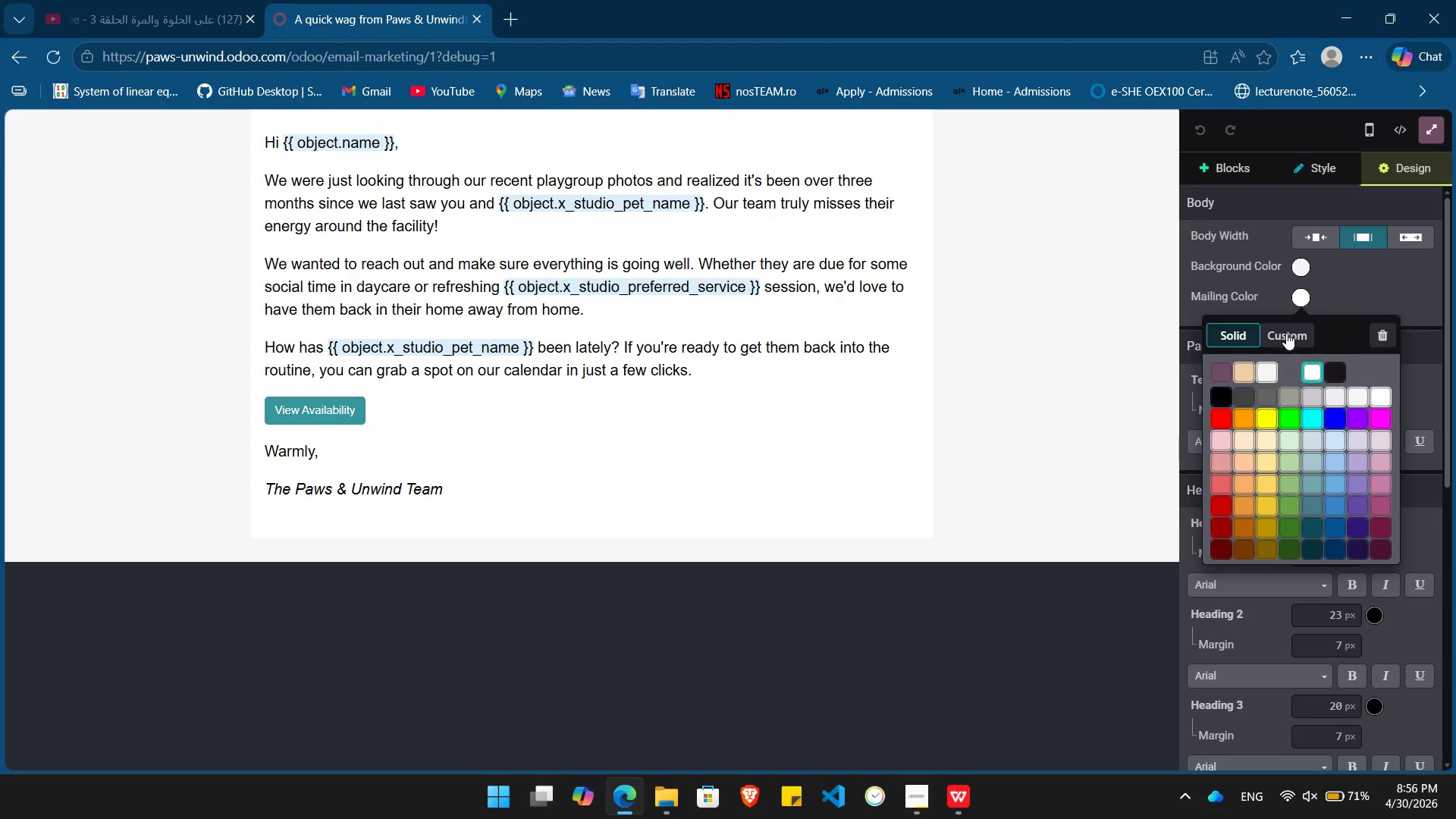 
left_click([1286, 333])
 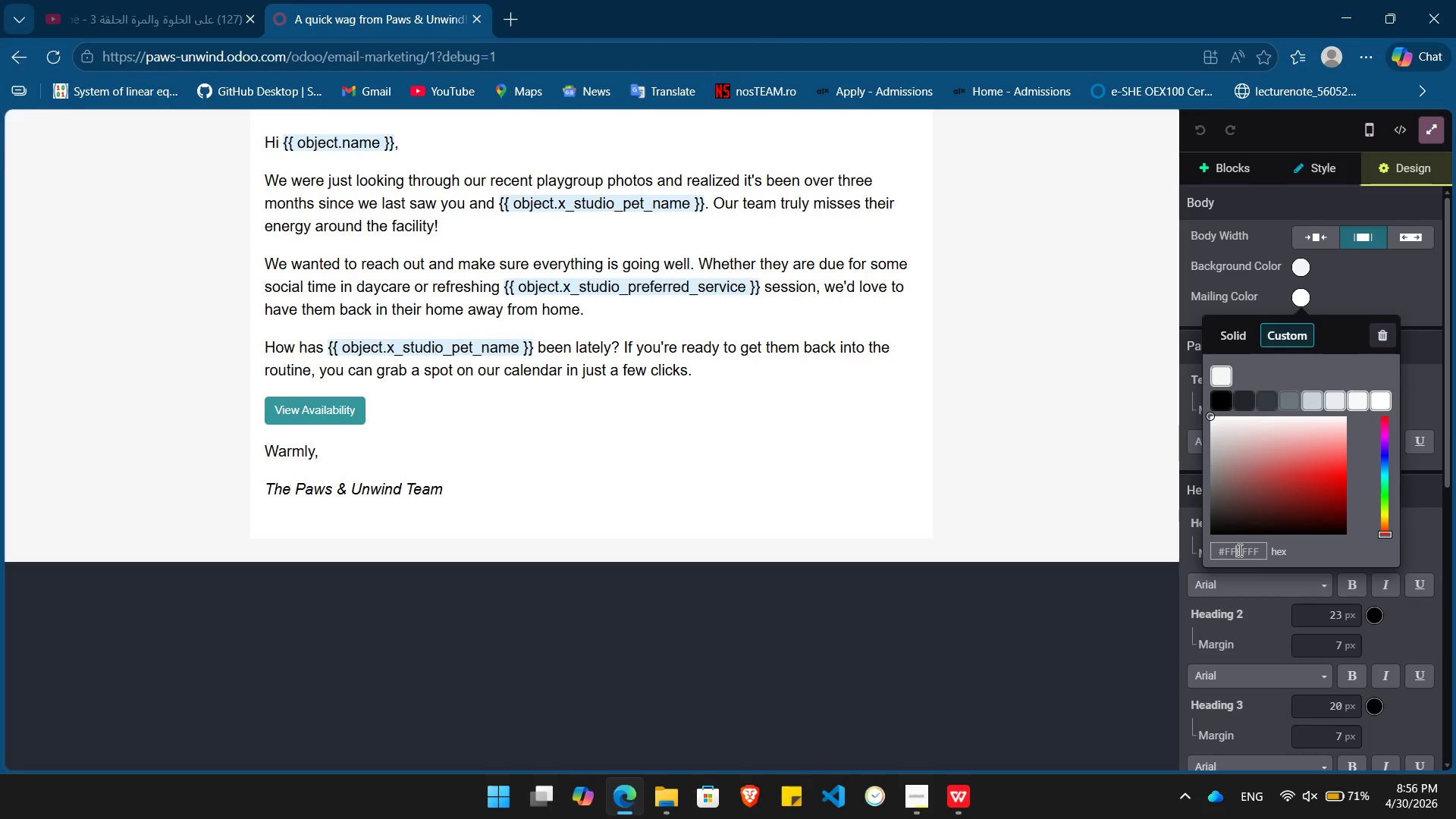 
double_click([1238, 550])
 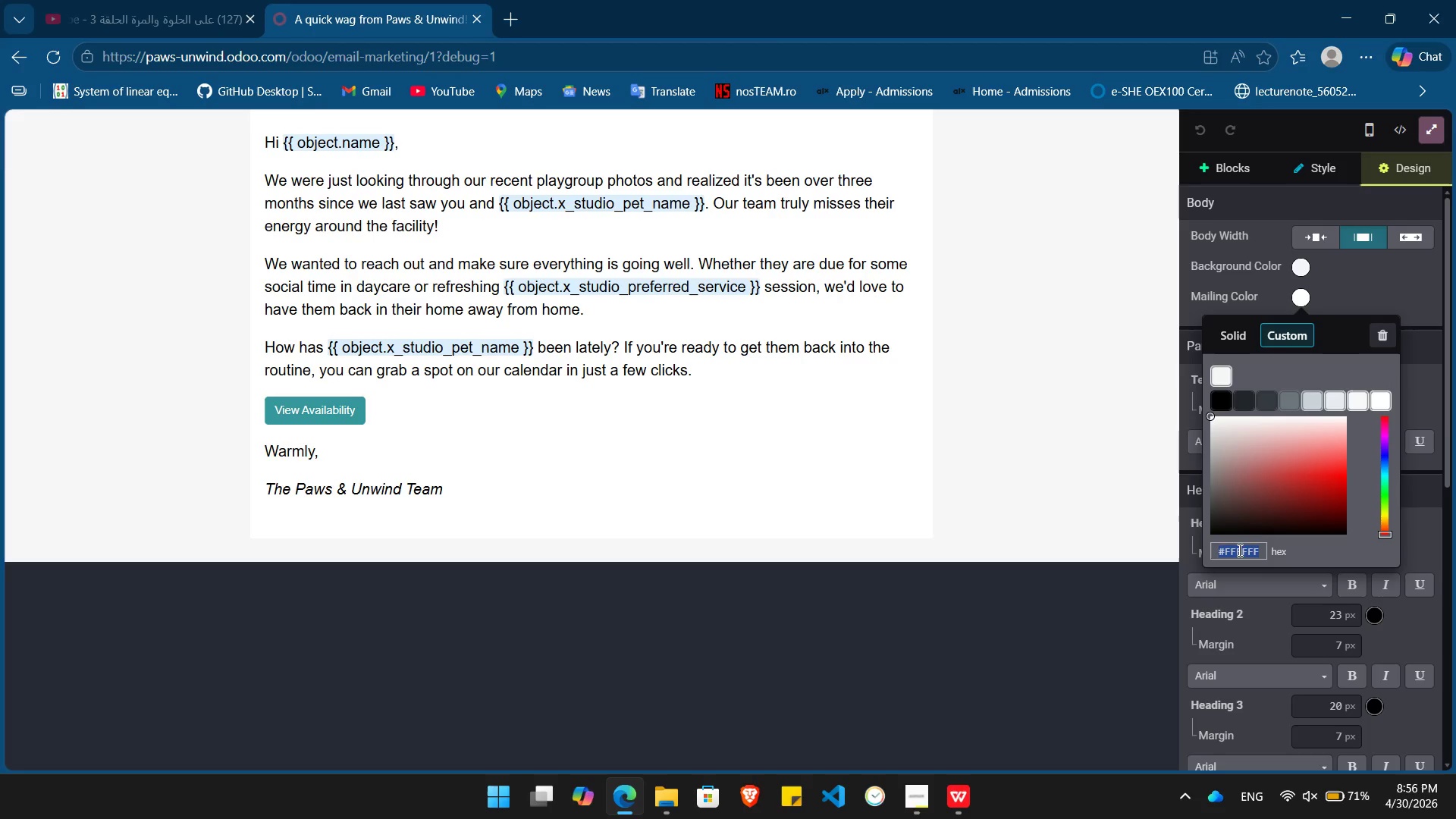 
key(Shift+3)
 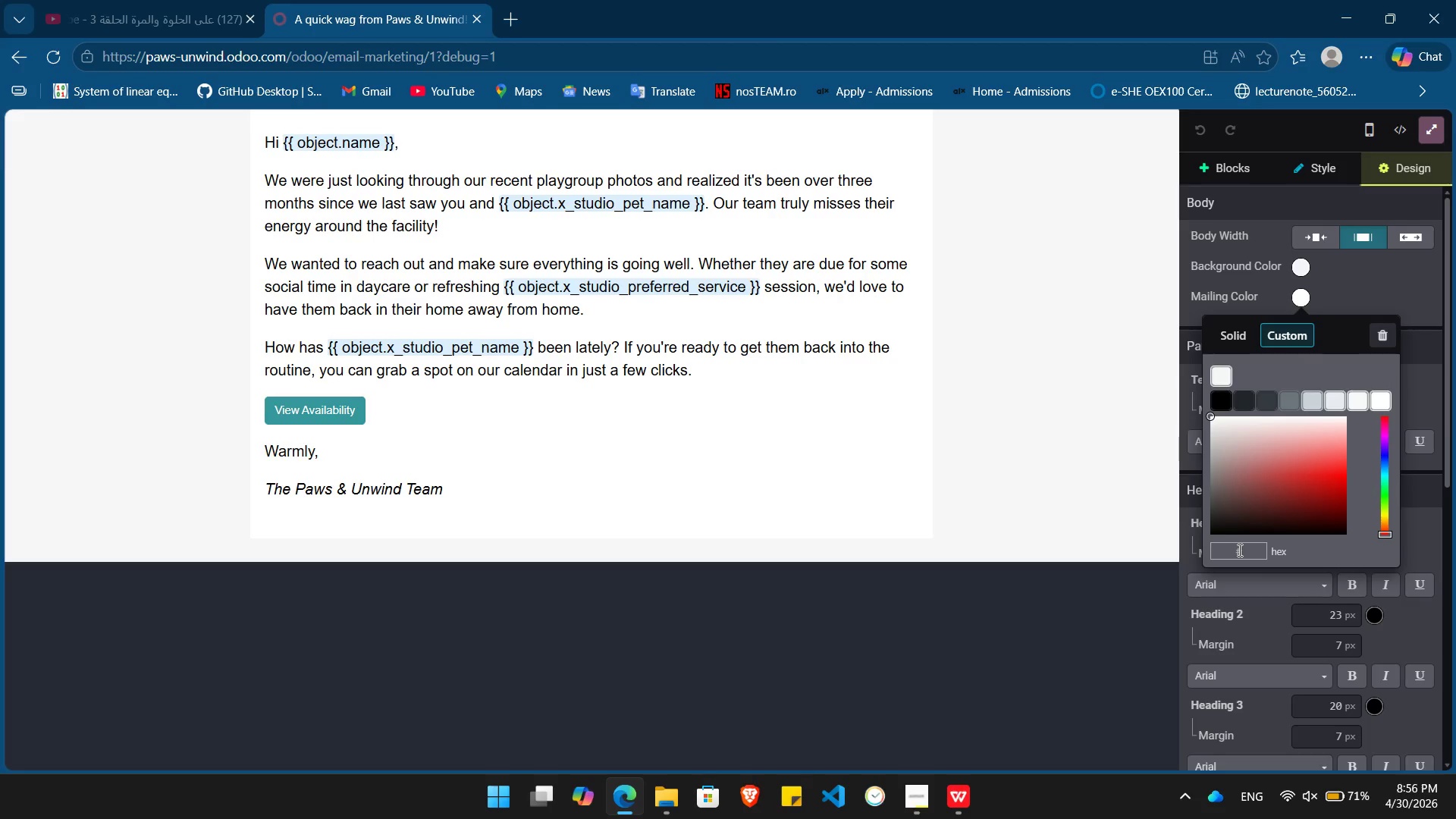 
key(Numpad4)
 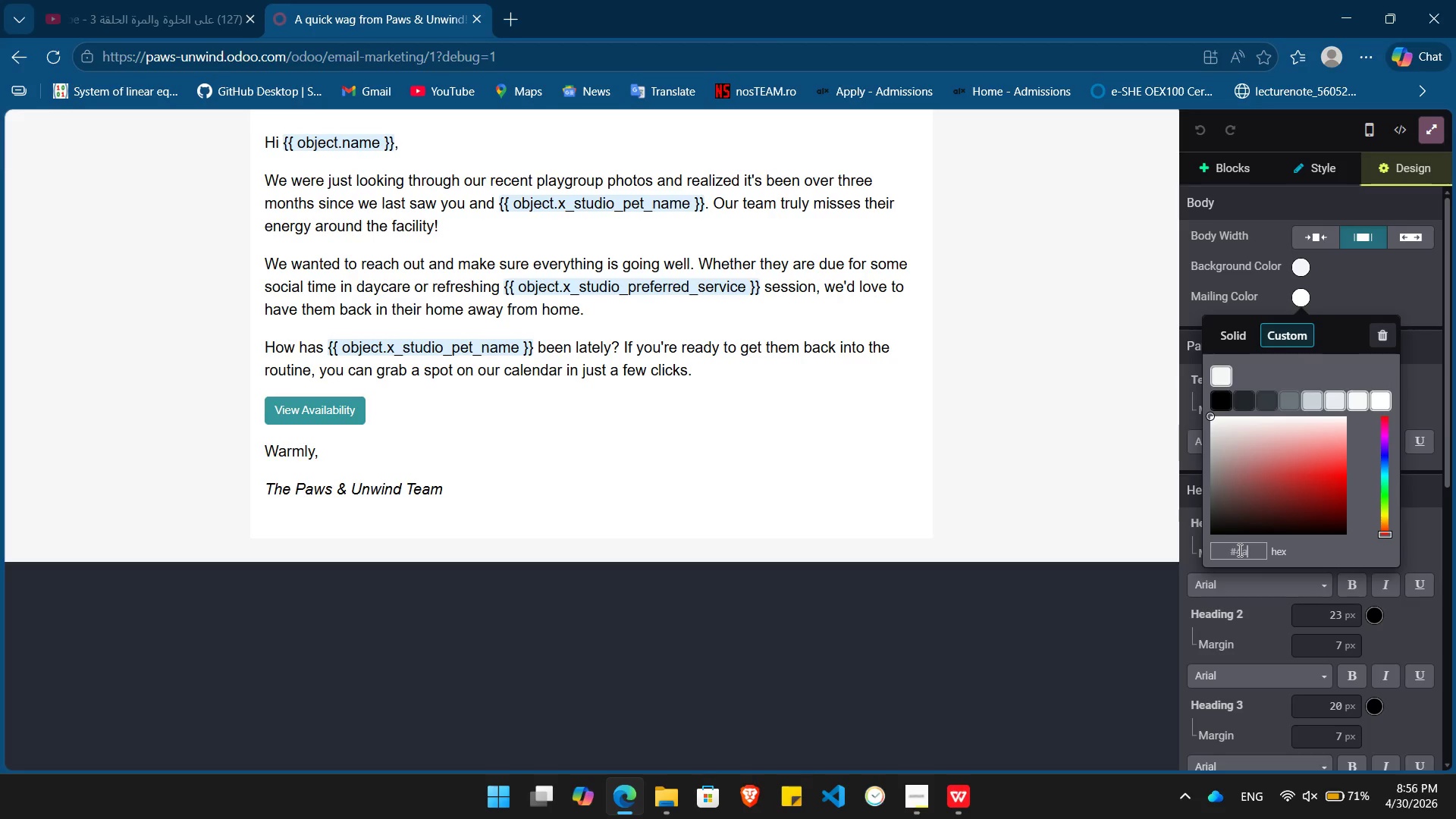 
key(A)
 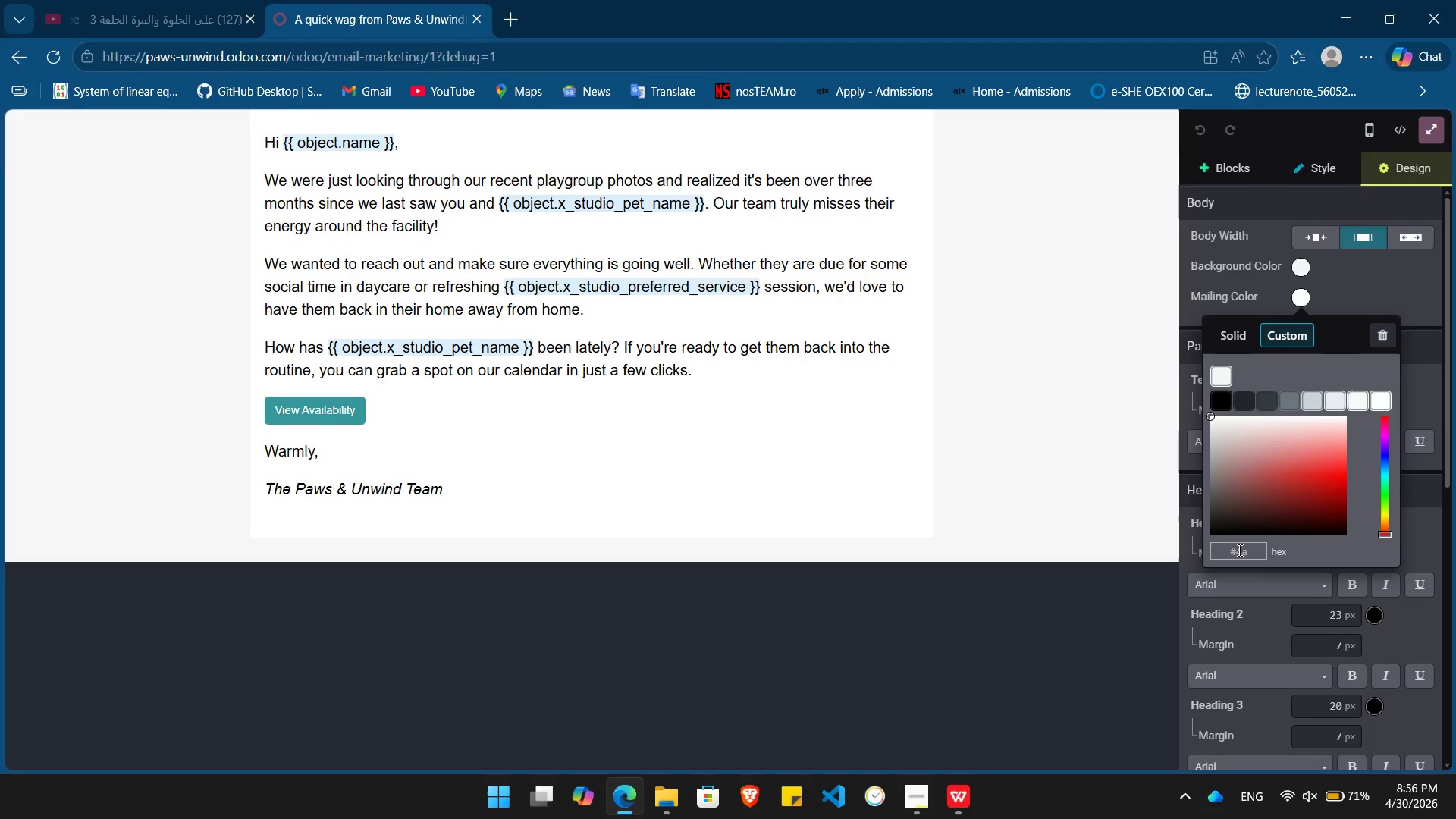 
key(Numpad6)
 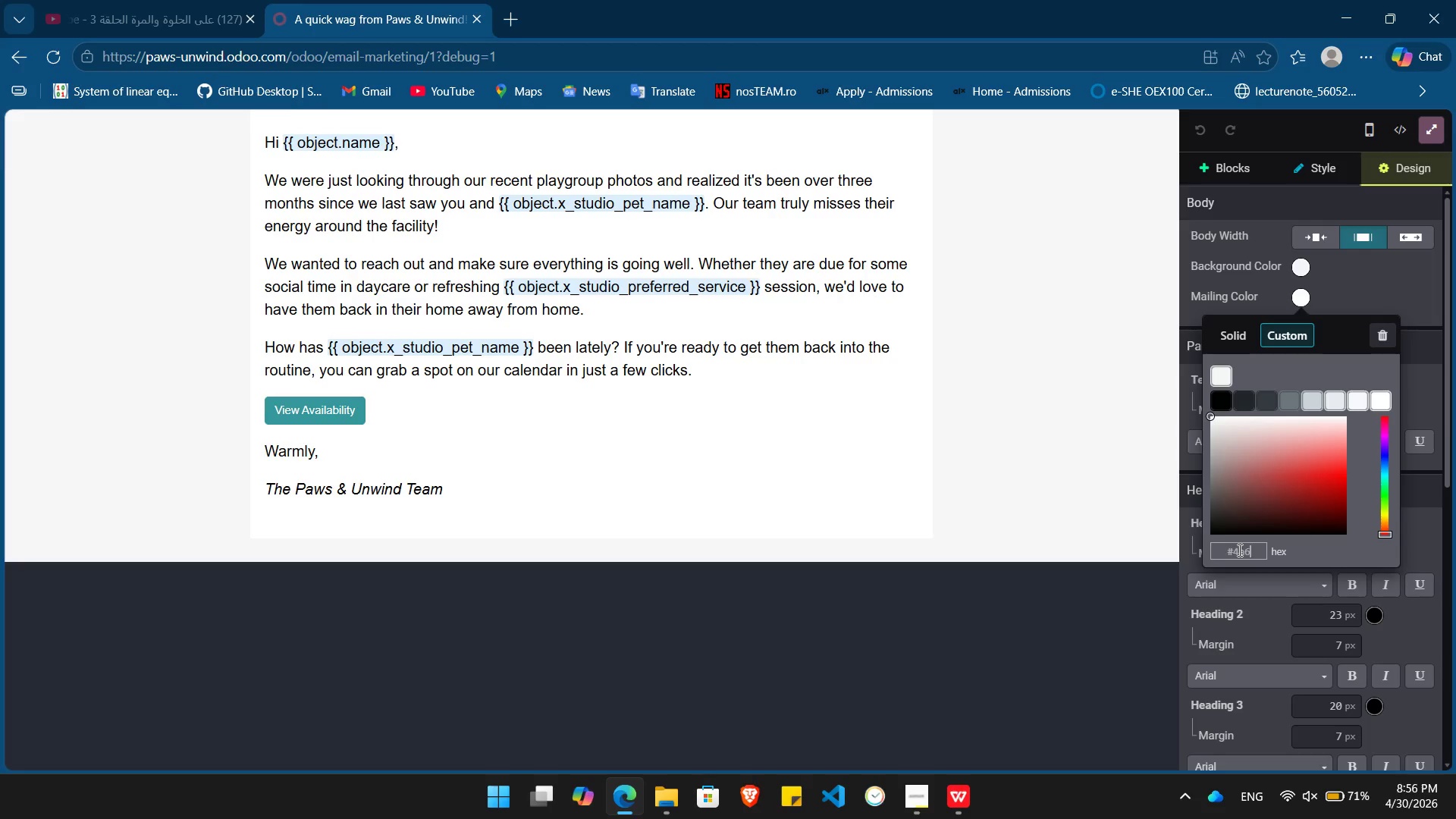 
key(Numpad7)
 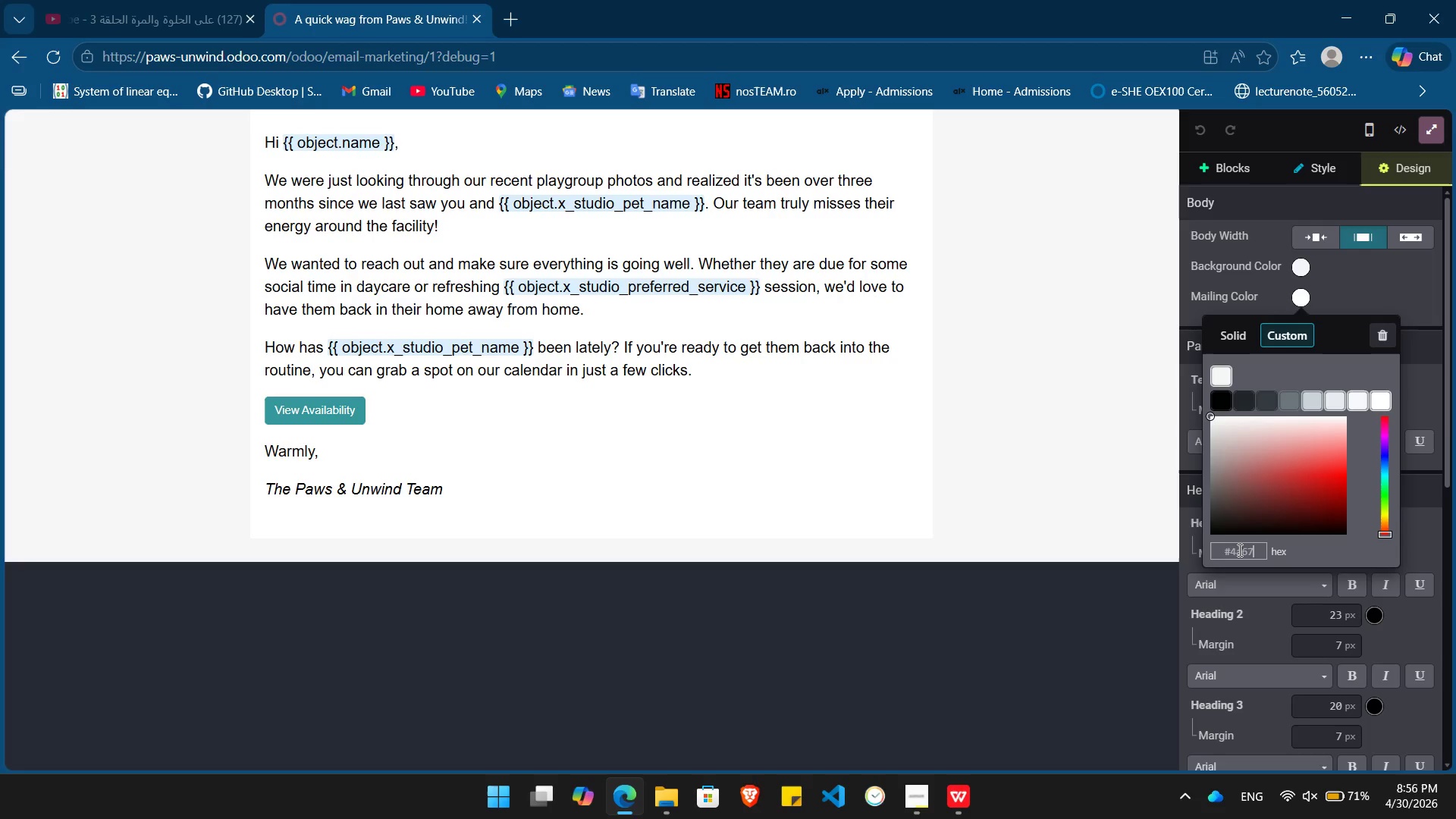 
key(Numpad4)
 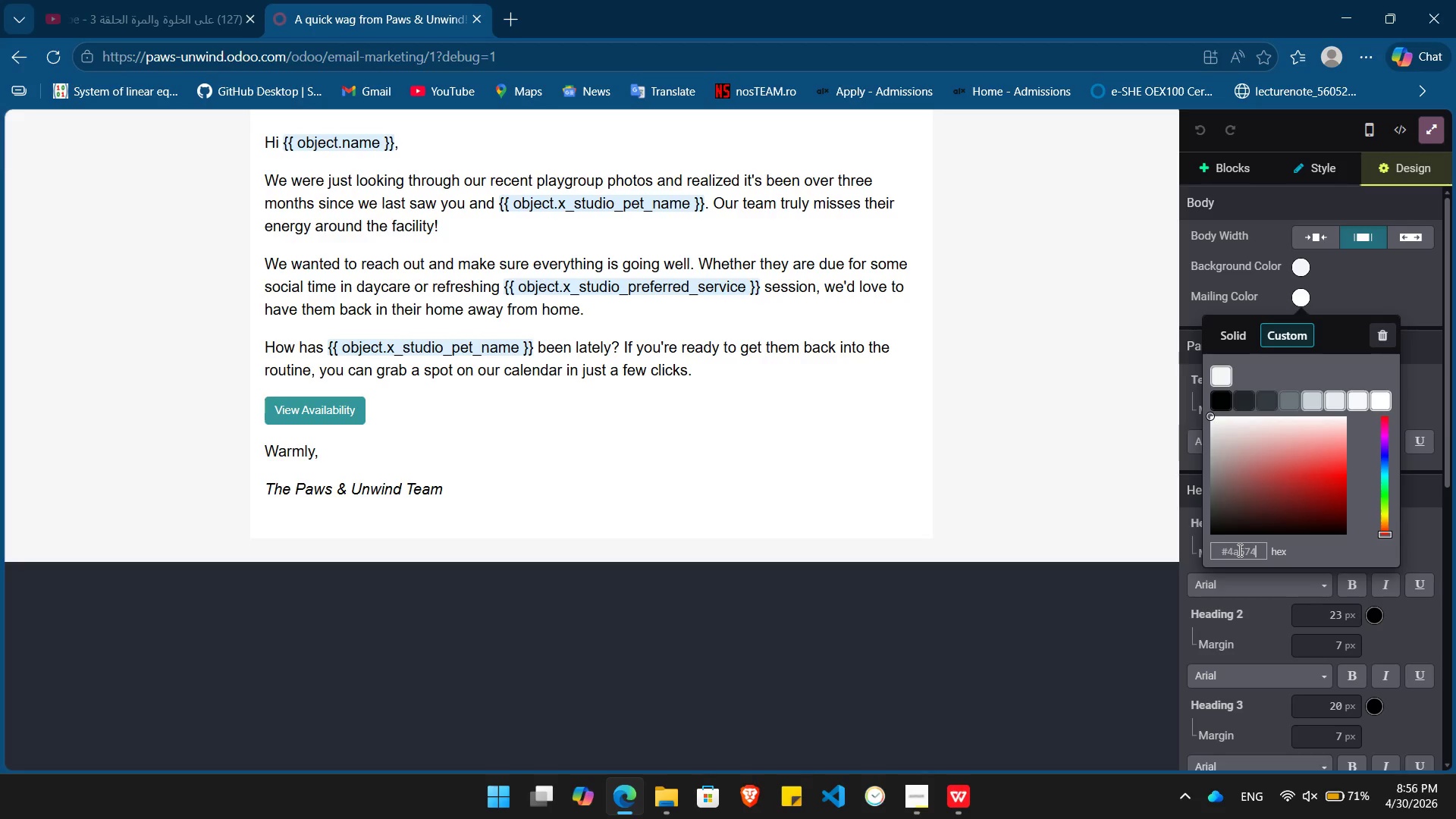 
key(Numpad1)
 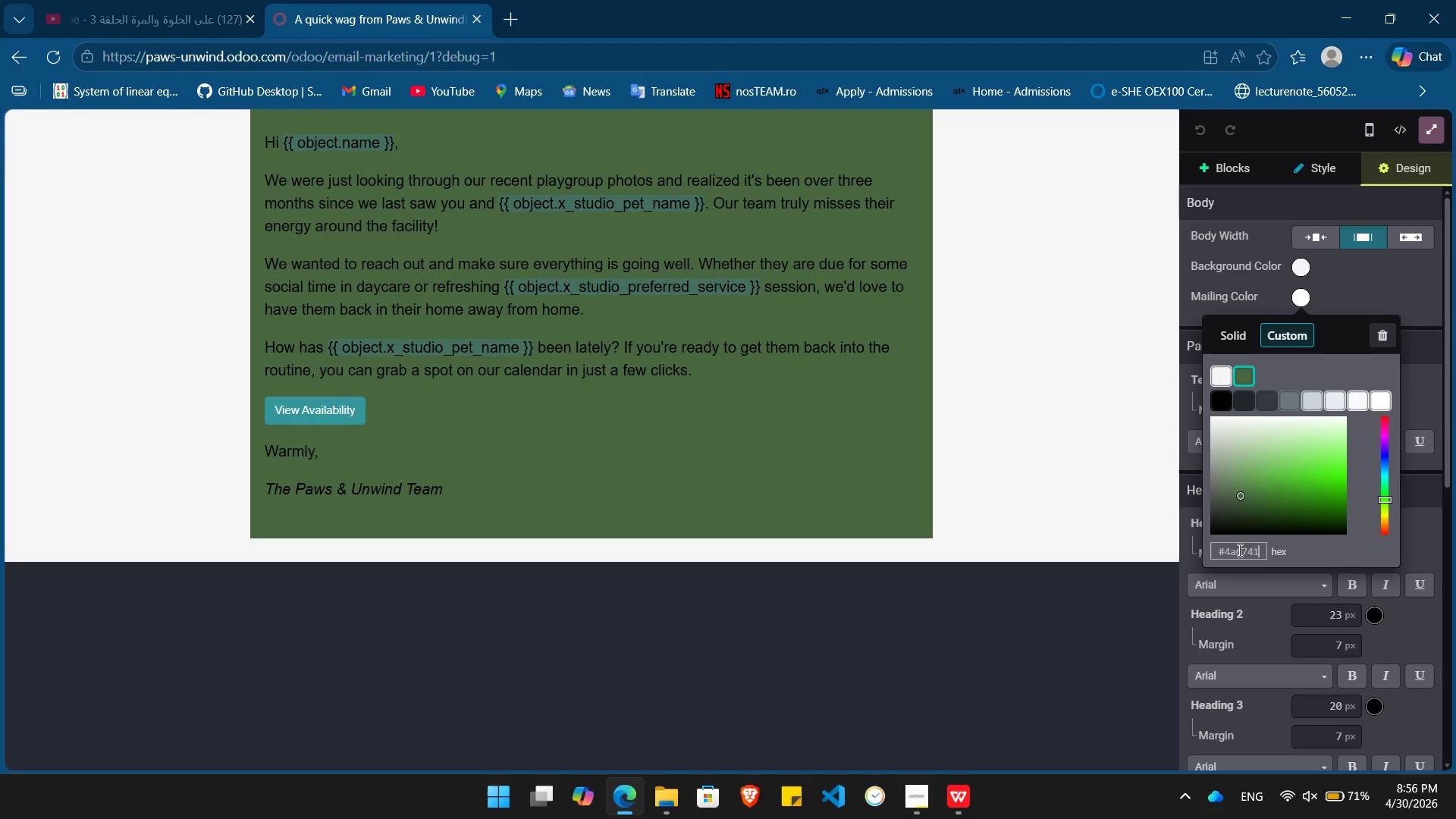 
key(Enter)
 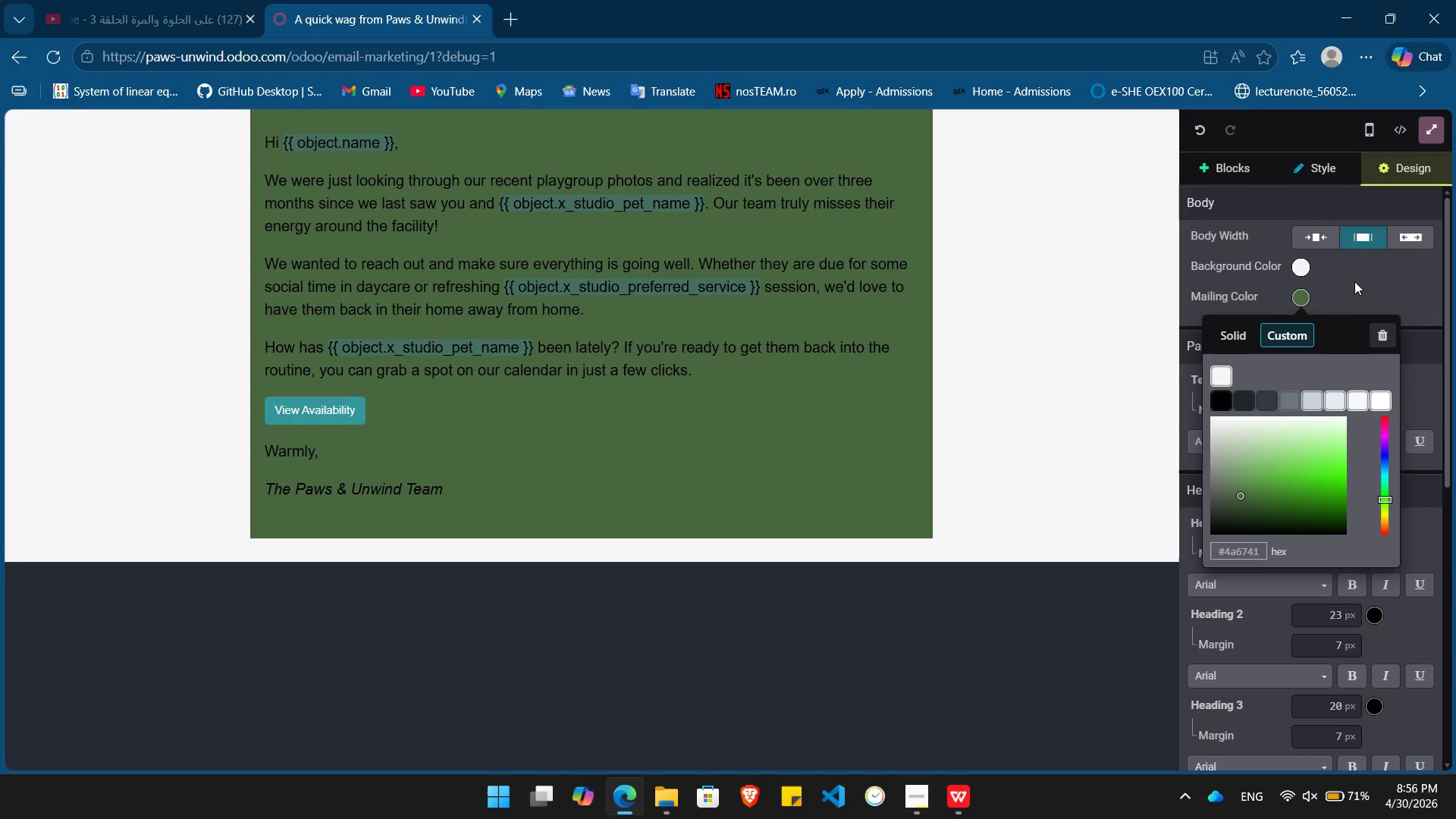 
left_click([1348, 280])
 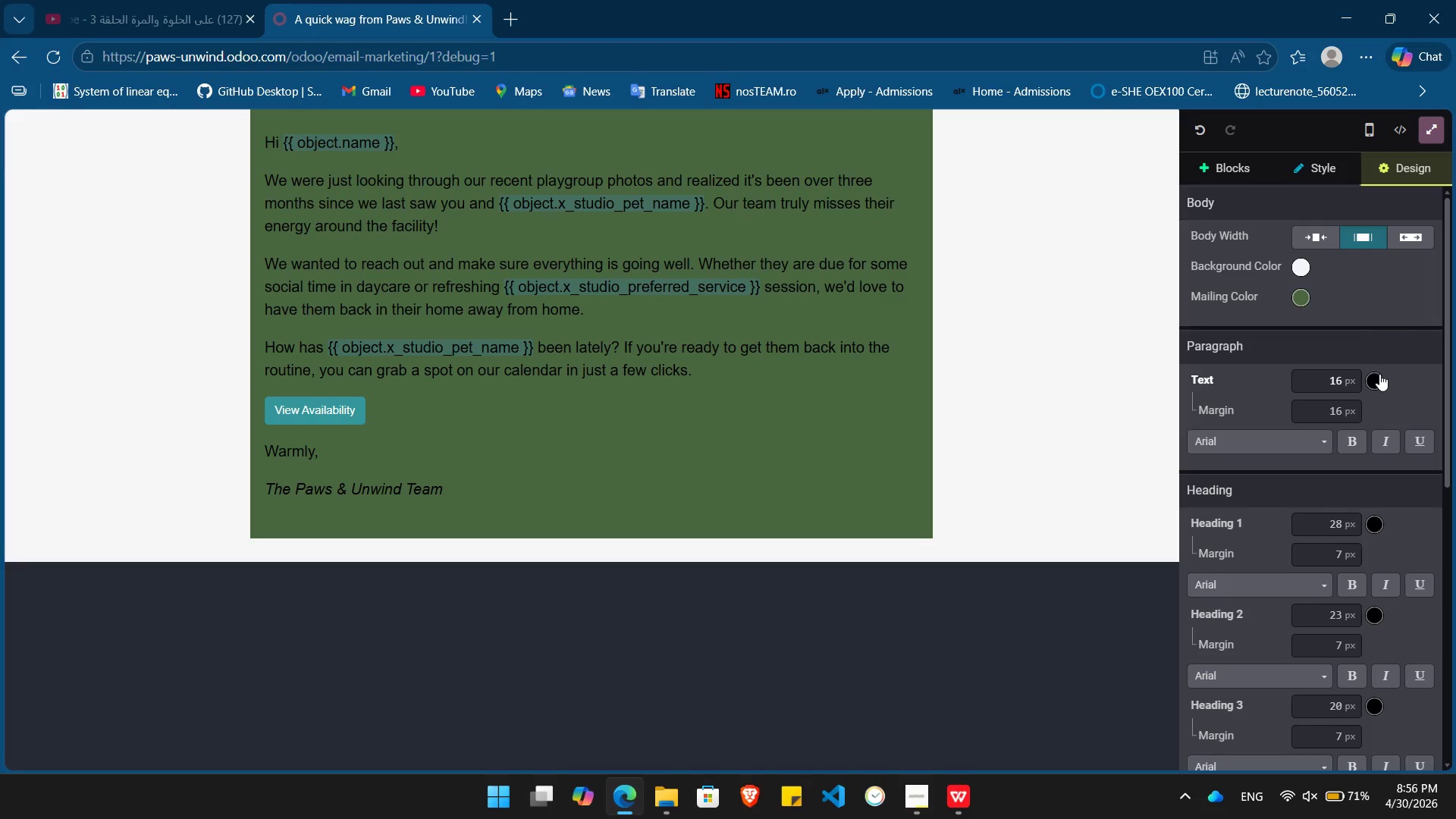 
left_click([1379, 374])
 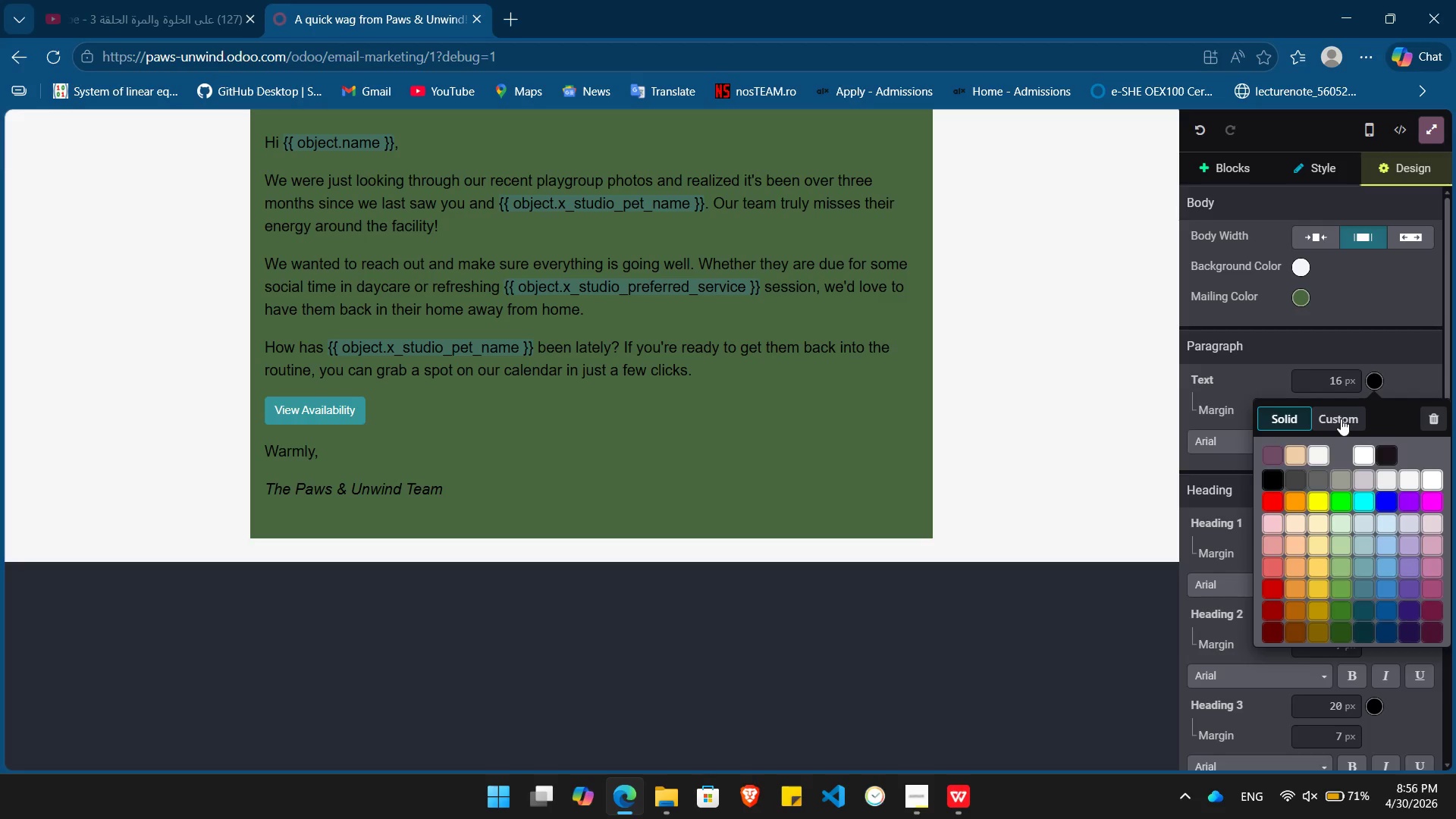 
left_click([1341, 419])
 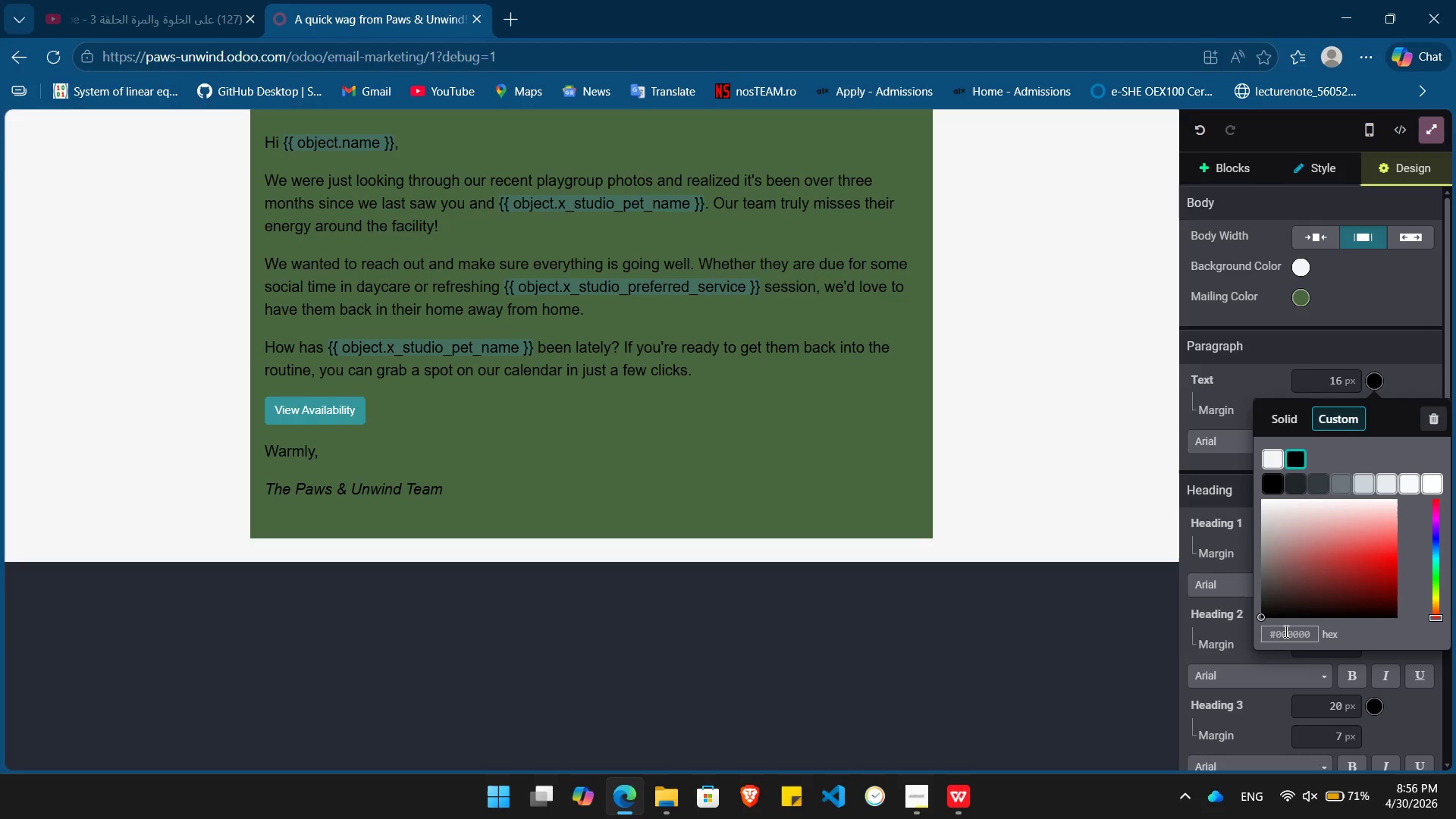 
double_click([1285, 631])
 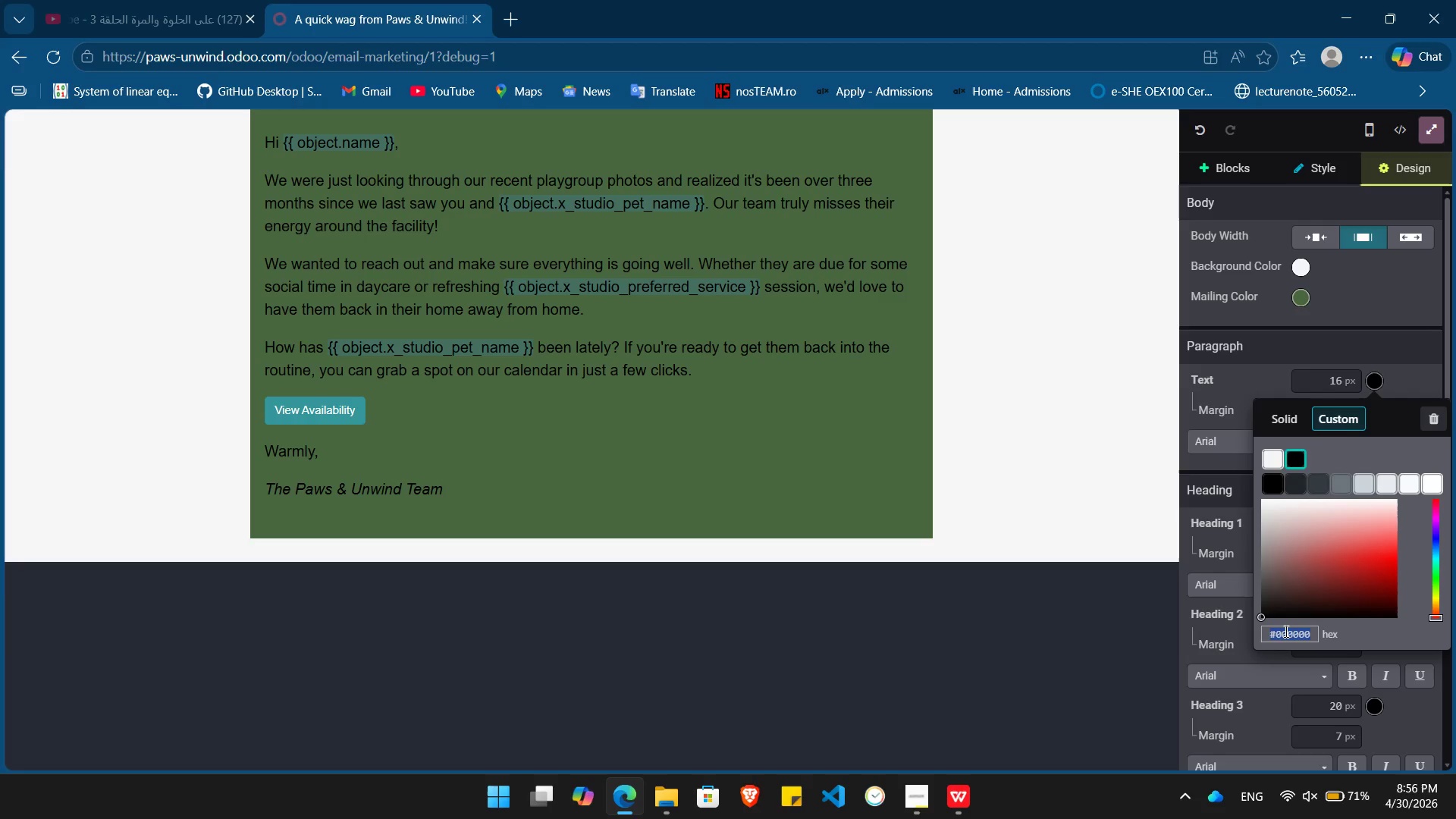 
type(#e68a5c)
 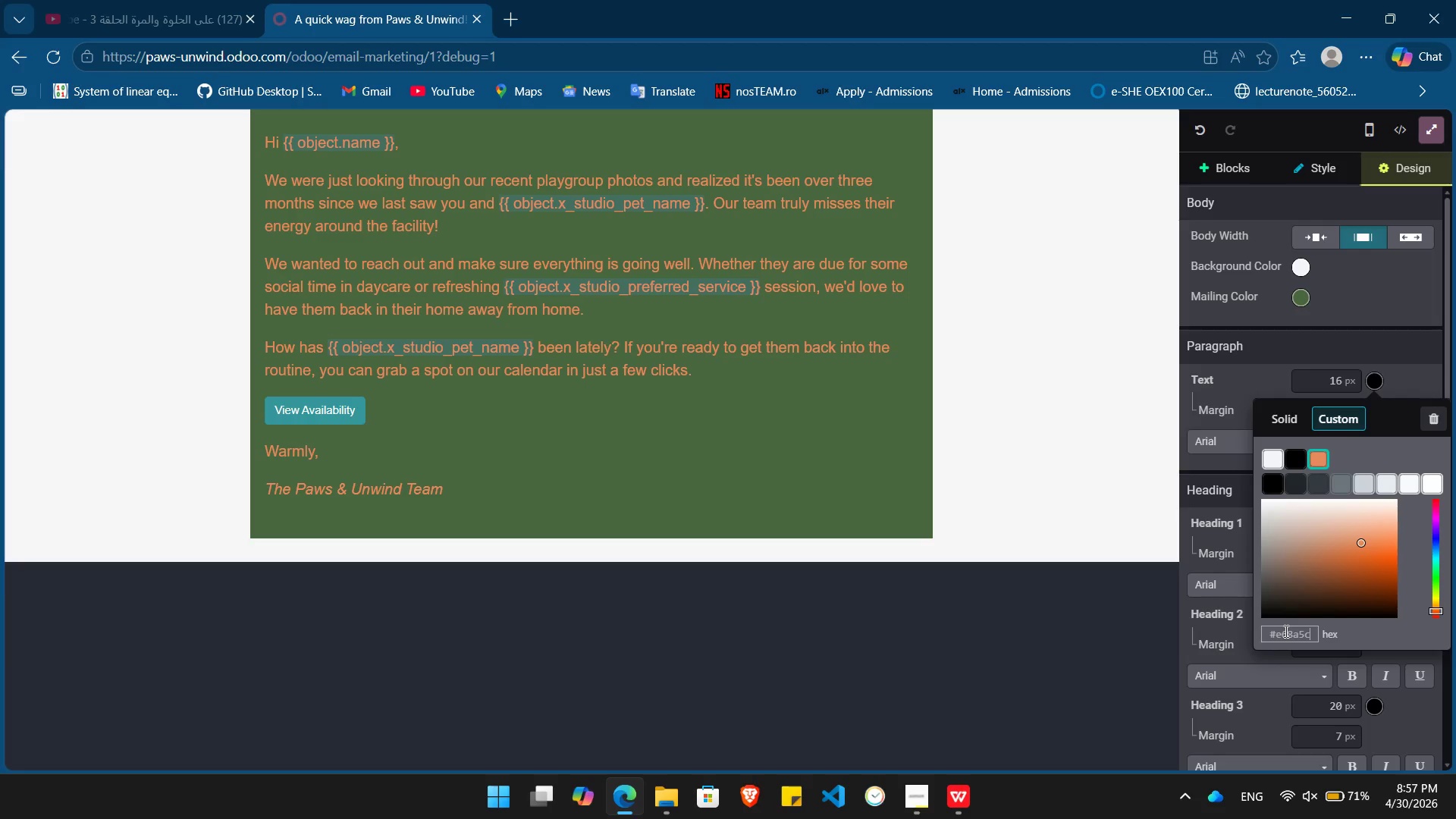 
wait(15.88)
 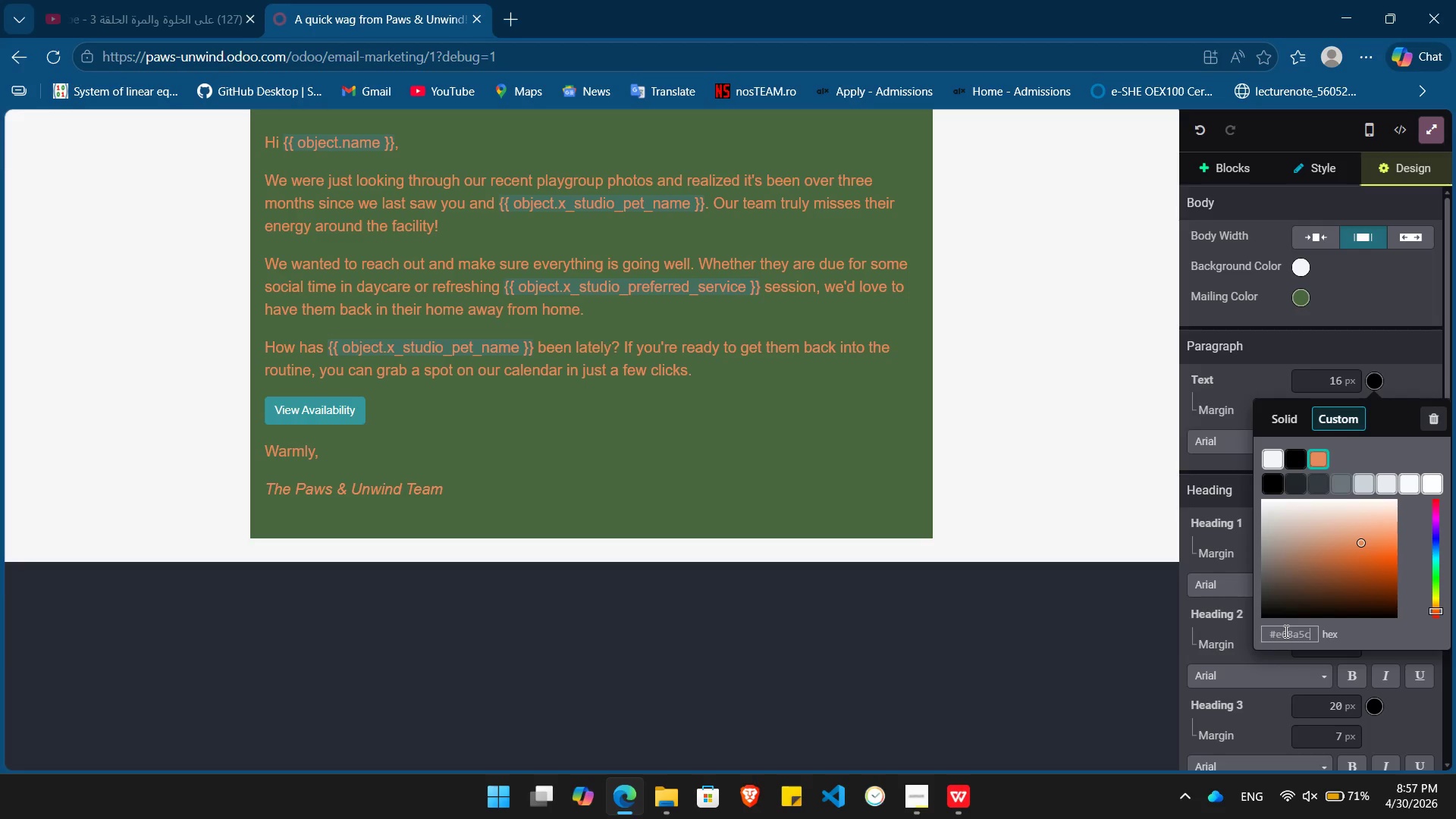 
key(Control+Z)
 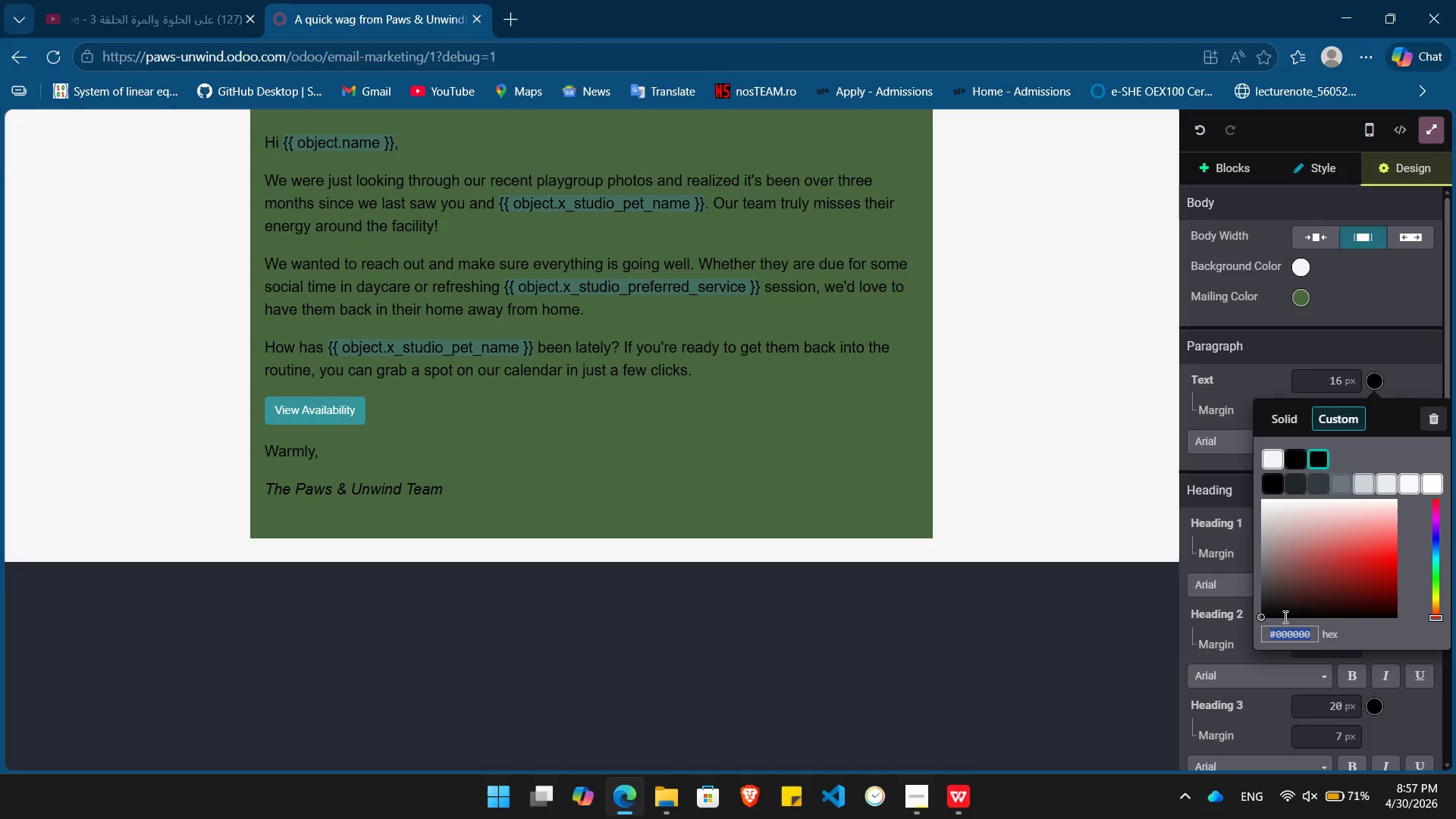 
wait(5.47)
 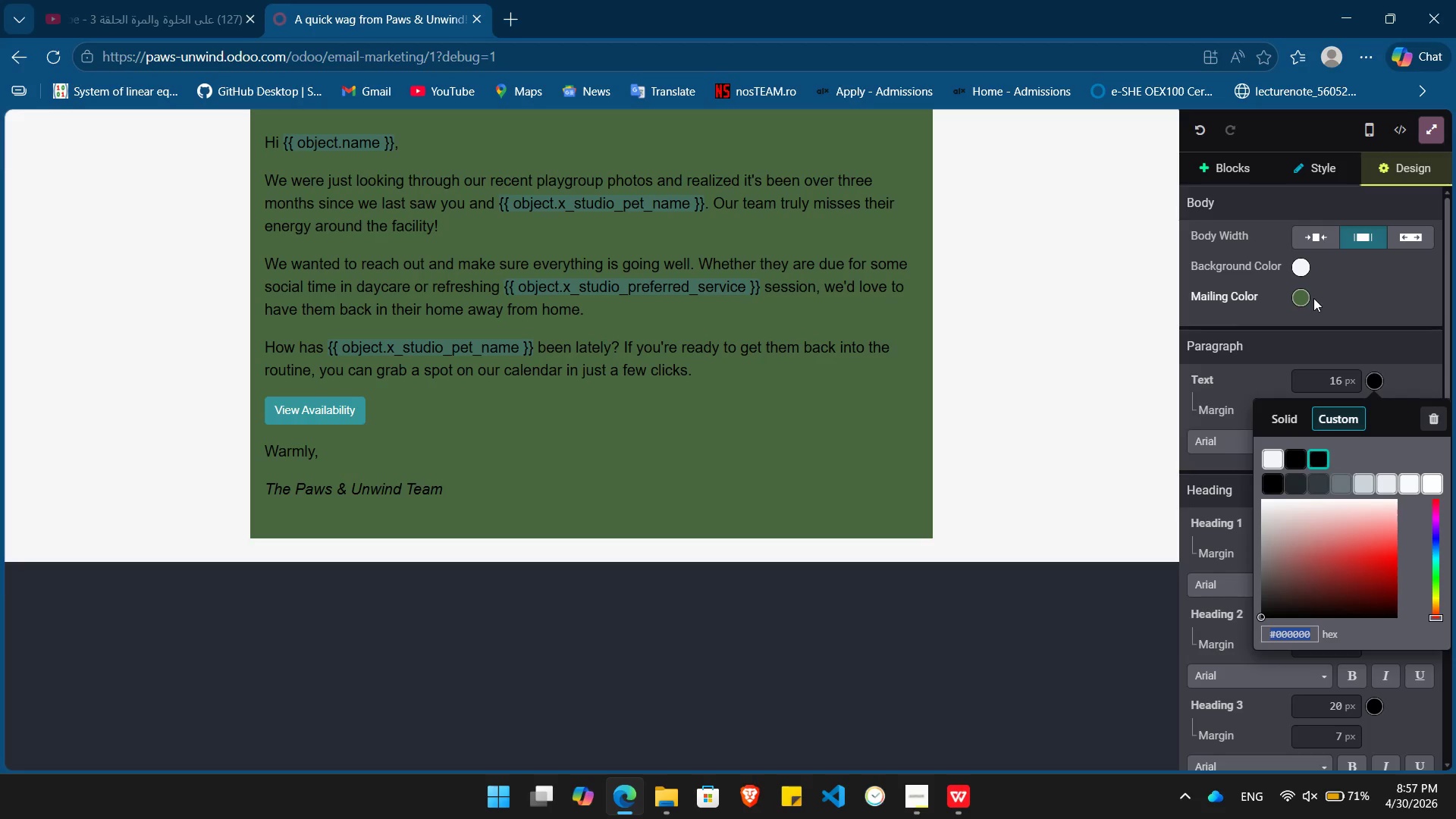 
key(Shift+ShiftLeft)
 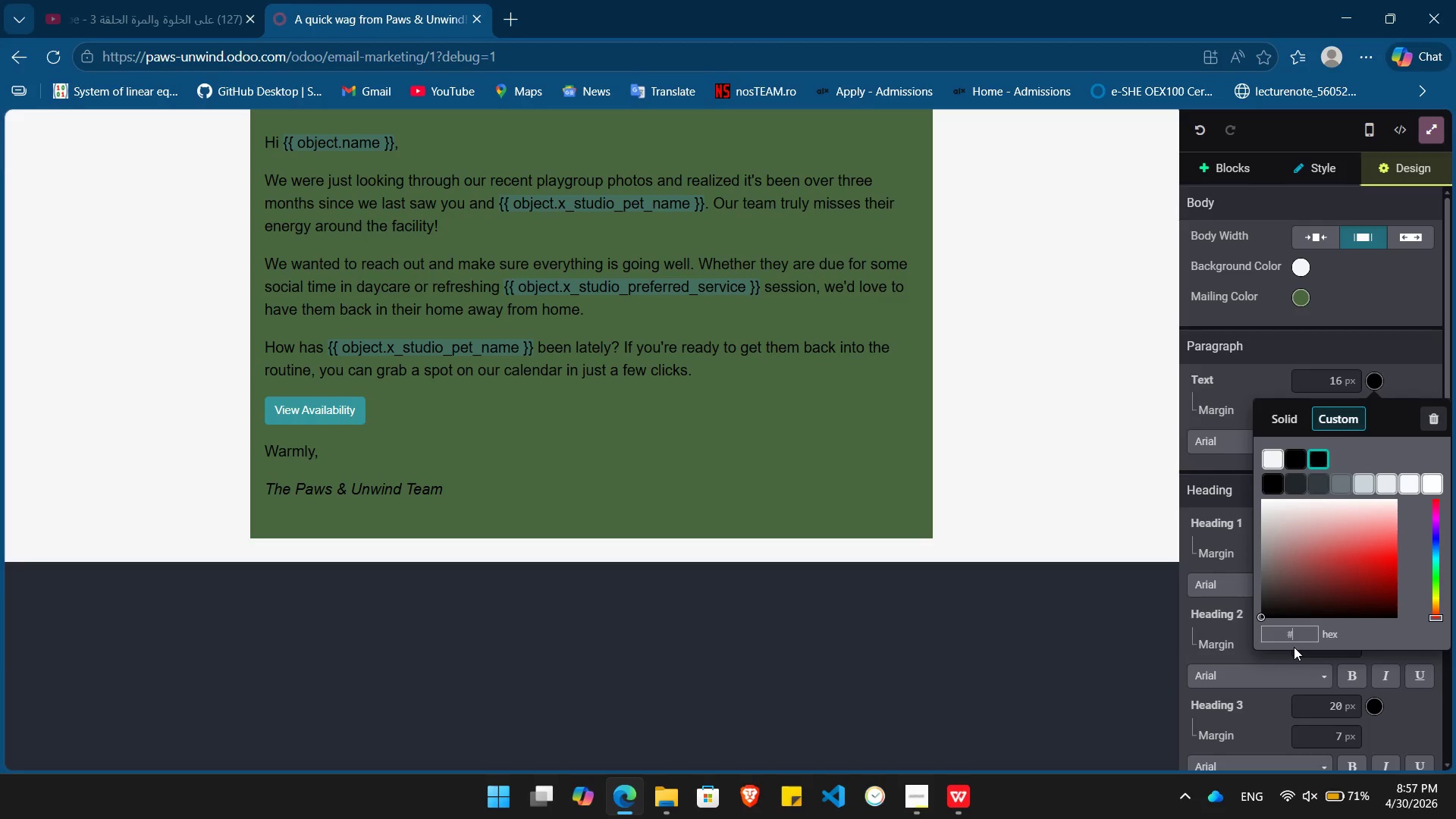 
key(Shift+3)
 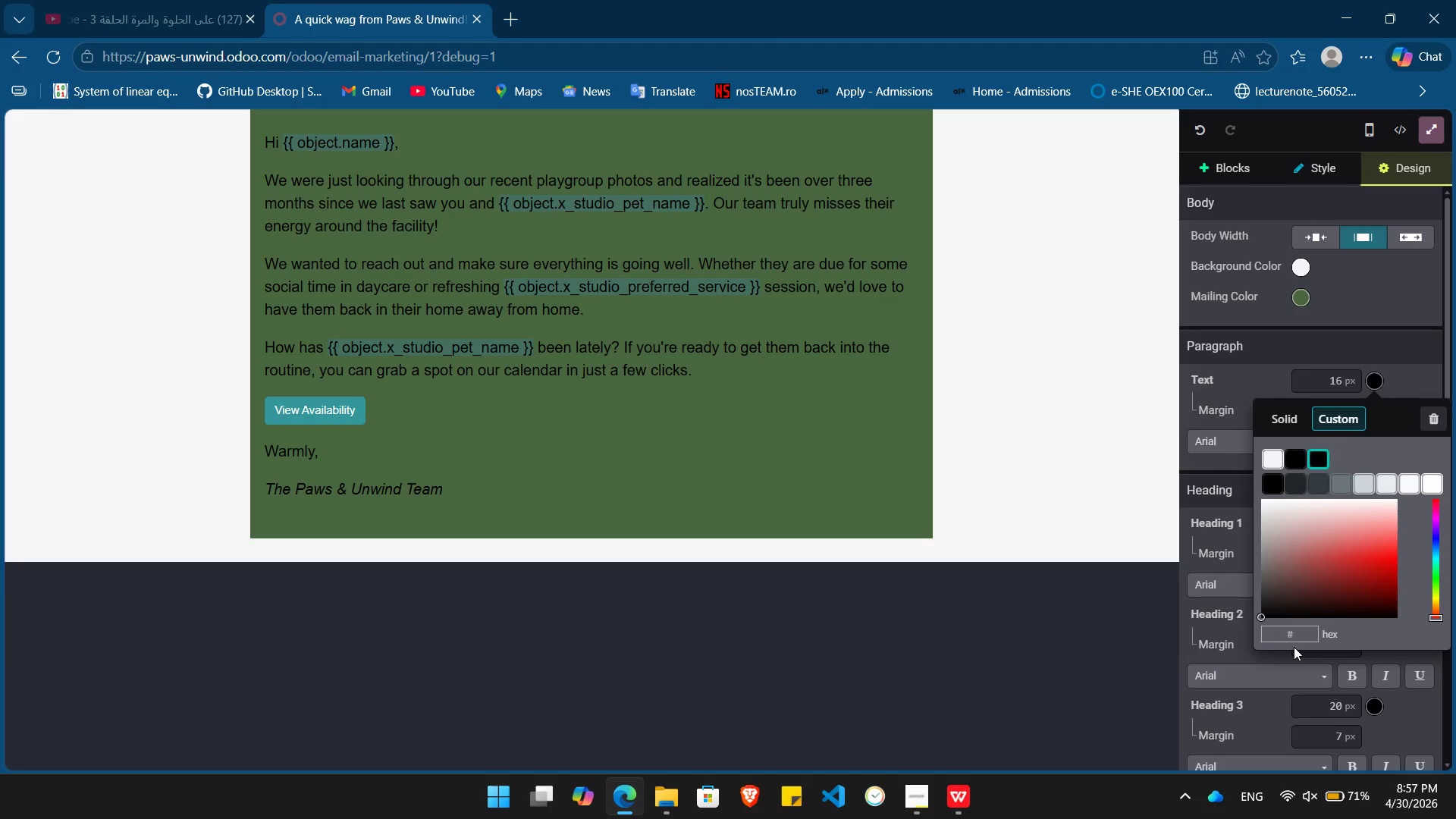 
key(Numpad2)
 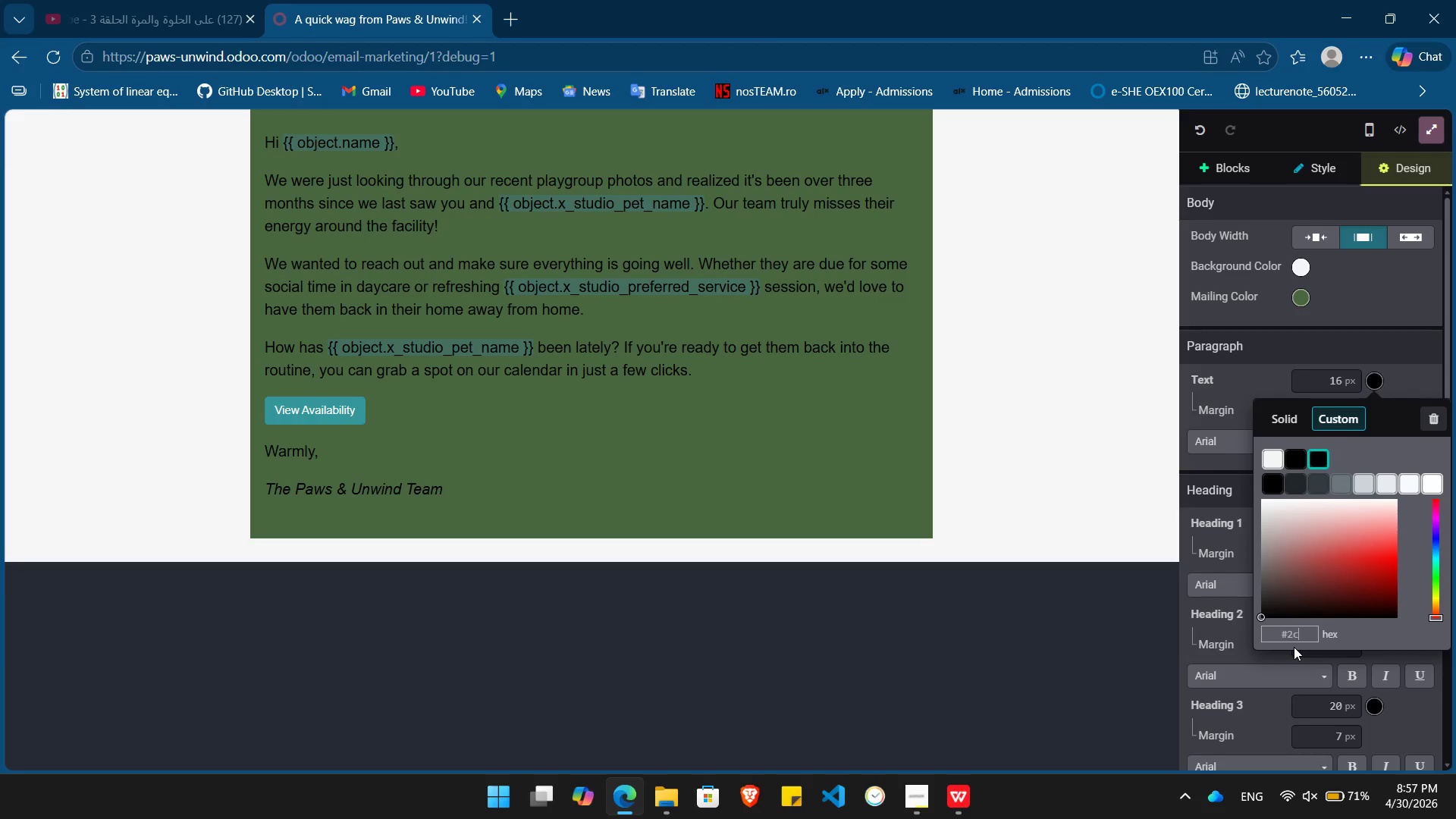 
key(C)
 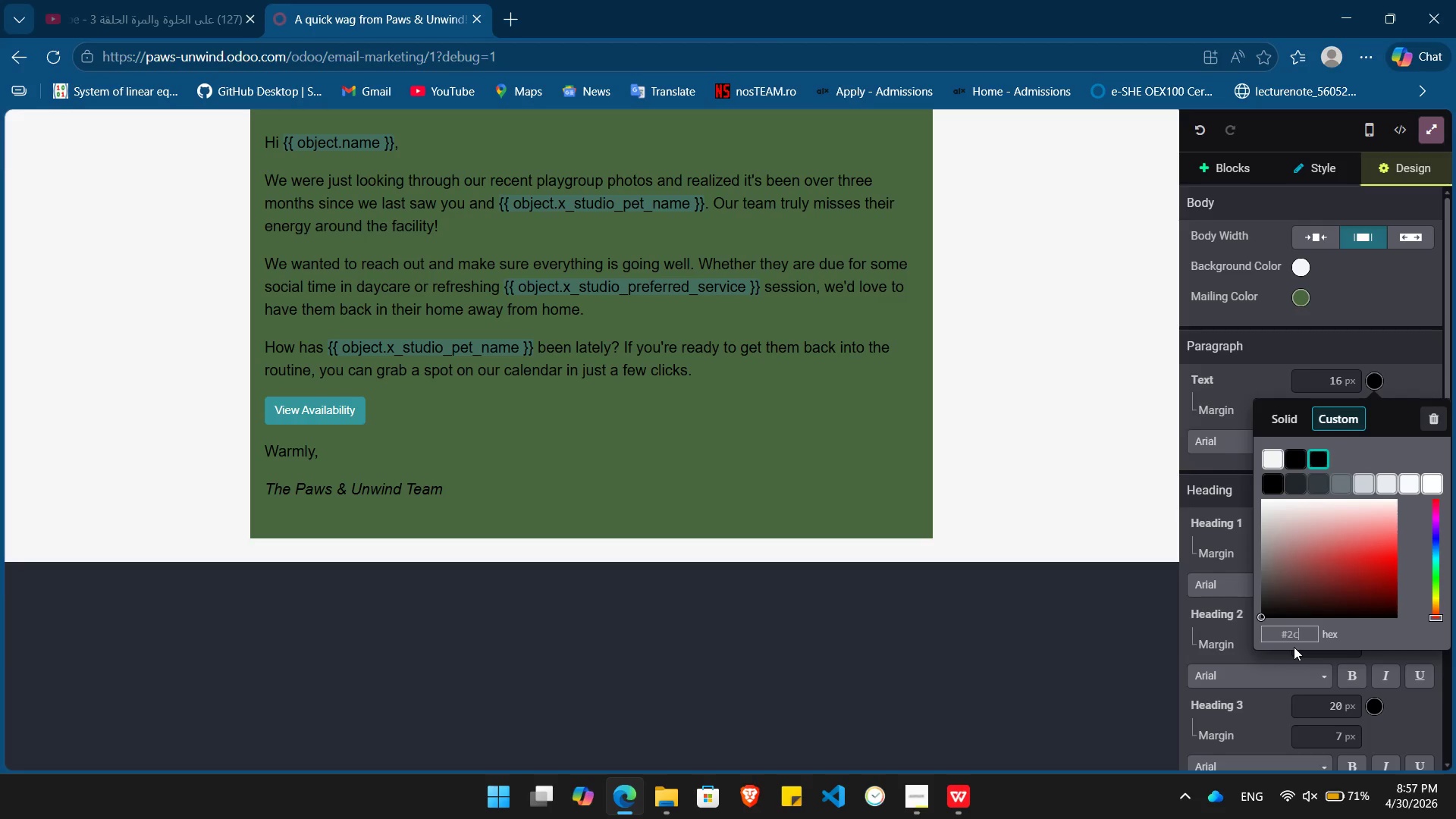 
key(Numpad2)
 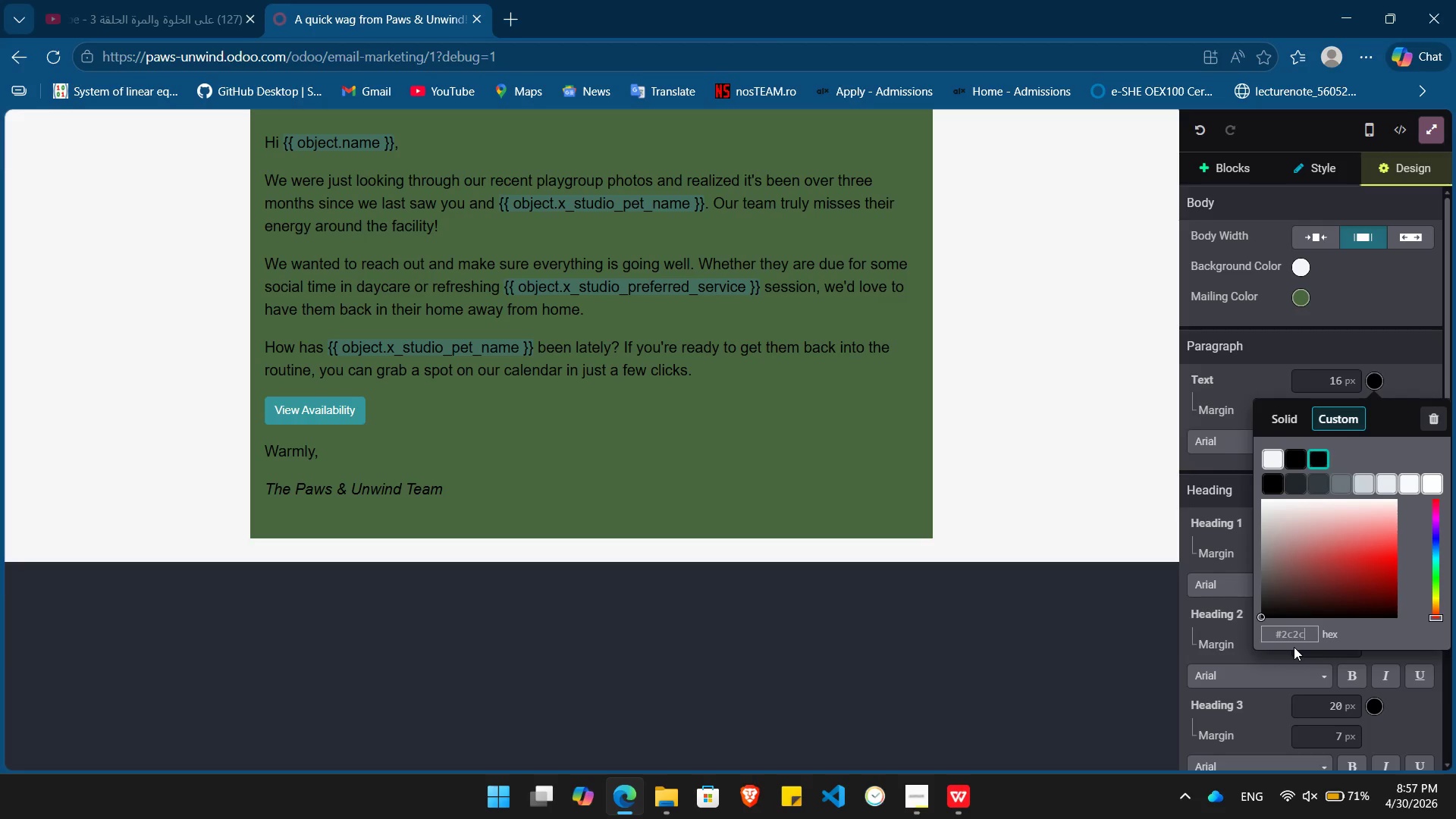 
key(C)
 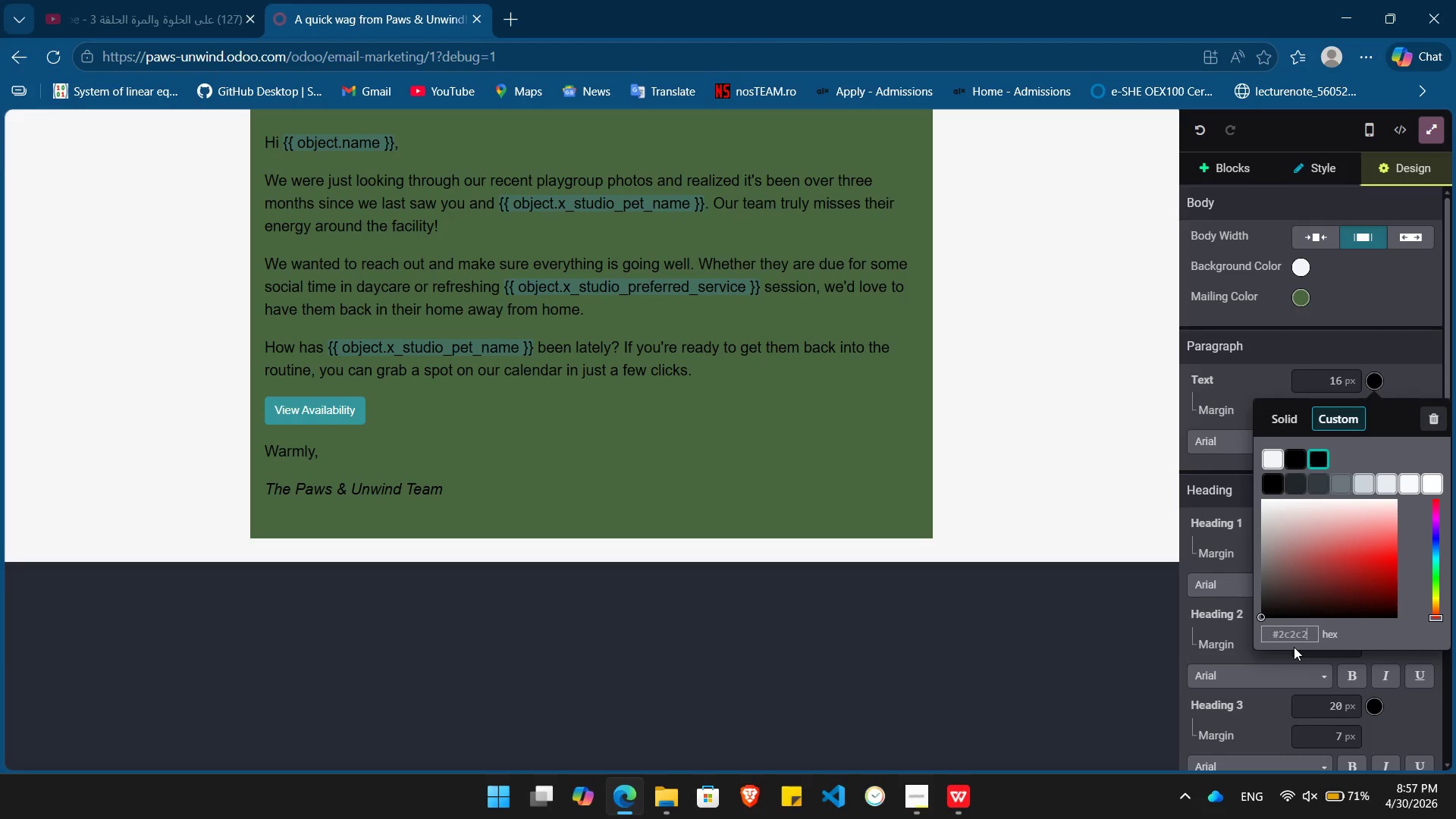 
key(Numpad2)
 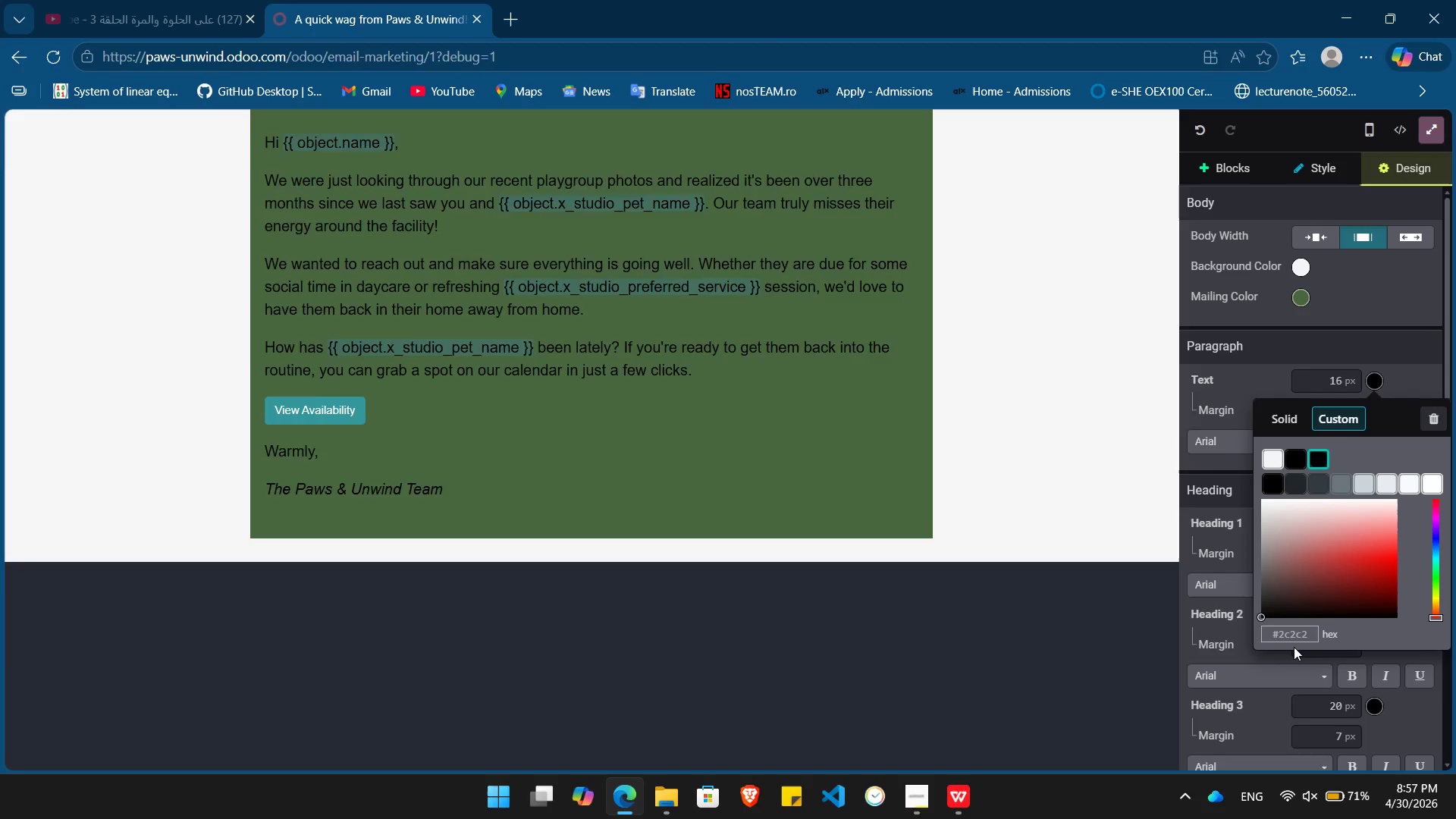 
key(C)
 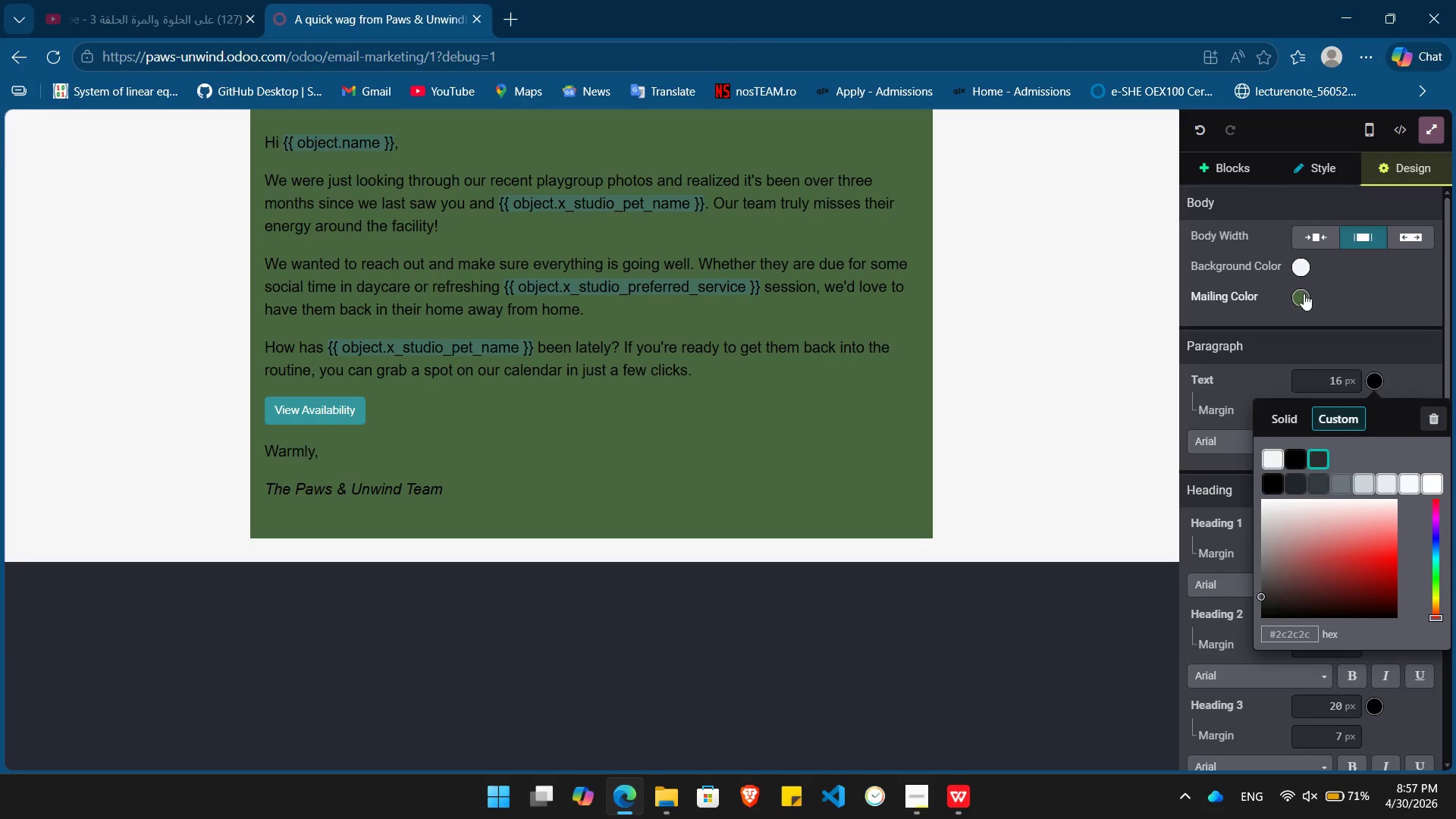 
left_click([1297, 296])
 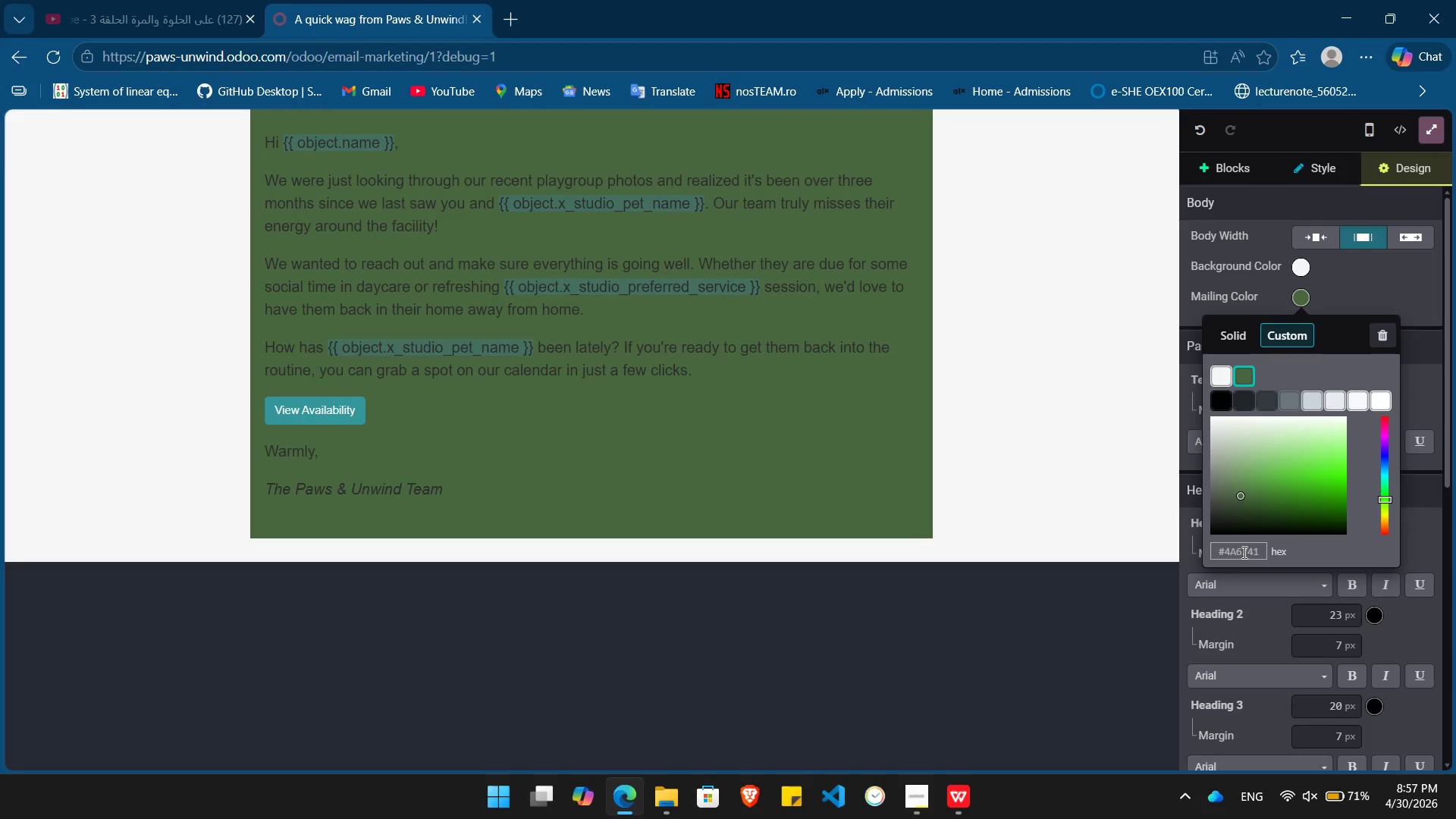 
double_click([1243, 552])
 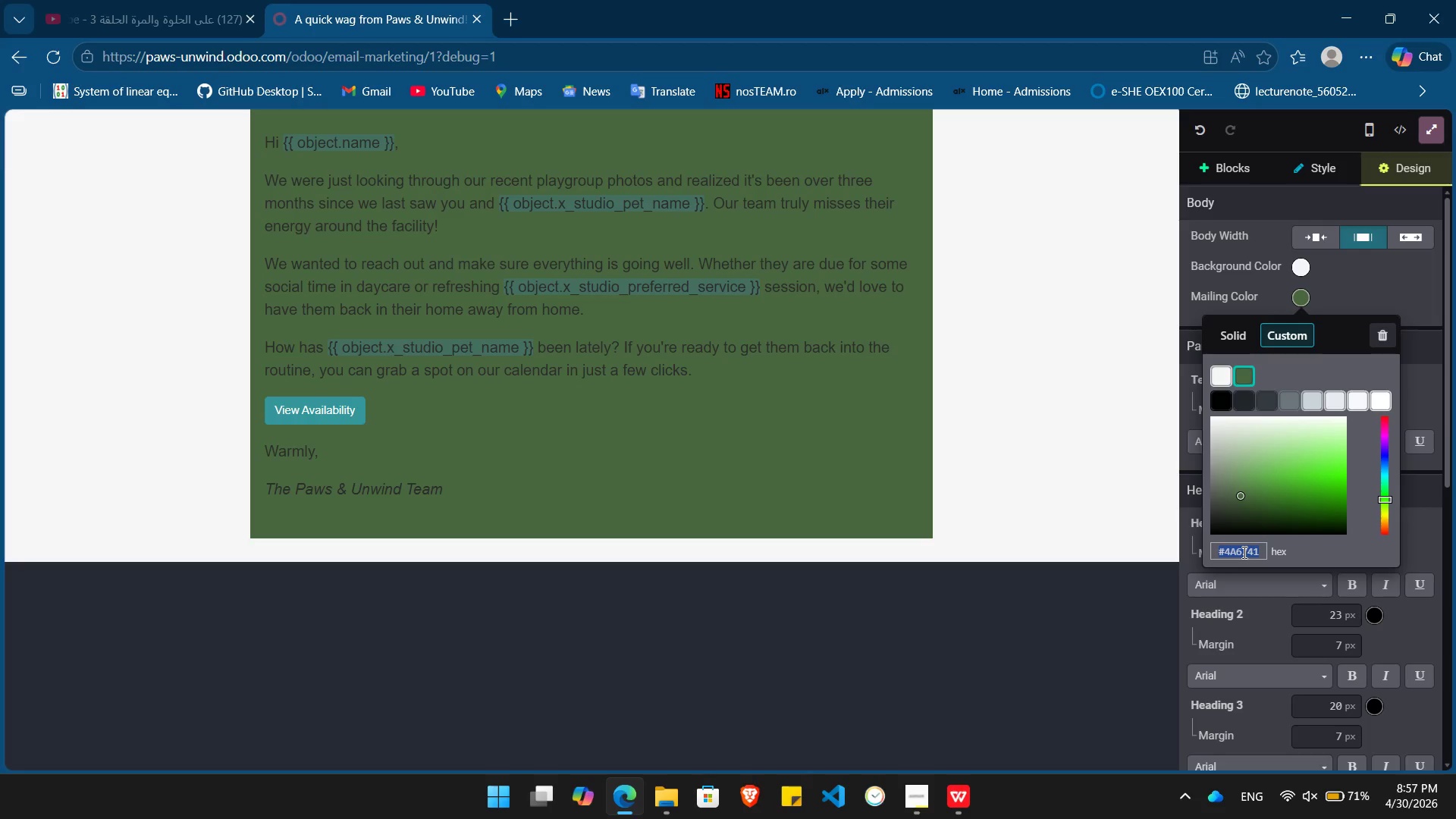 
key(Shift+3)
 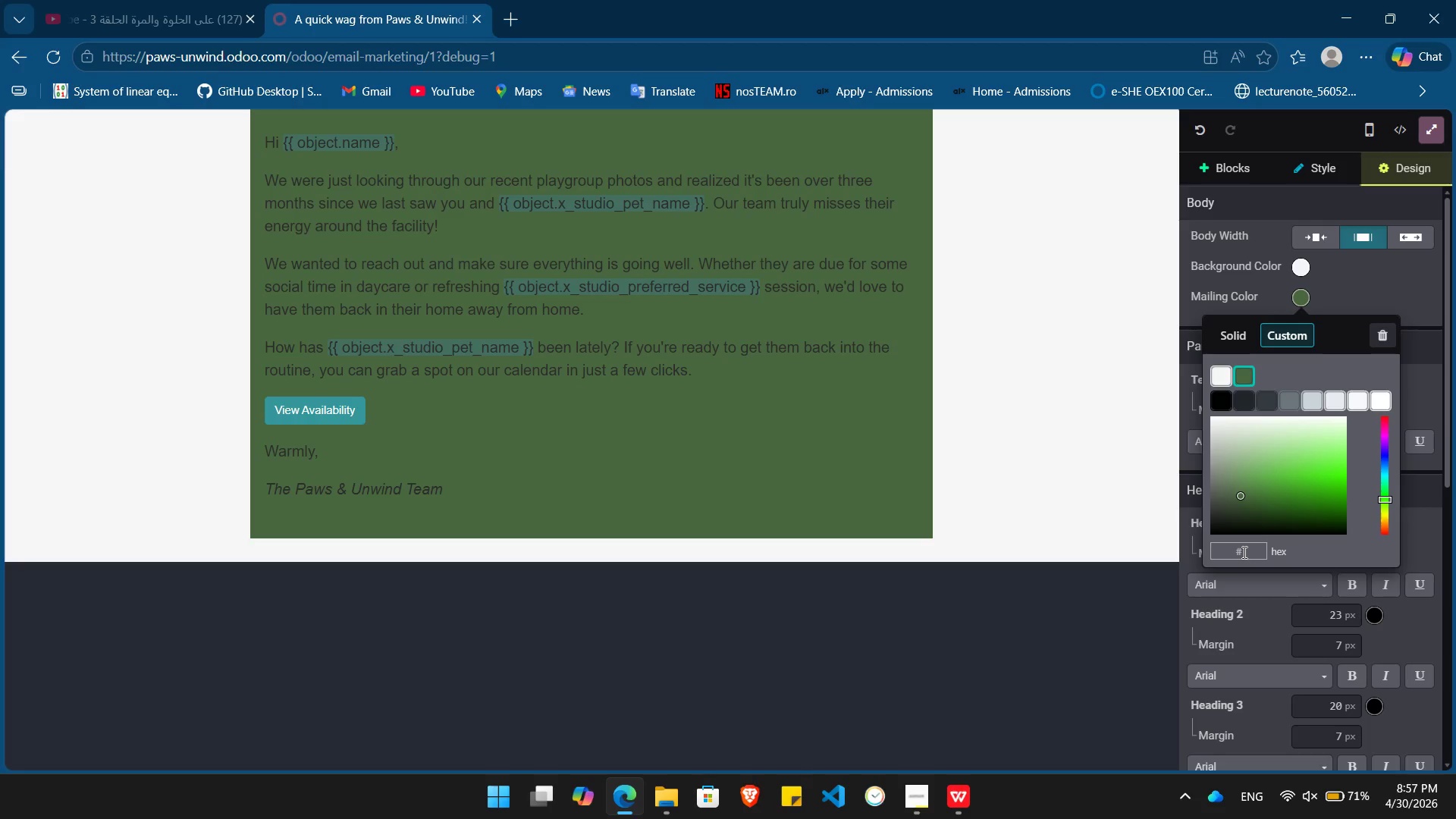 
type(f9f7f2)
 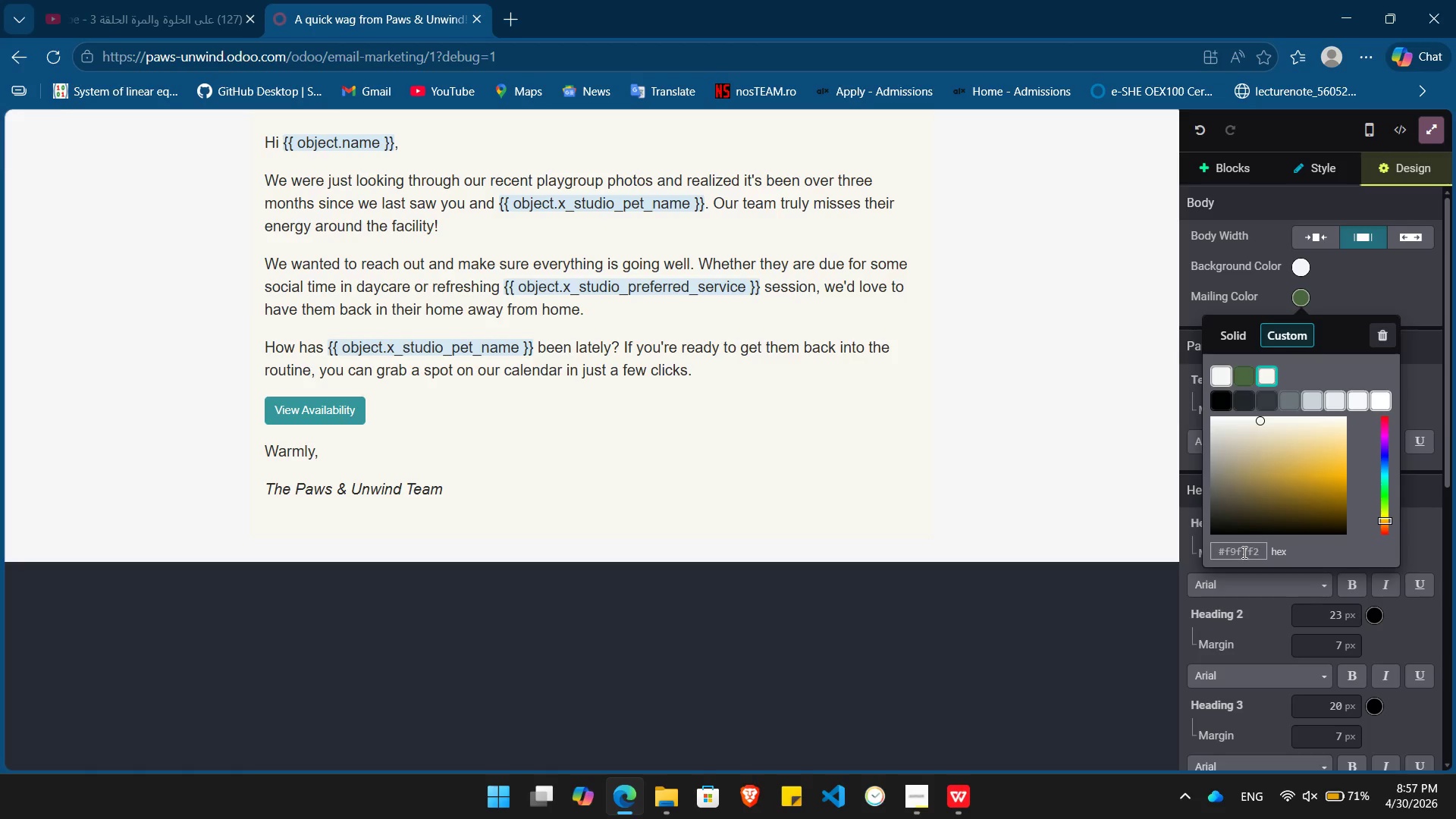 
key(Enter)
 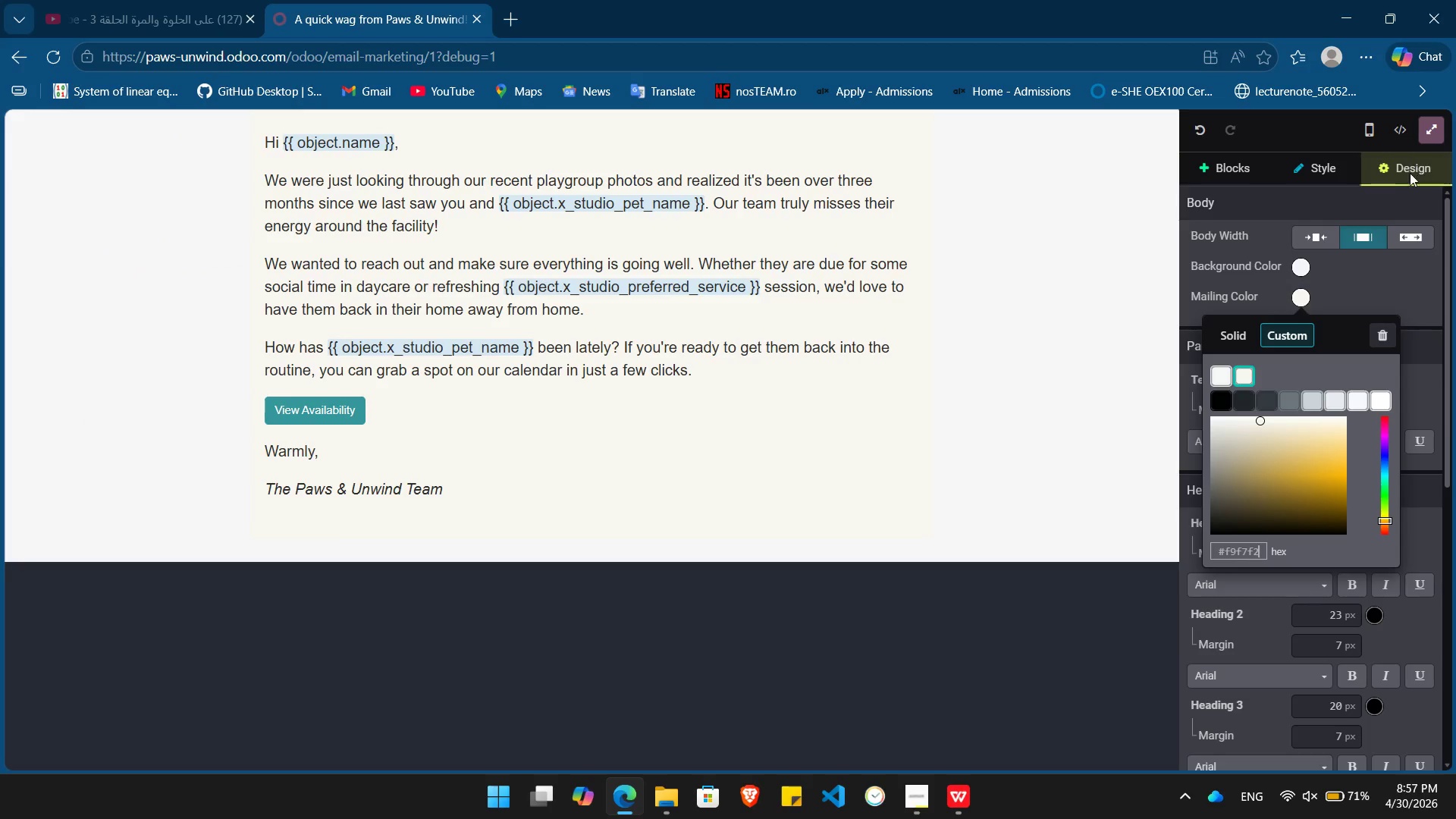 
left_click([1413, 288])
 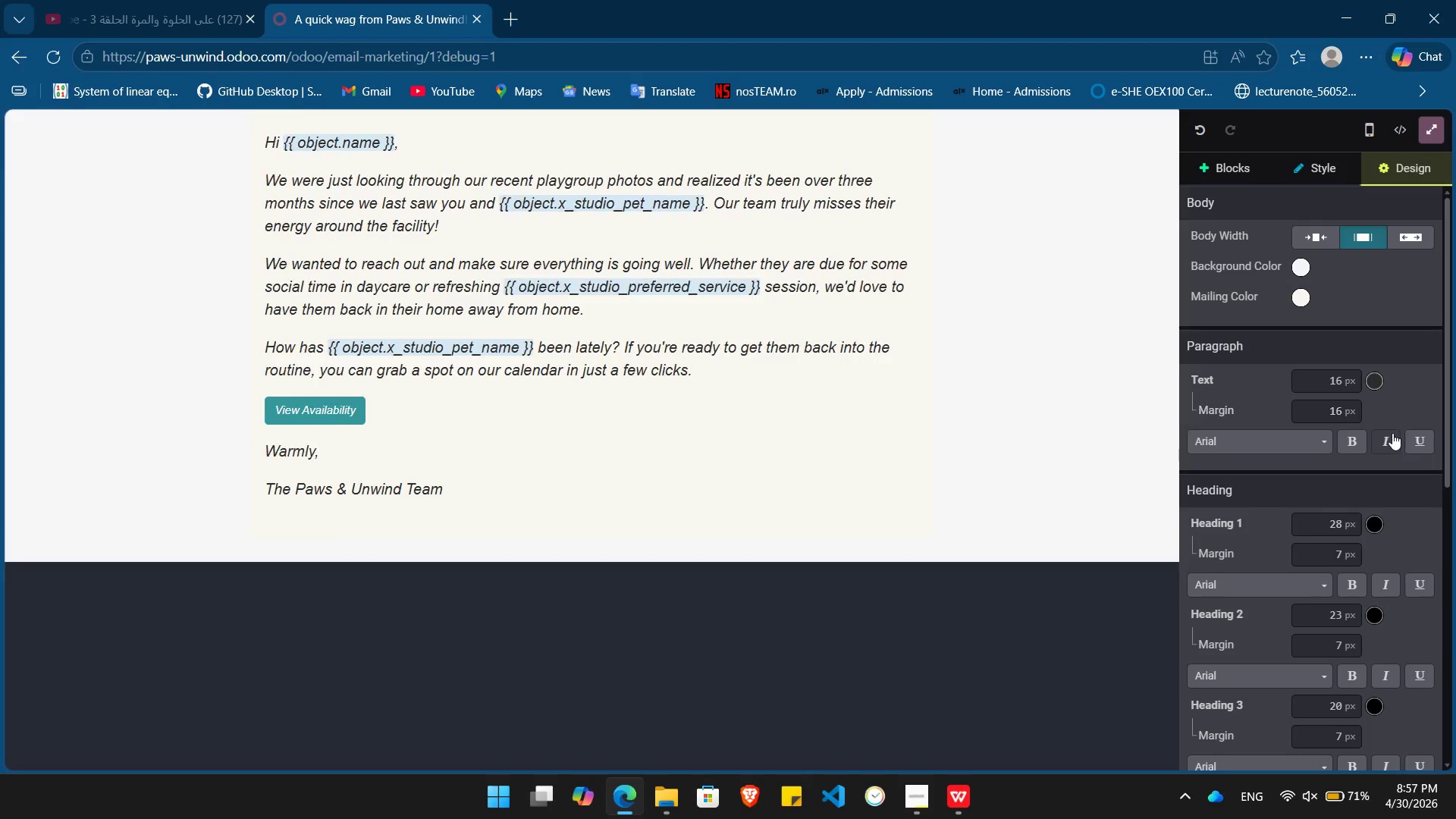 
mouse_move([1397, 405])
 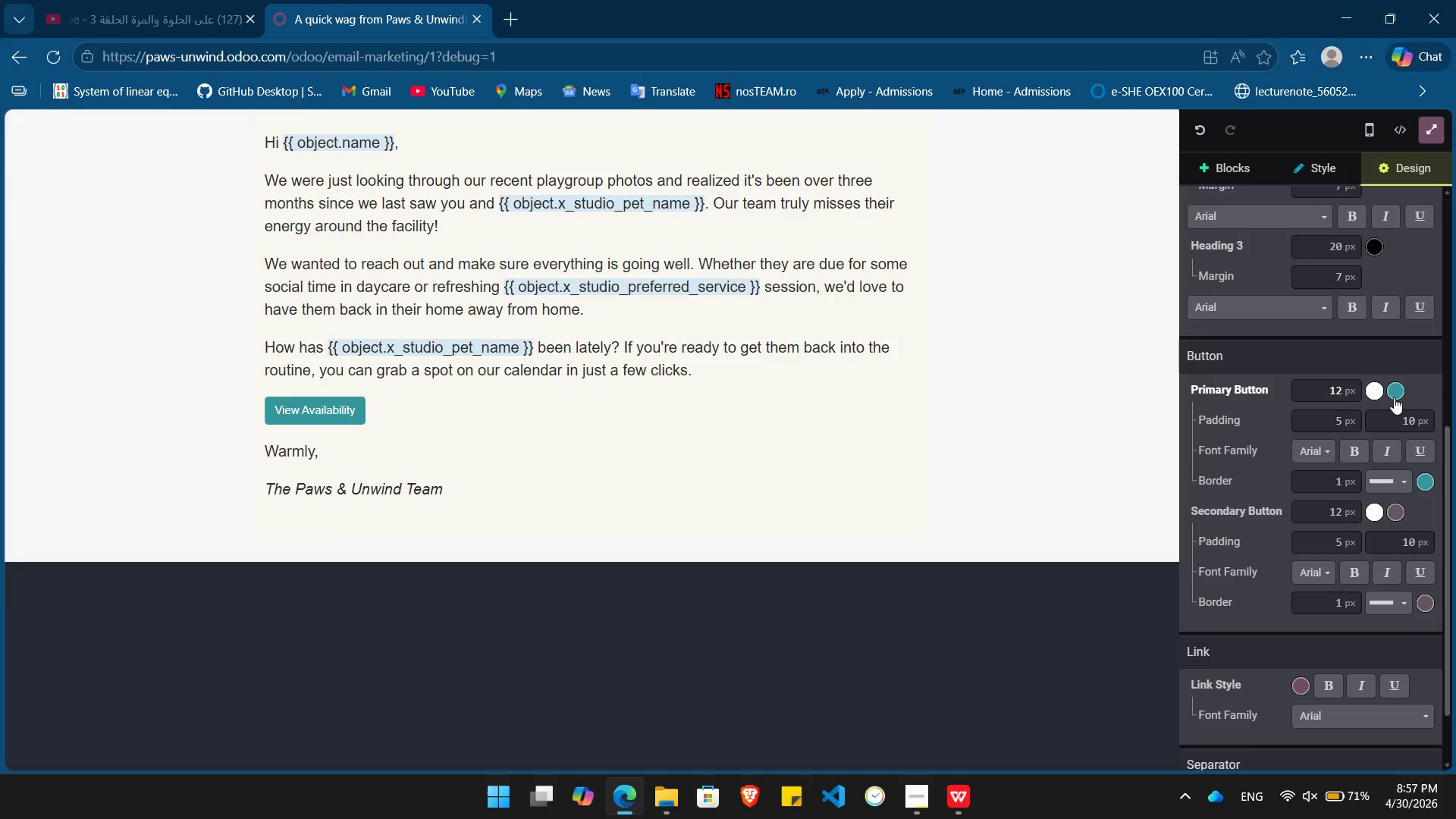 
left_click([1394, 397])
 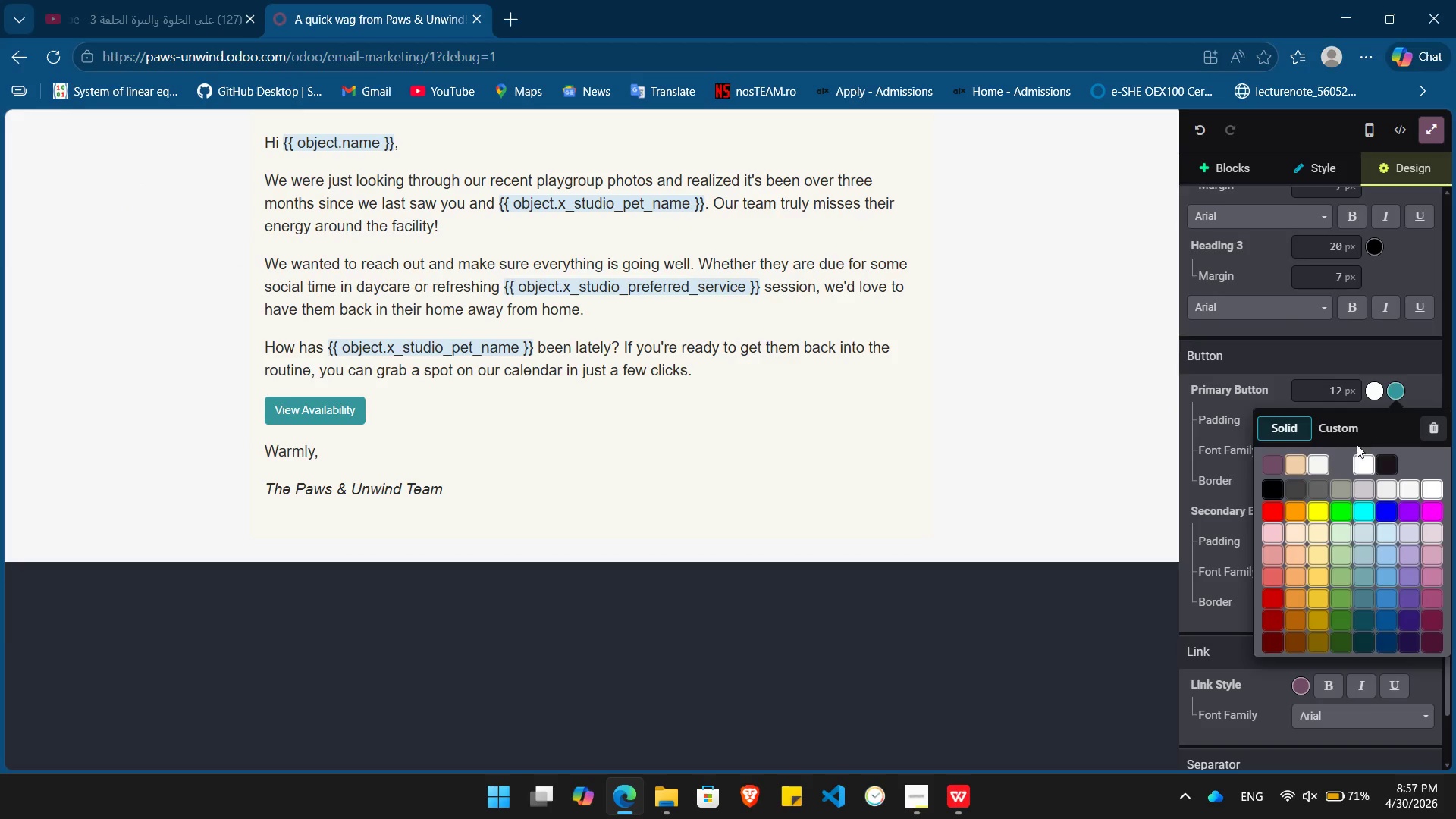 
left_click([1345, 424])
 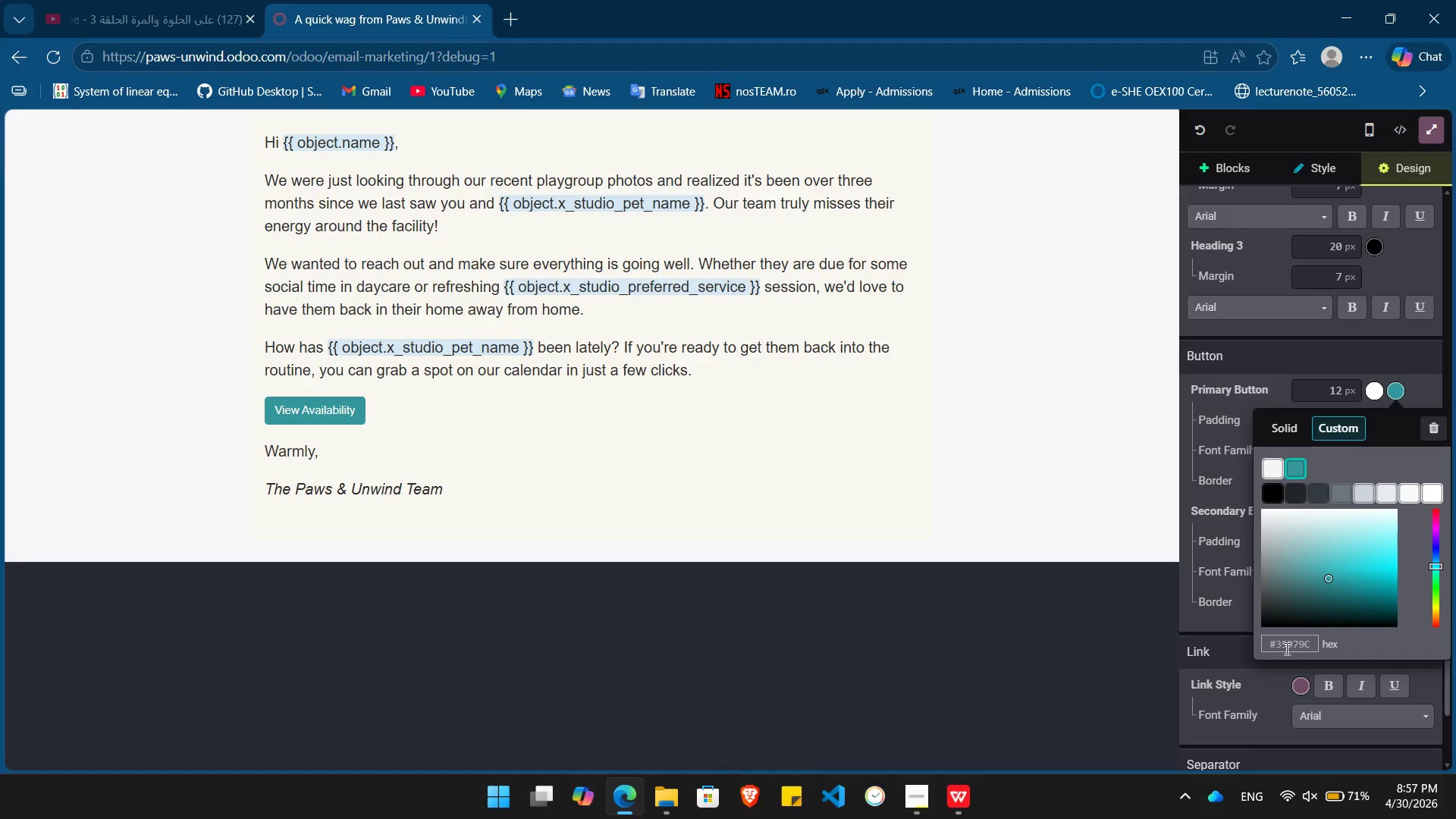 
double_click([1285, 648])
 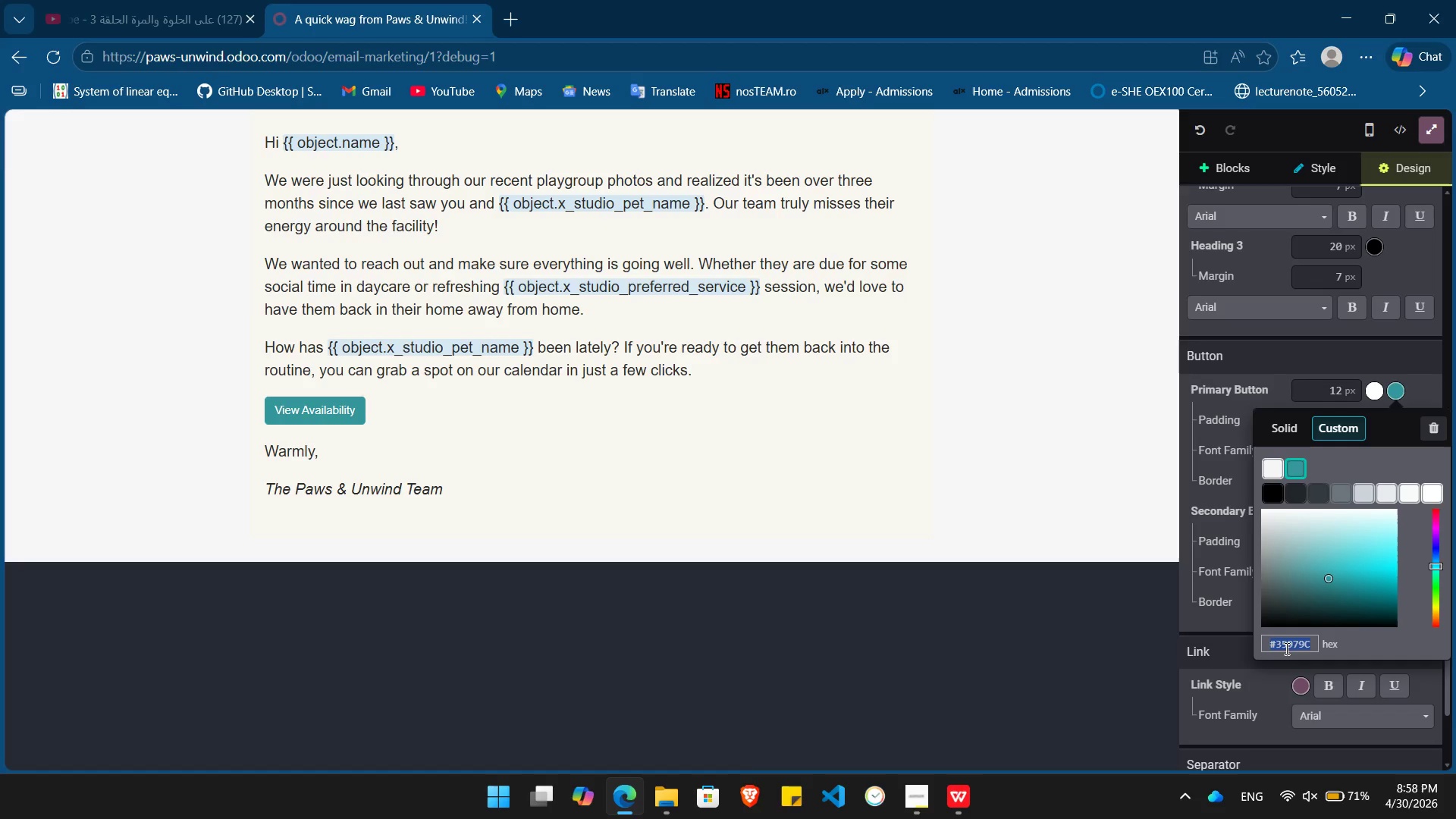 
type(#e68a5c)
 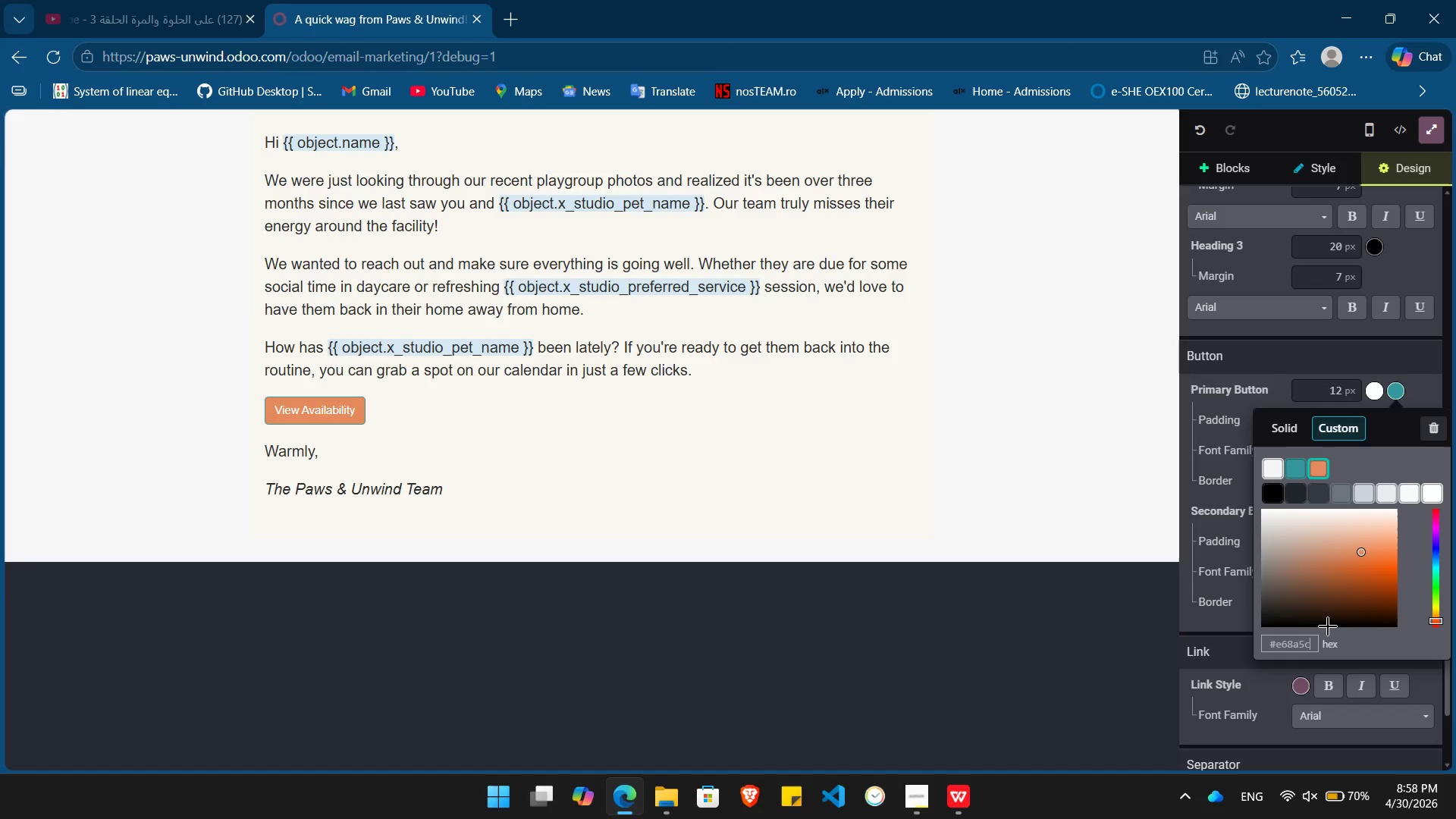 
key(Enter)
 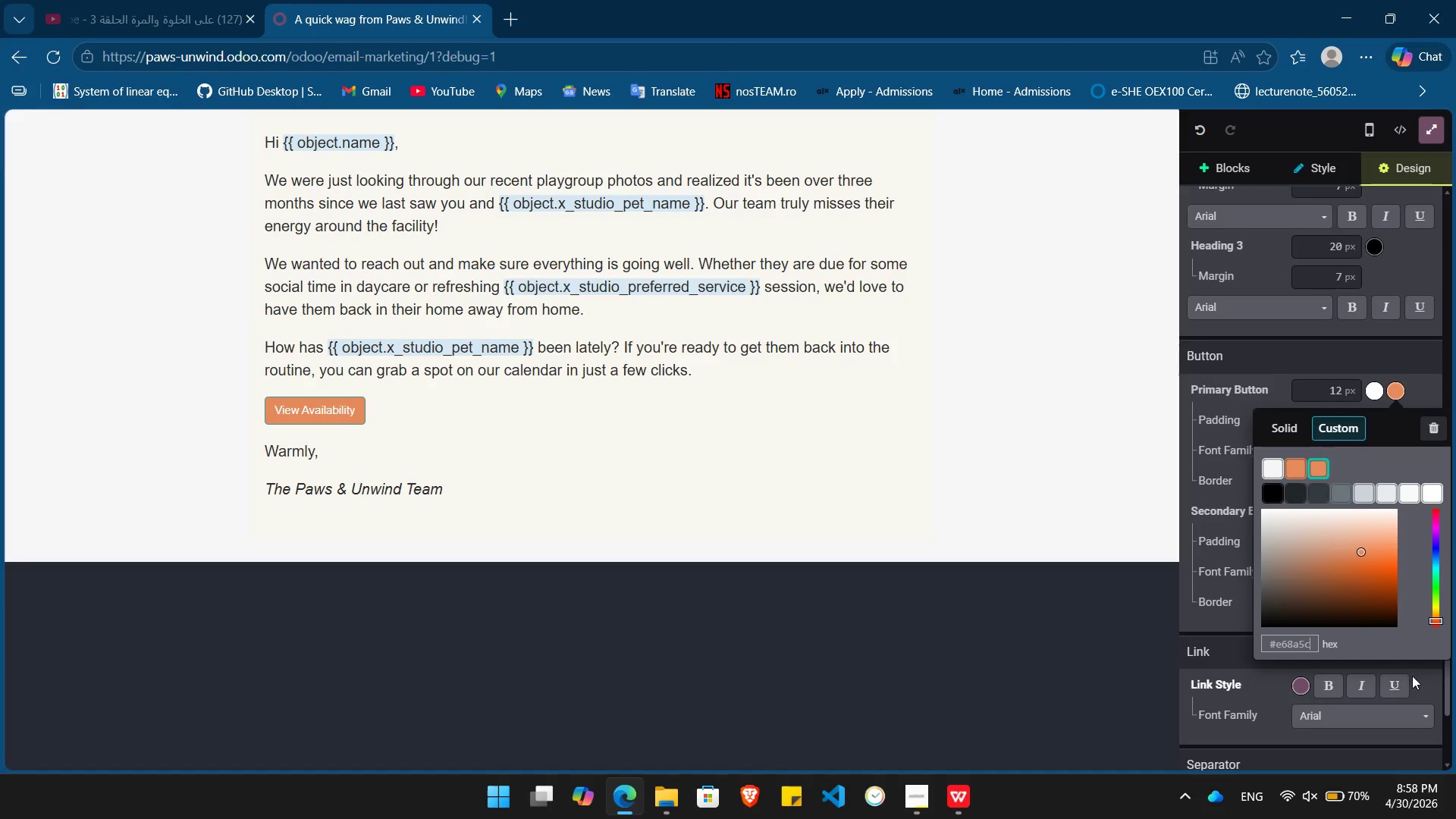 
left_click([1413, 673])
 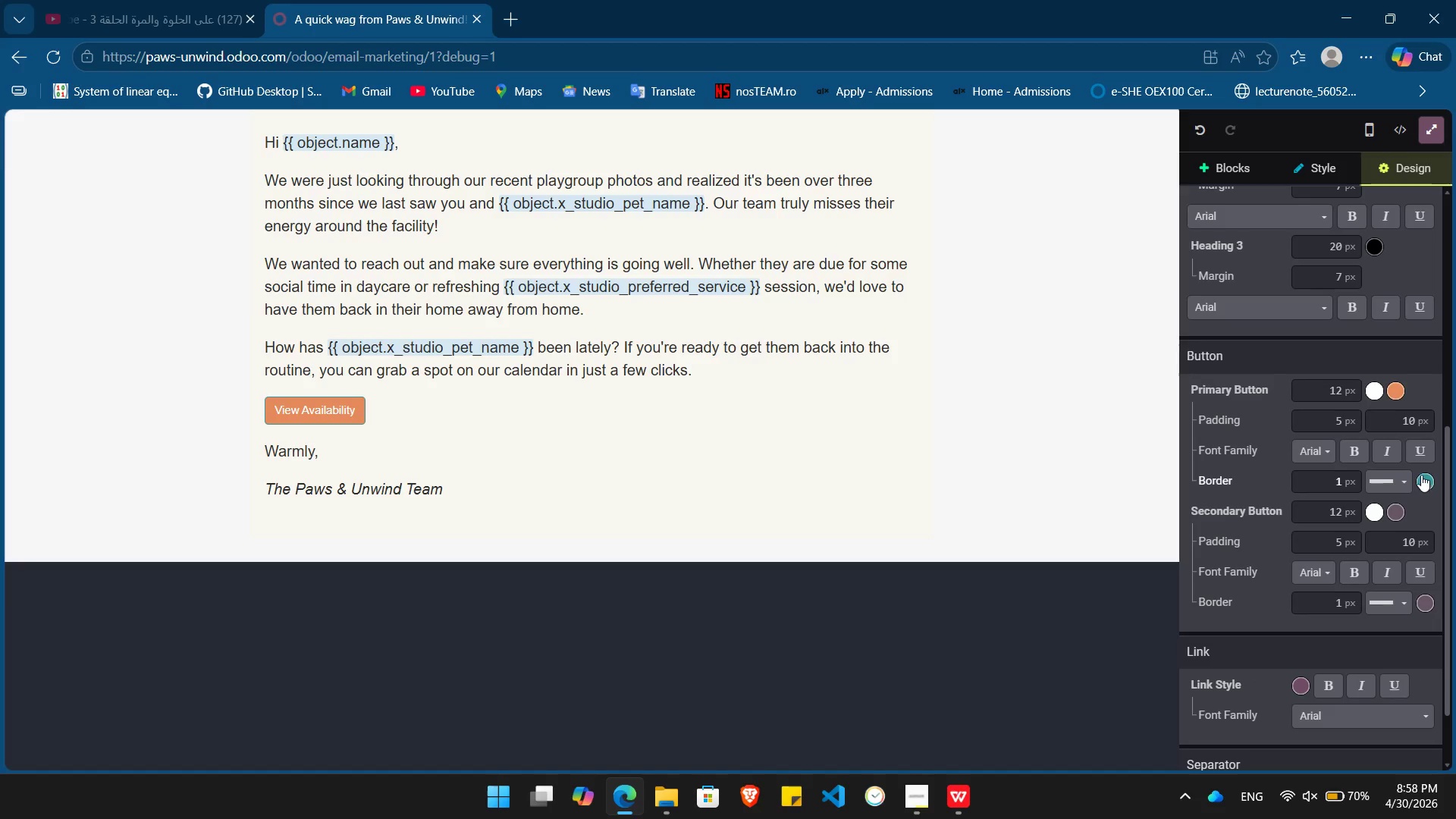 
left_click([1420, 474])
 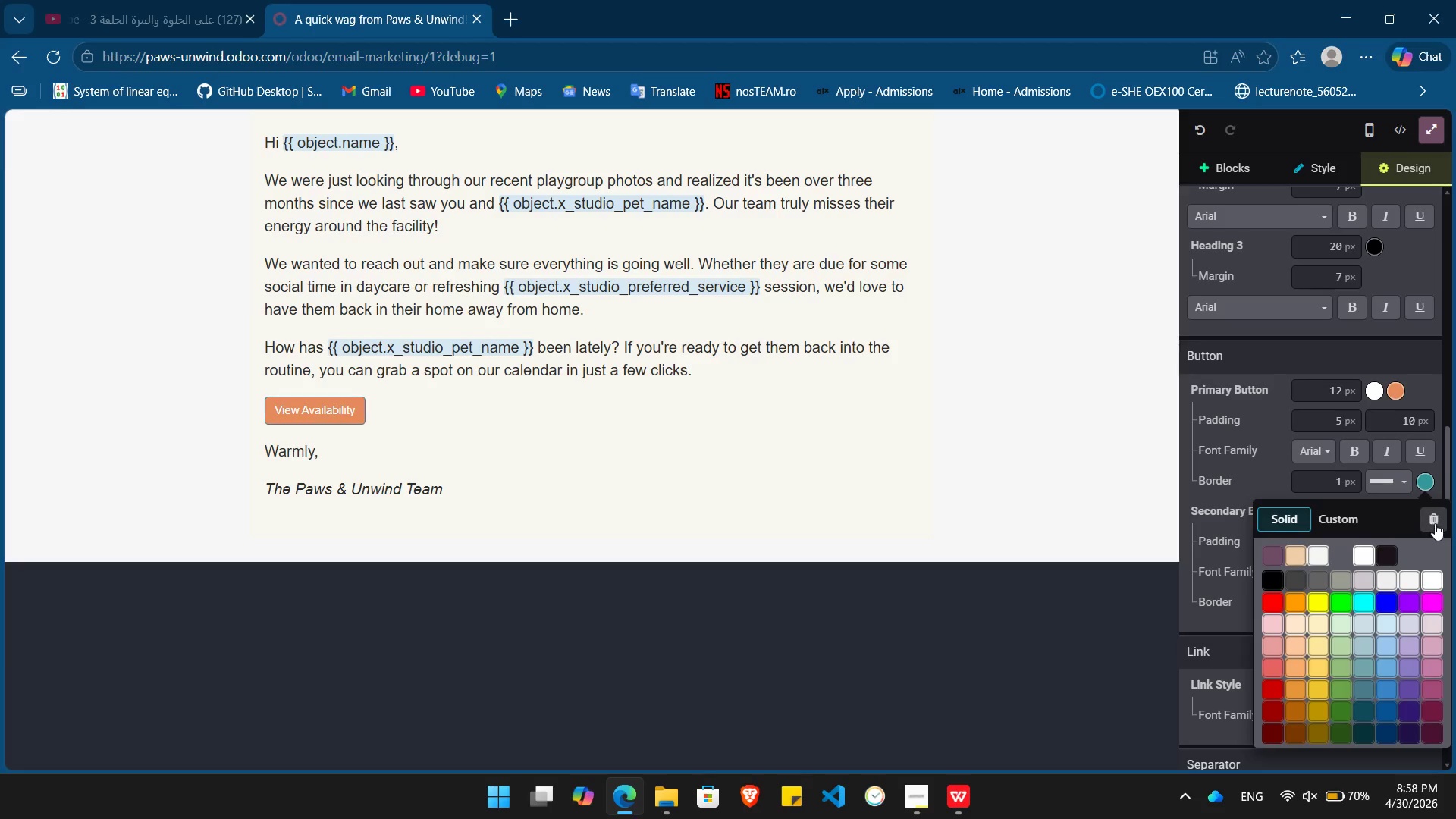 
left_click([1435, 523])
 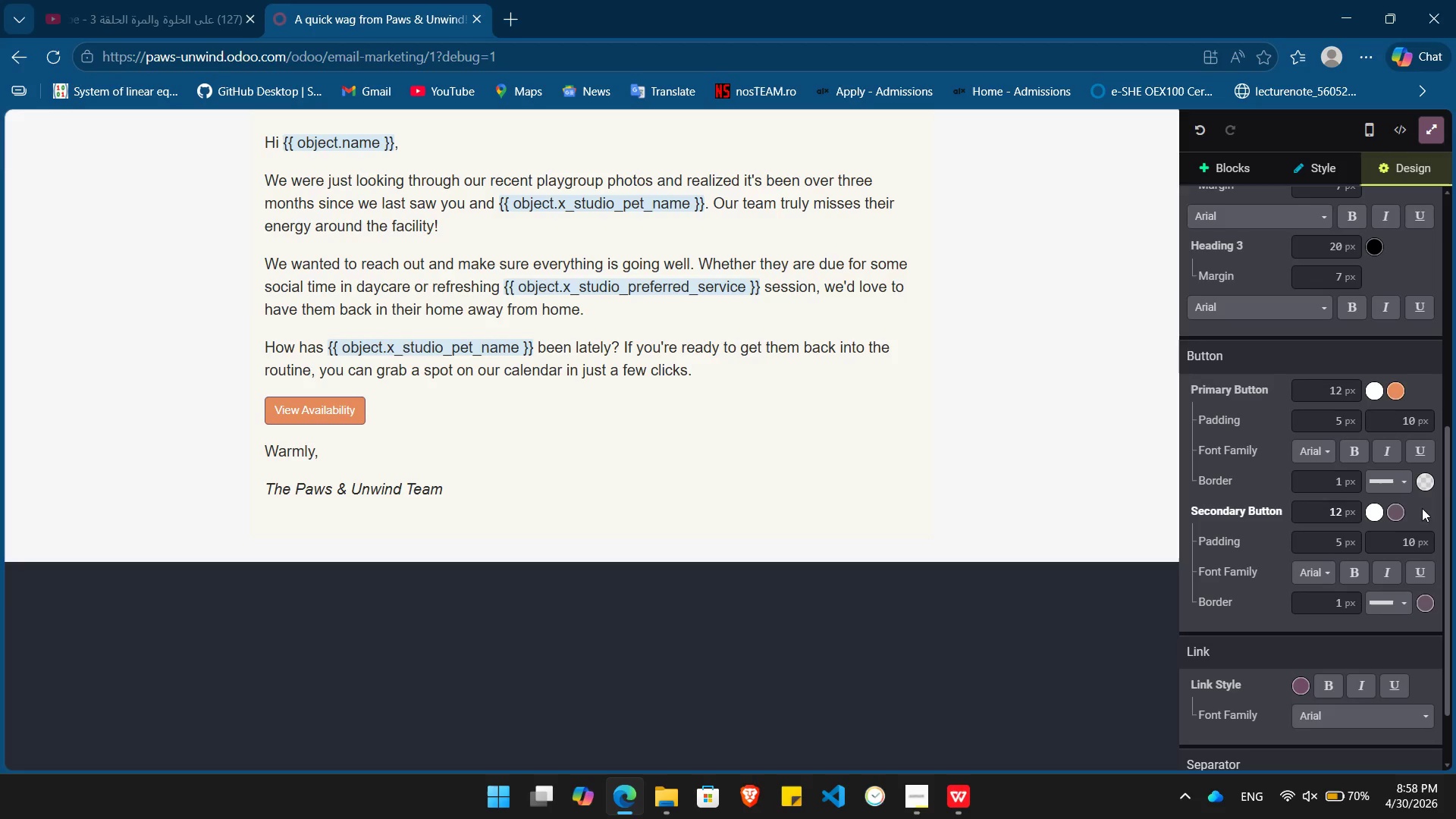 
left_click([1422, 507])
 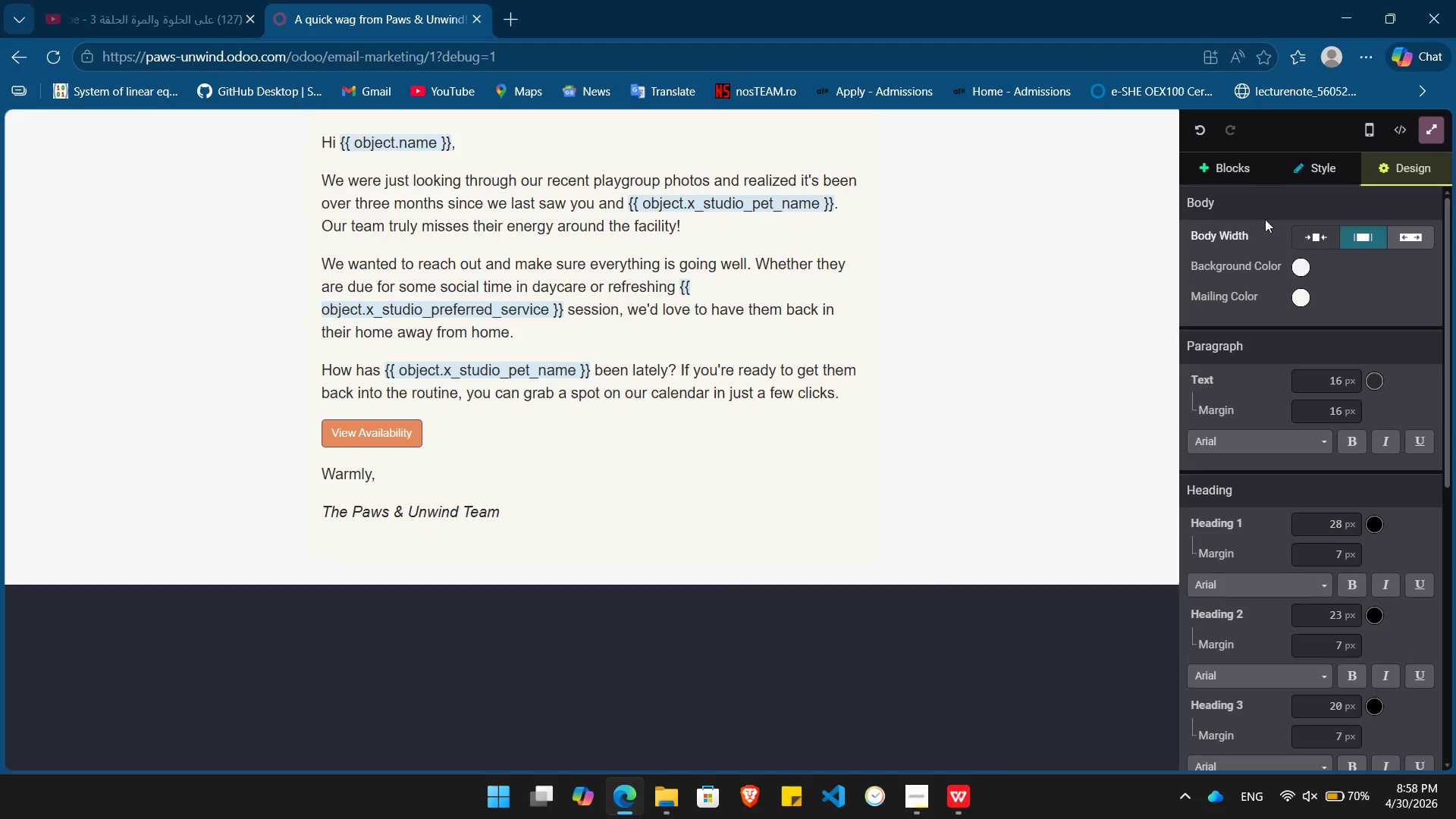 
left_click([1241, 155])
 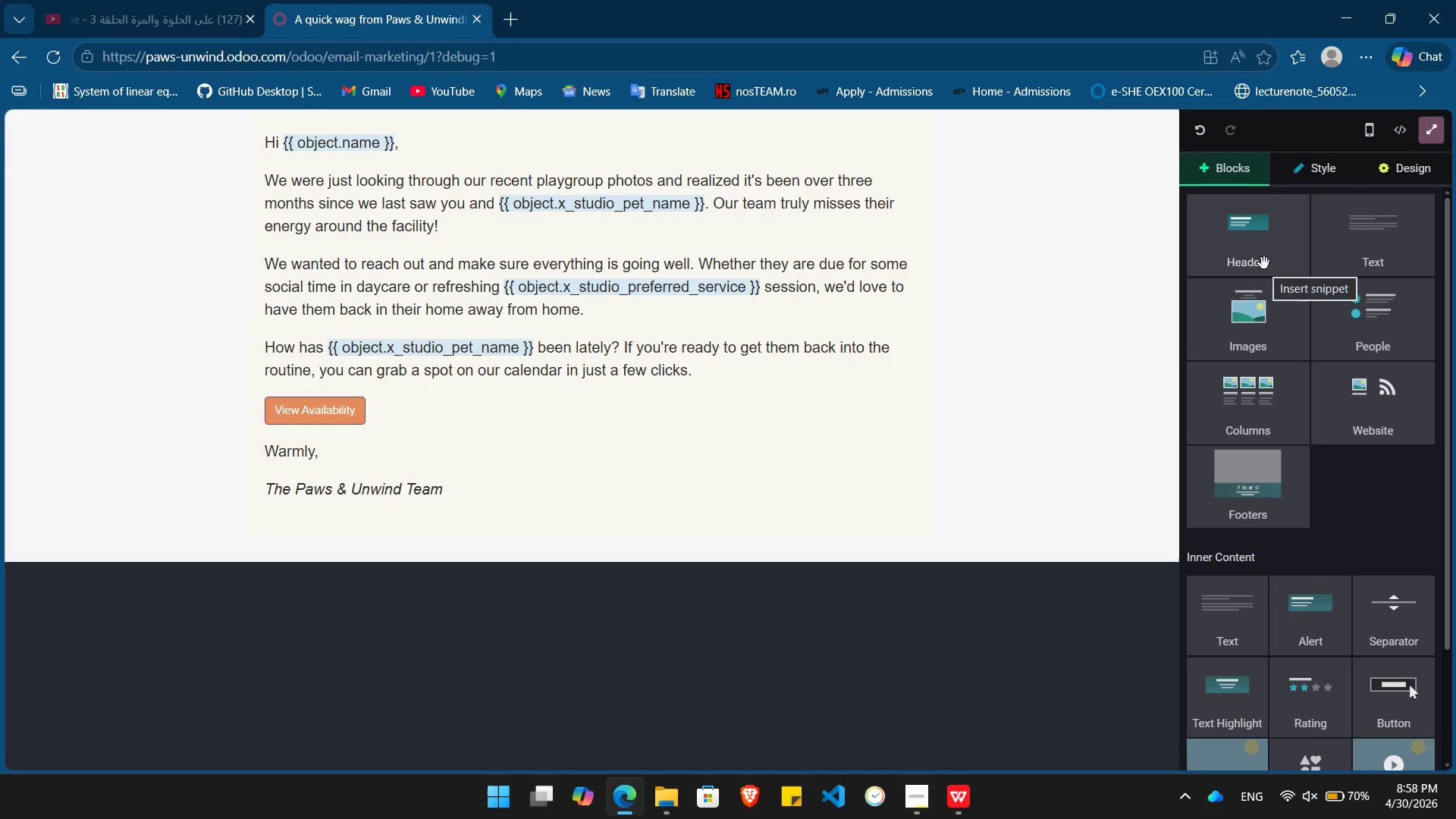 
left_click_drag(start_coordinate=[1264, 263], to_coordinate=[598, 124])
 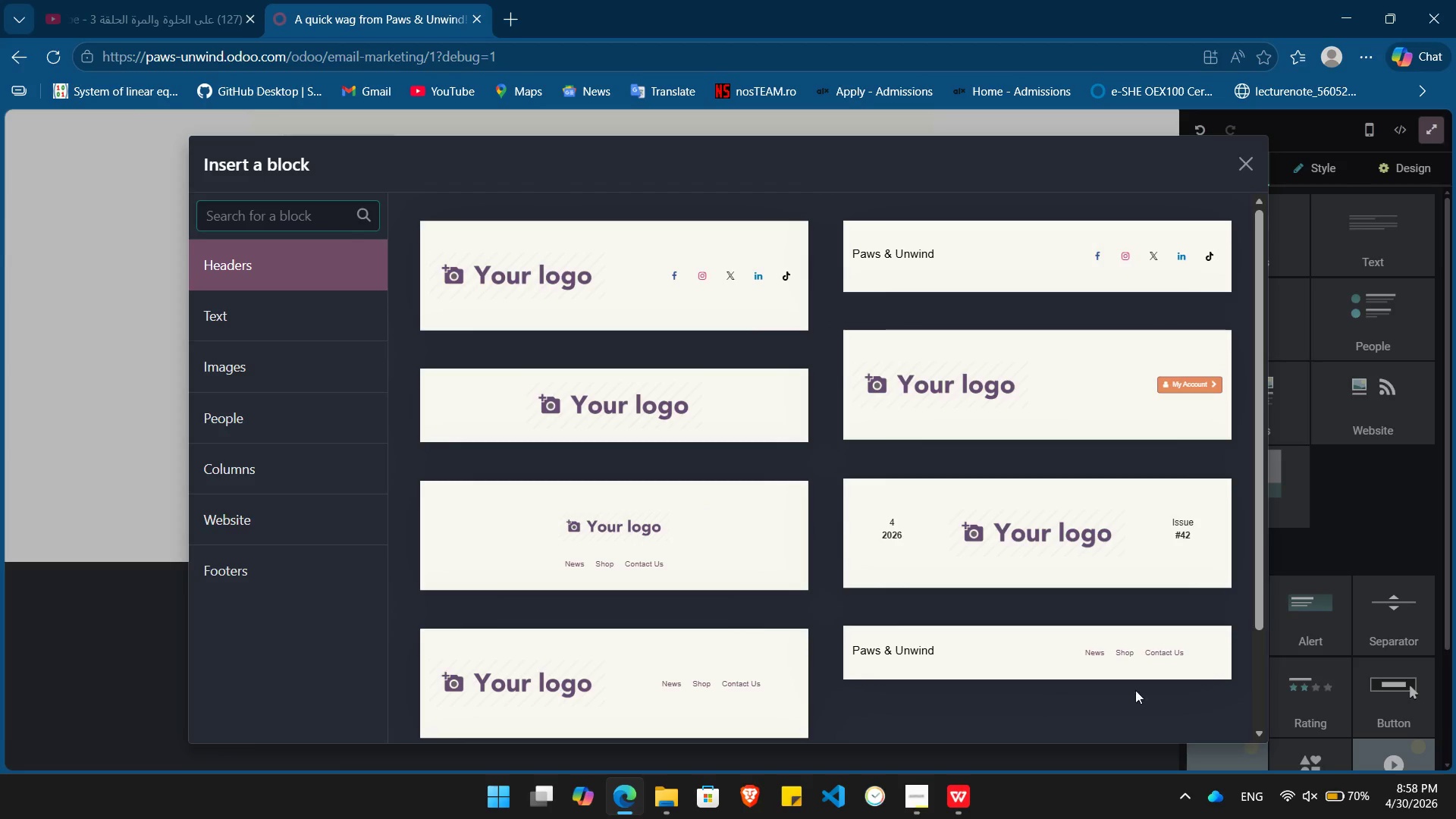 
left_click([1188, 657])
 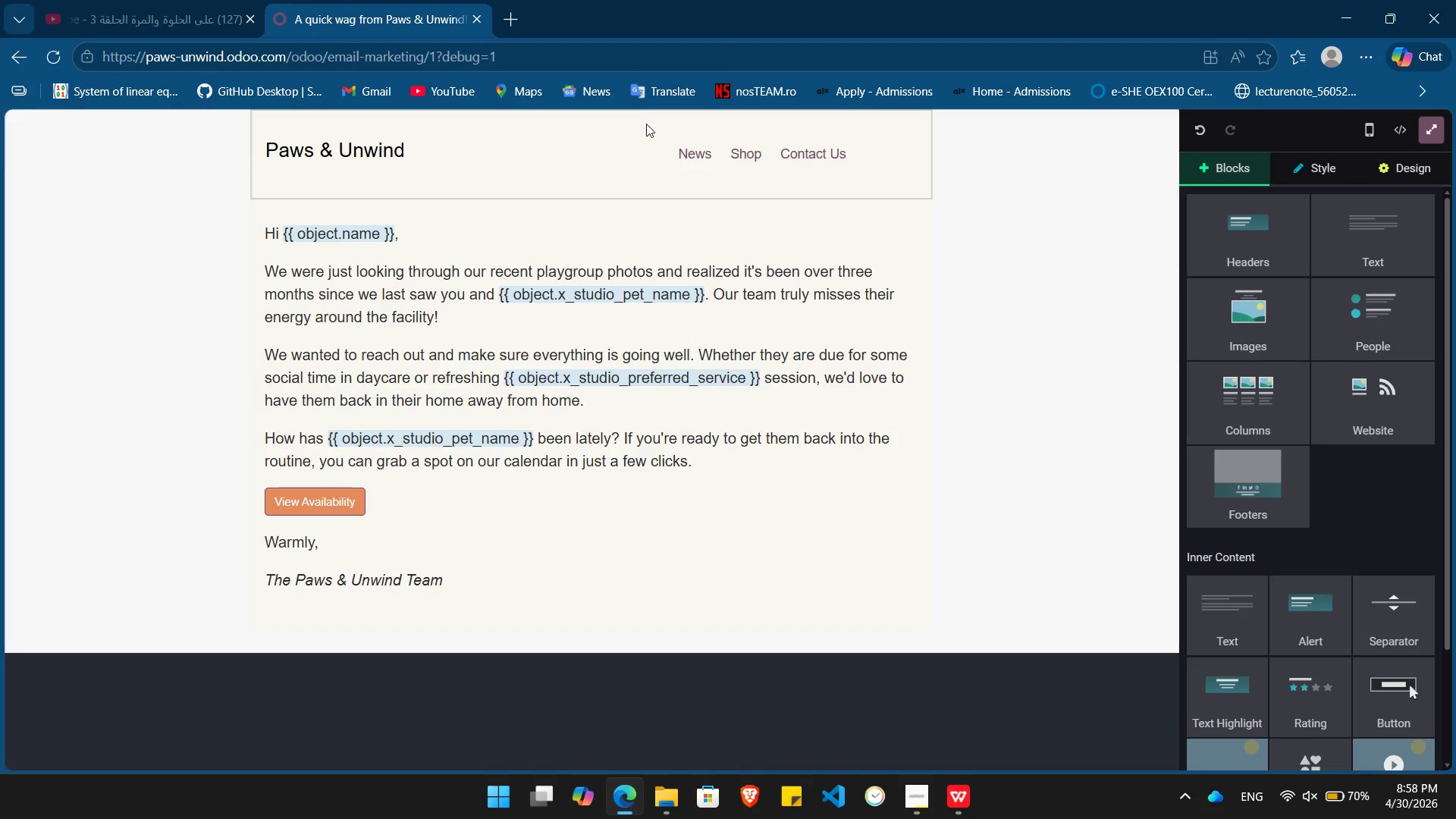 
left_click([639, 163])
 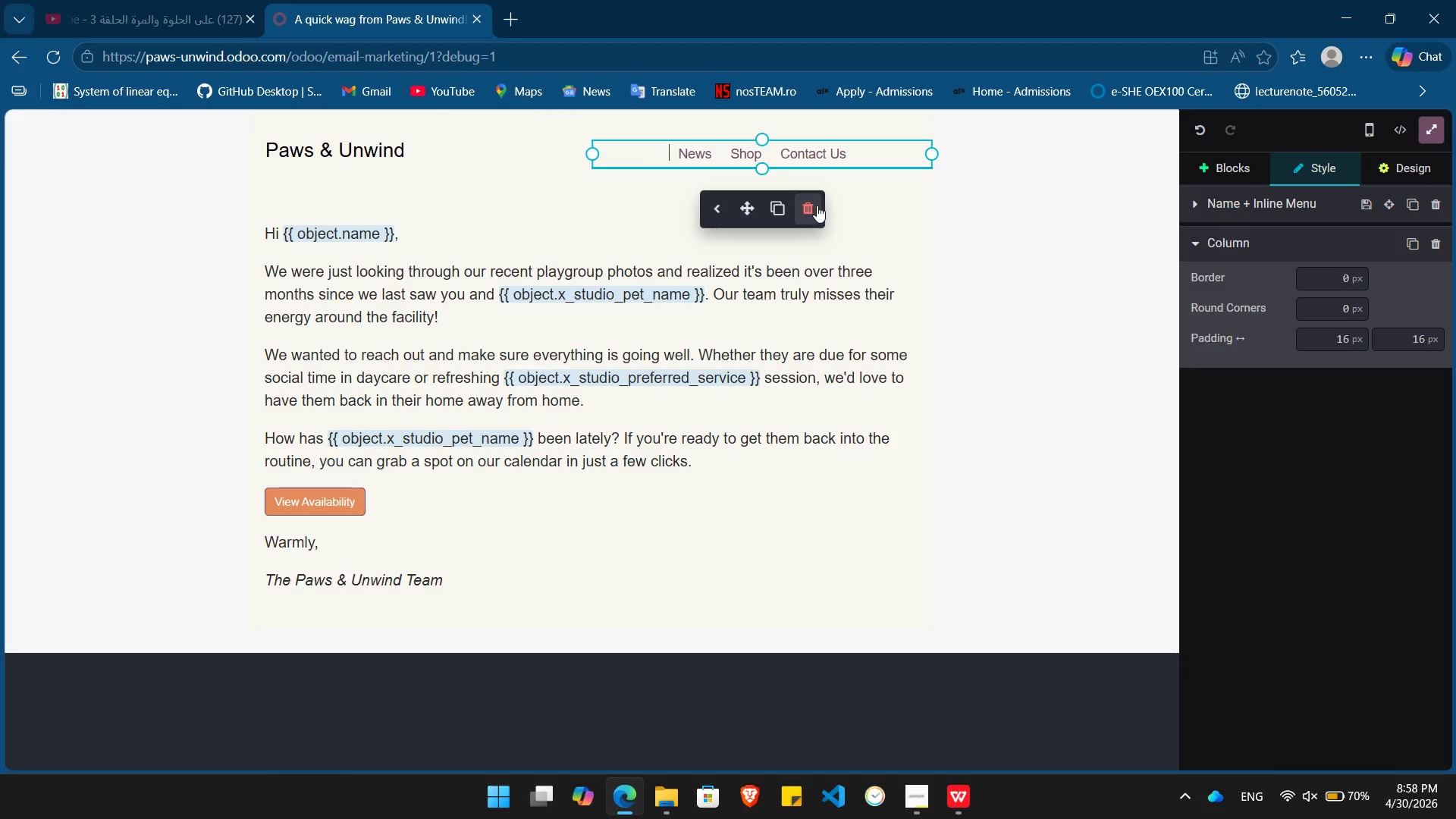 
left_click([817, 206])
 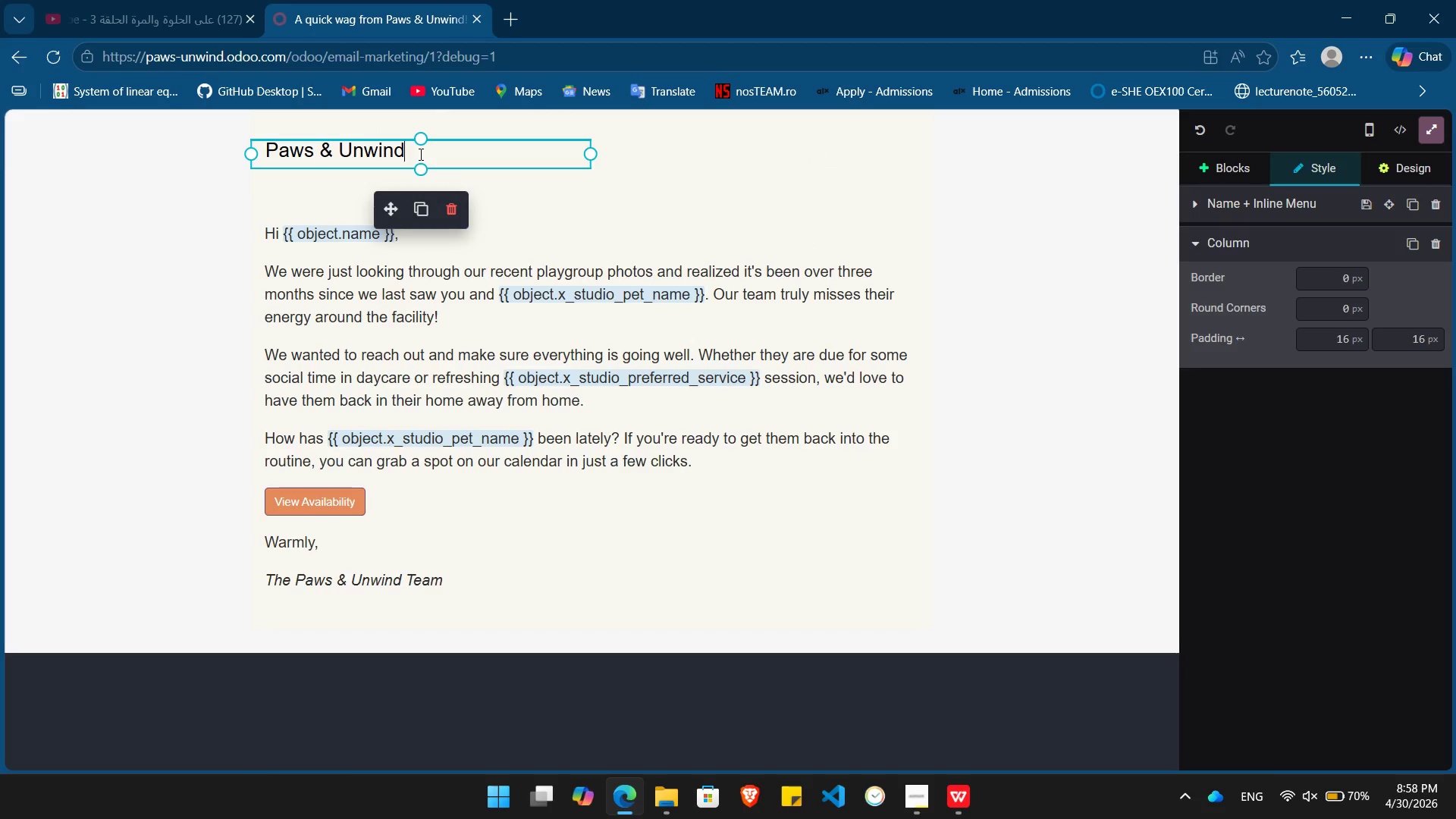 
double_click([419, 154])
 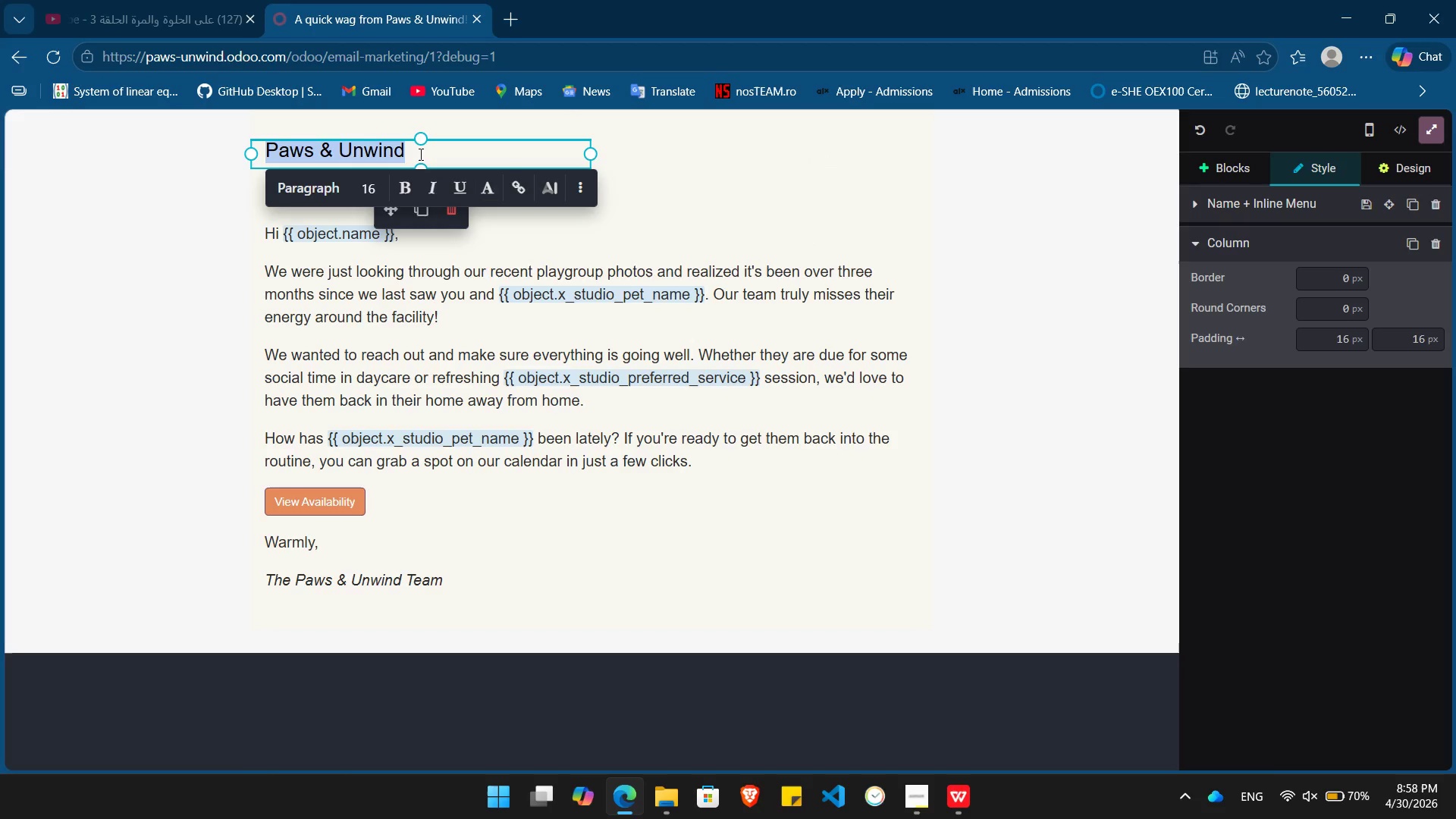 
triple_click([419, 154])
 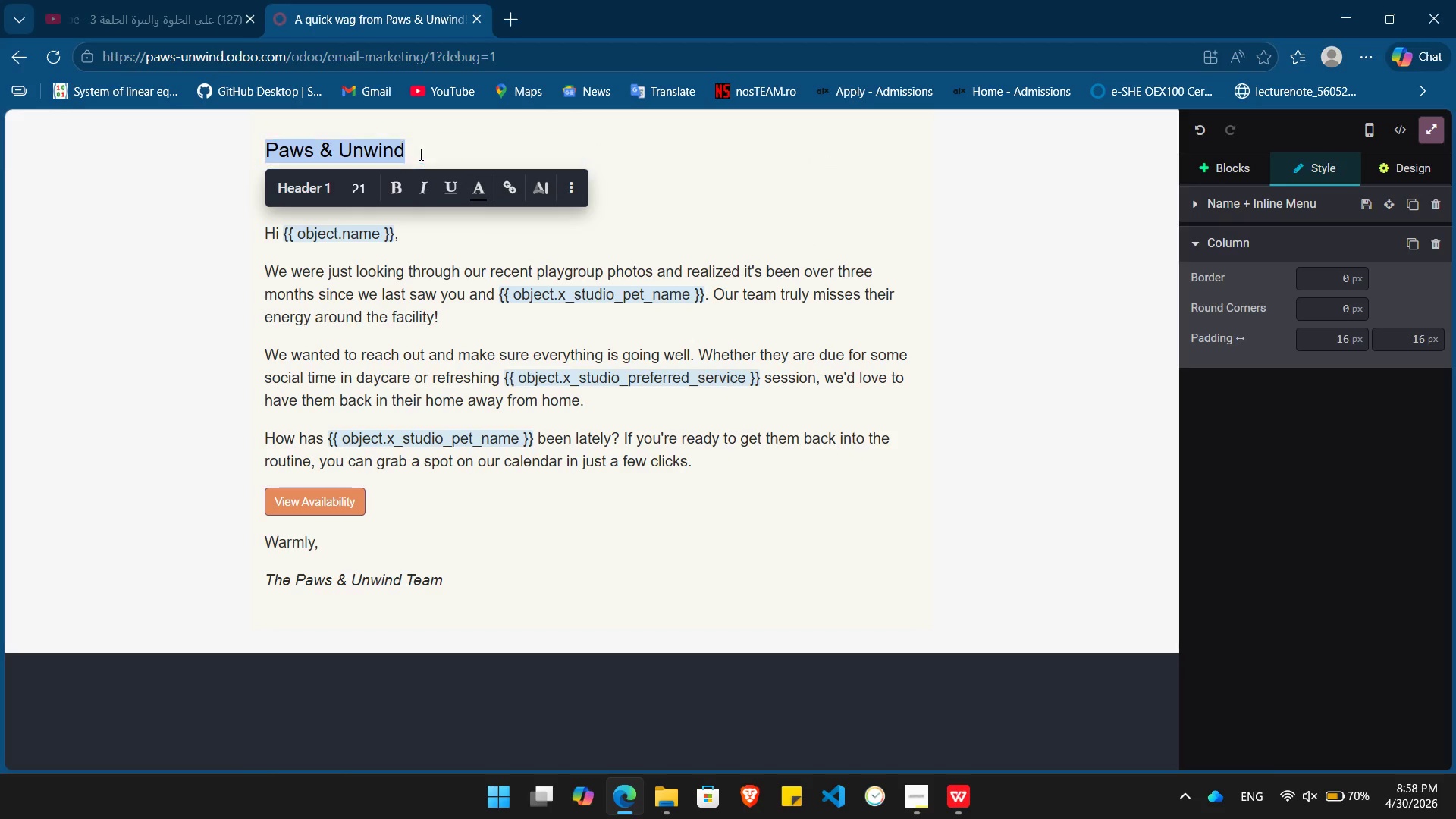 
key(Control+ControlLeft)
 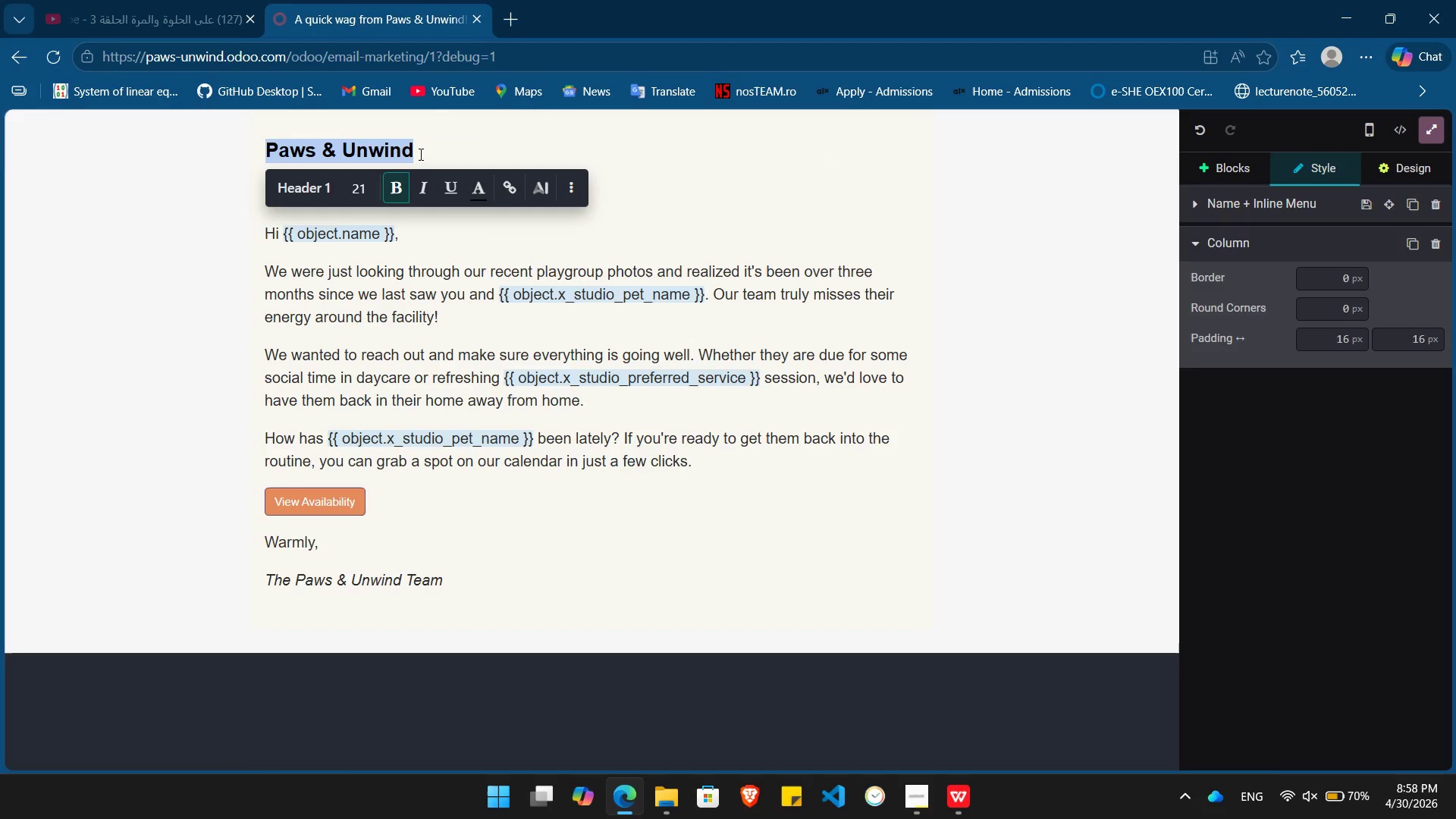 
key(Control+B)
 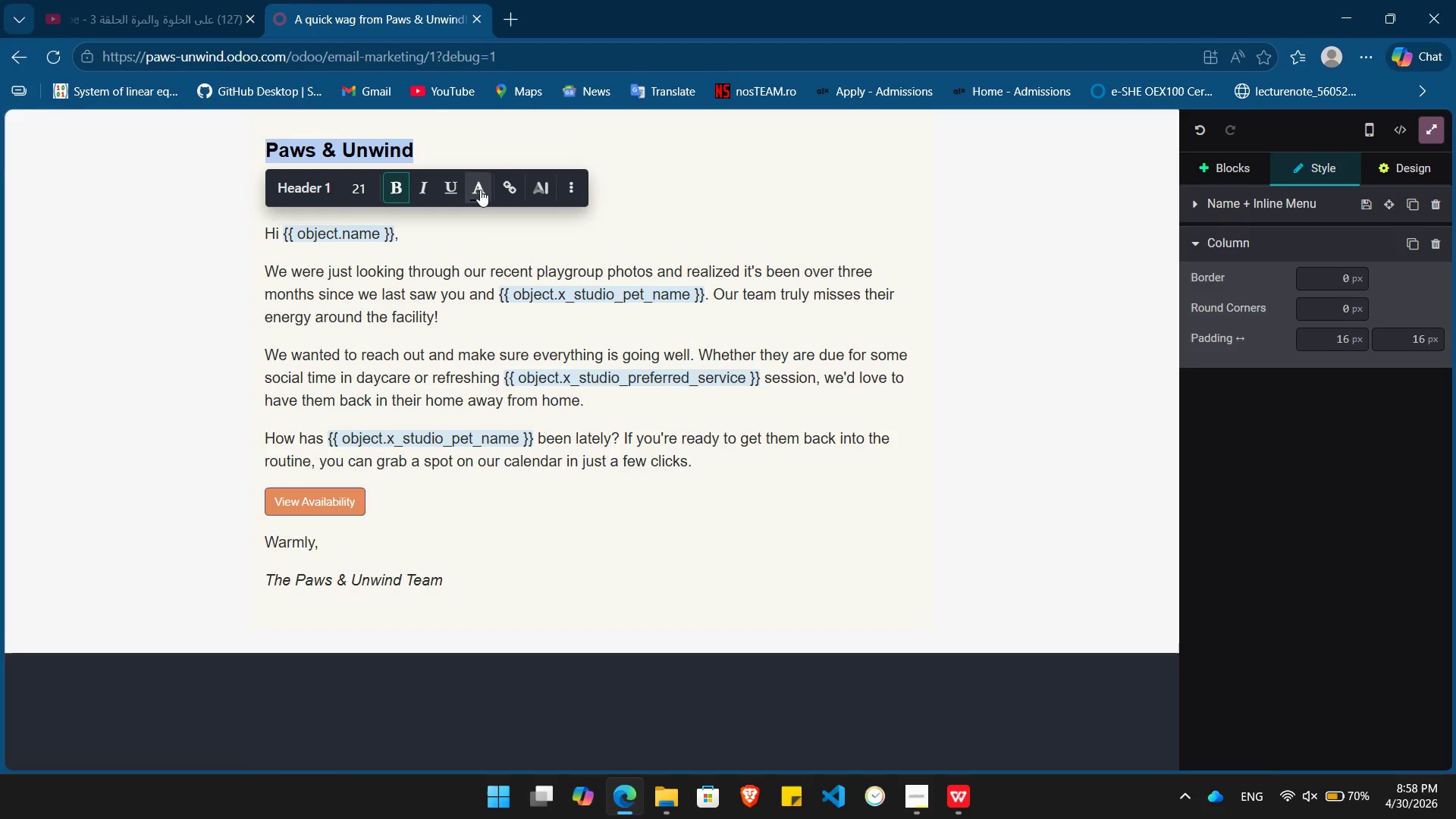 
left_click([480, 190])
 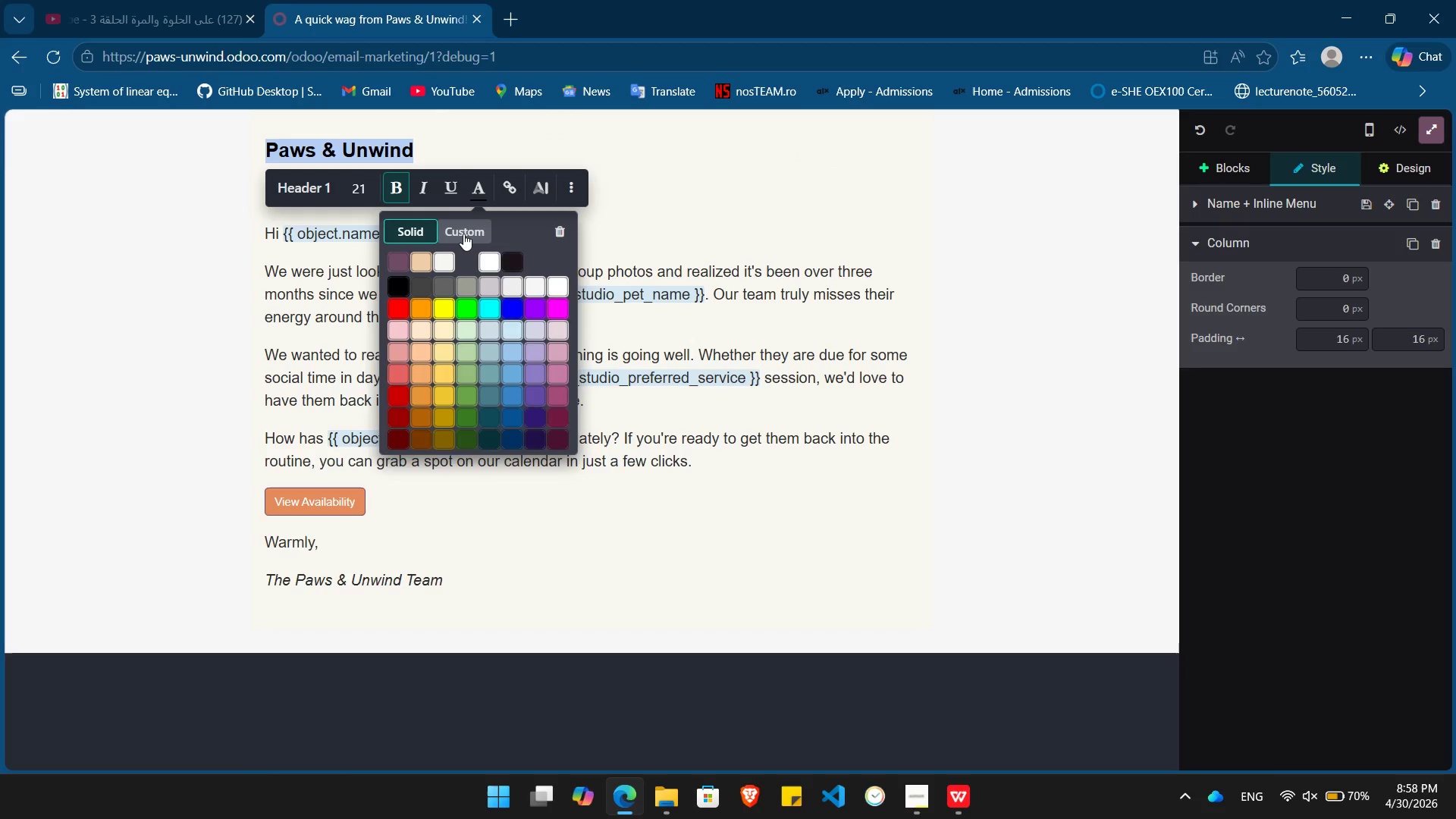 
left_click([463, 234])
 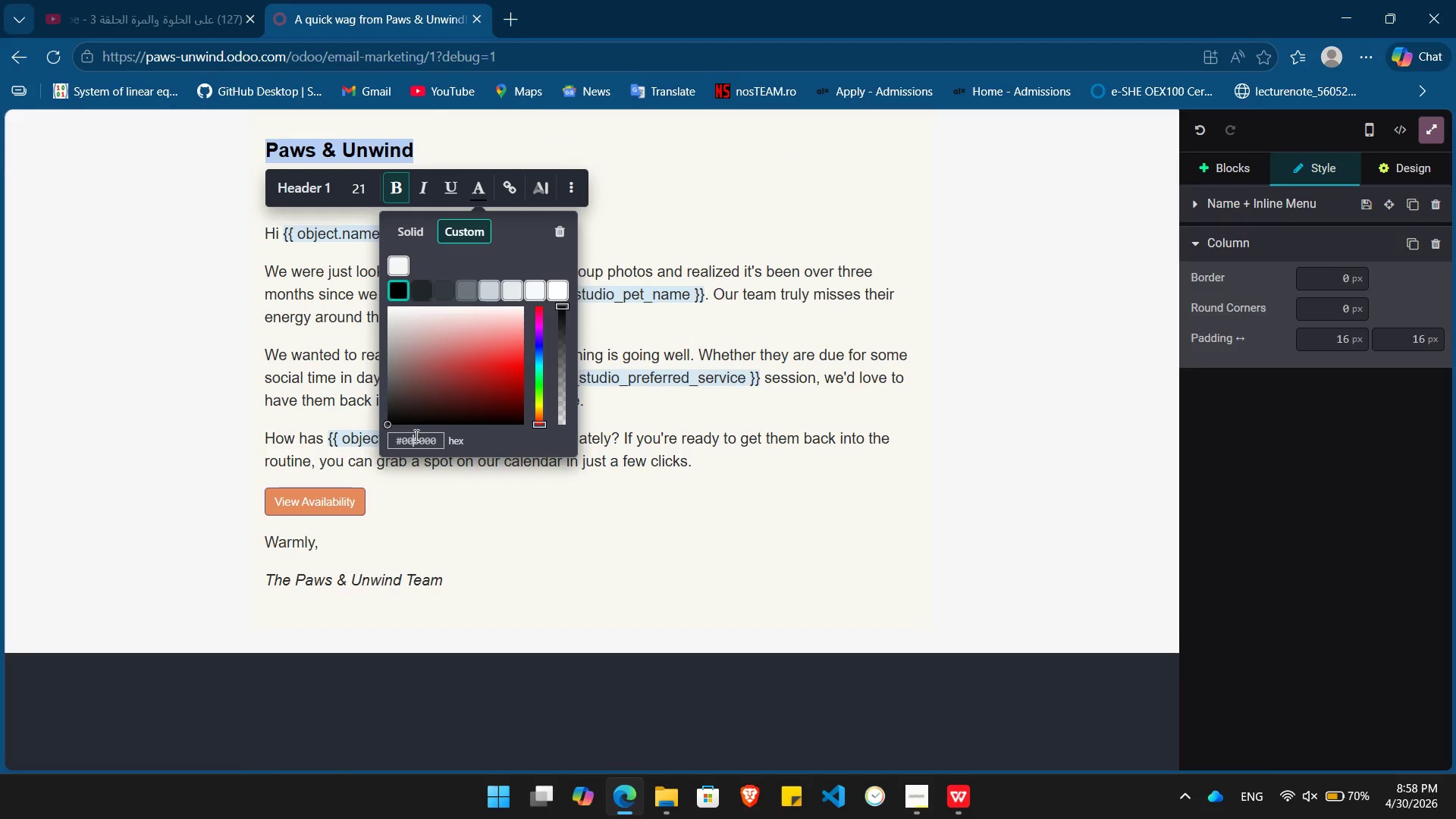 
double_click([415, 435])
 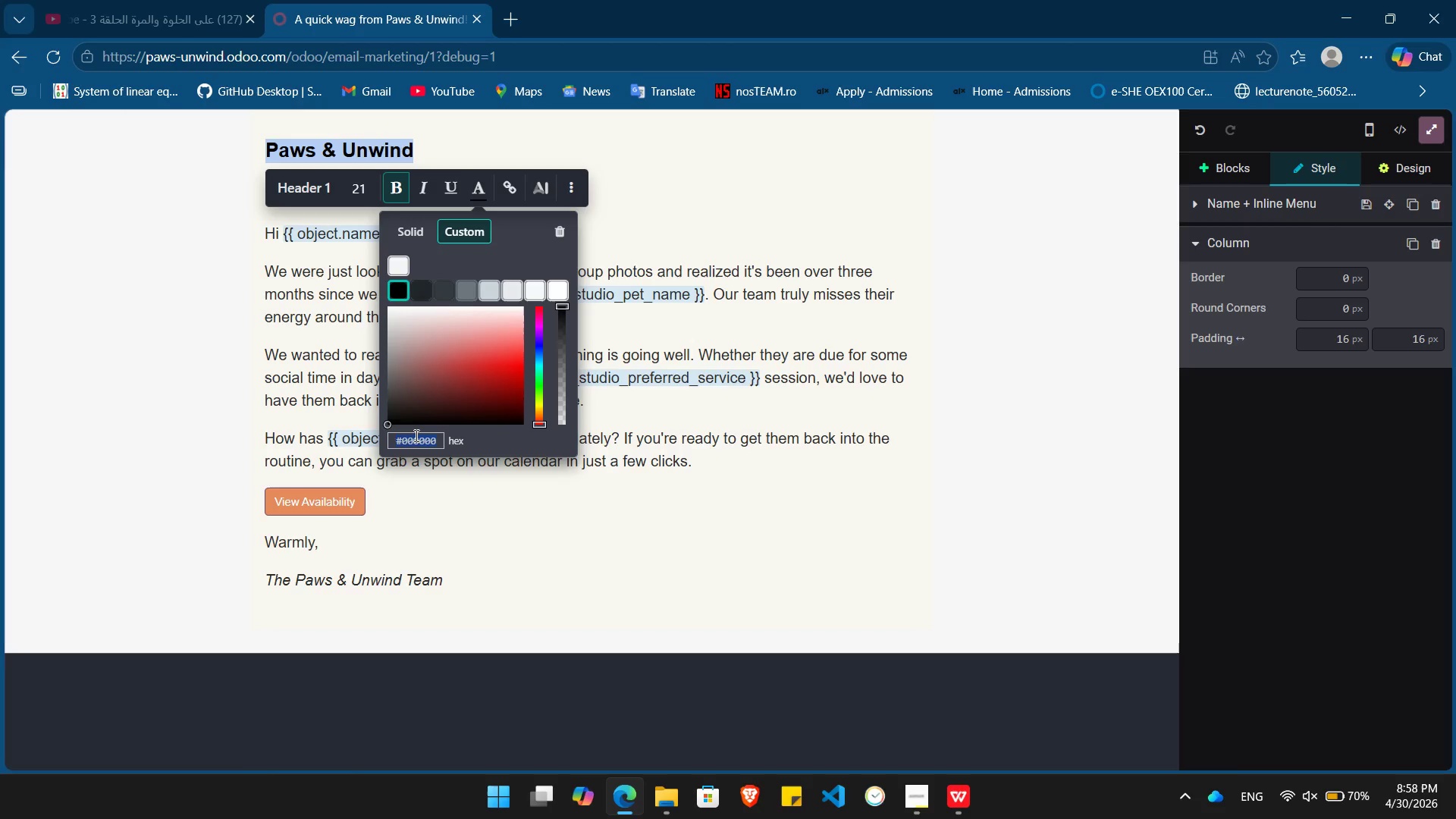 
key(Shift+3)
 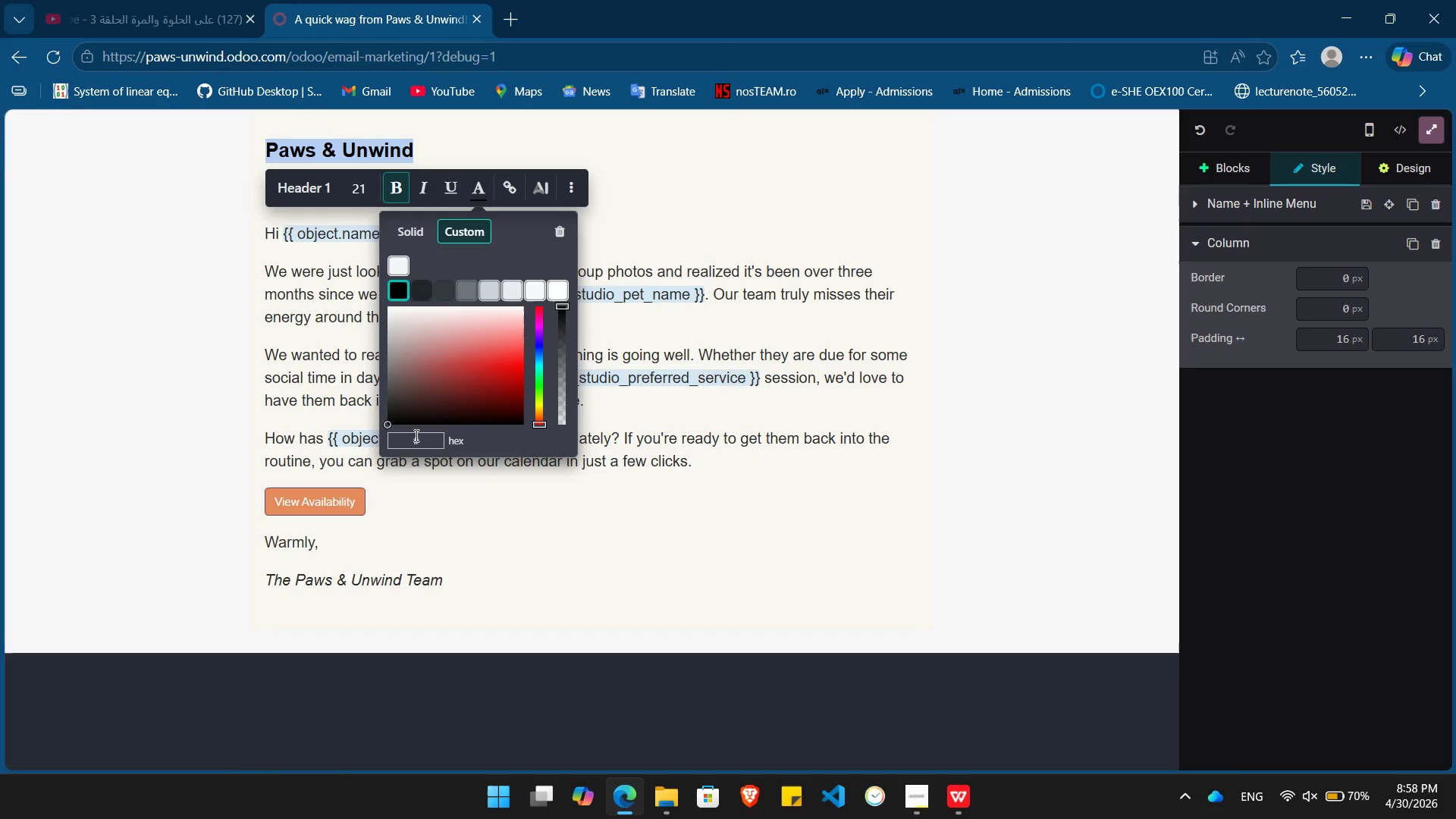 
key(Numpad4)
 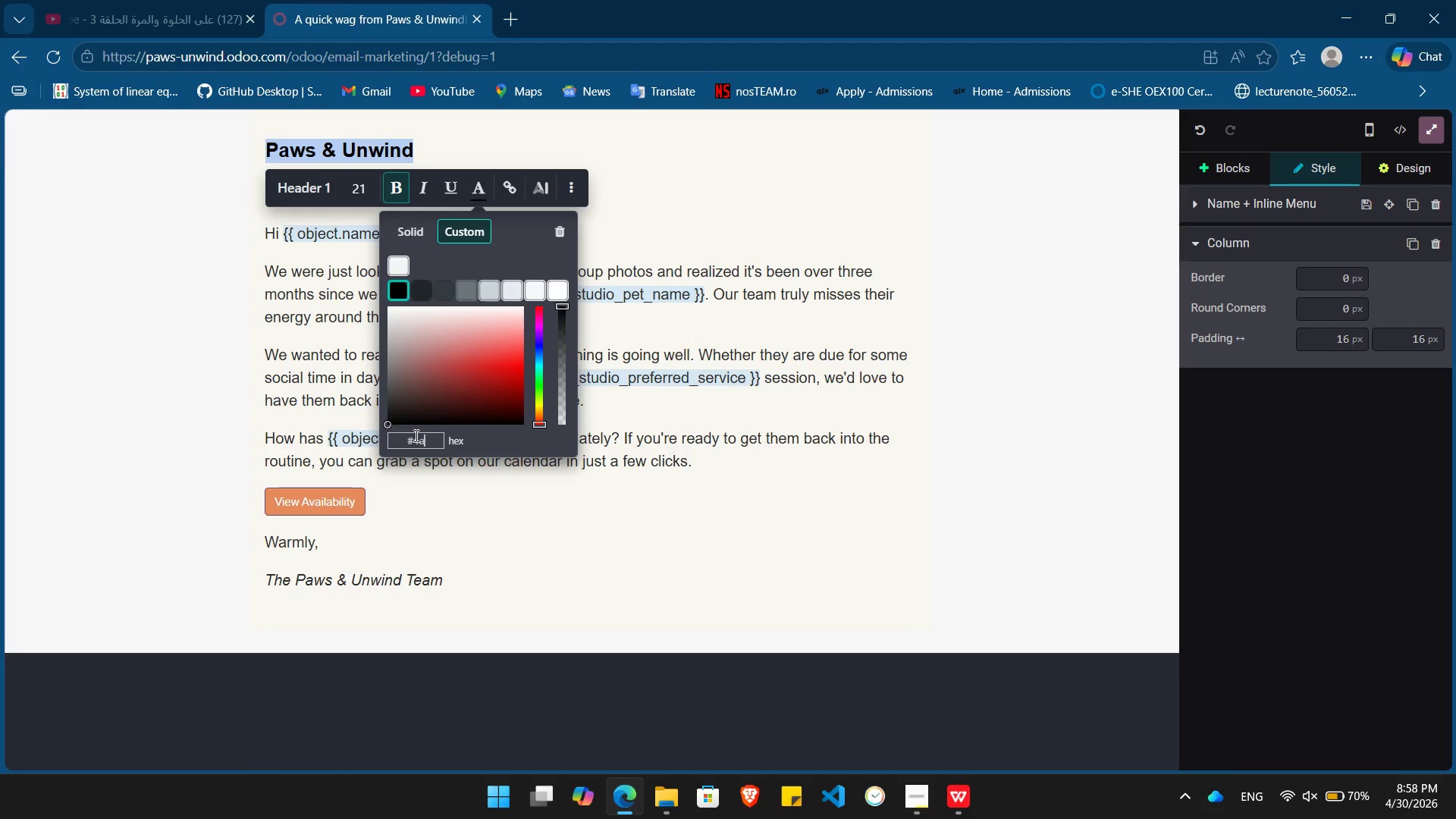 
key(A)
 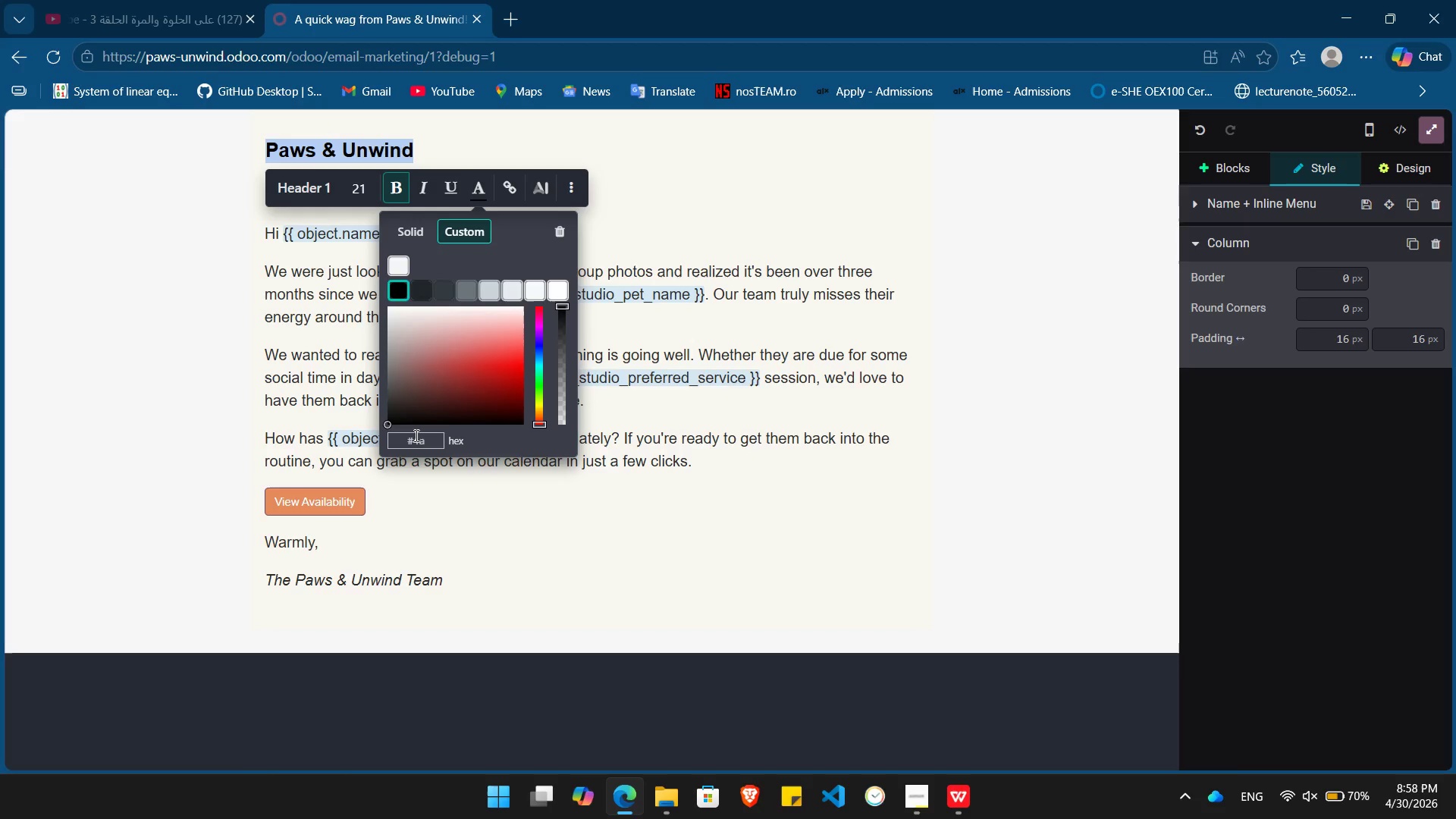 
key(Numpad6)
 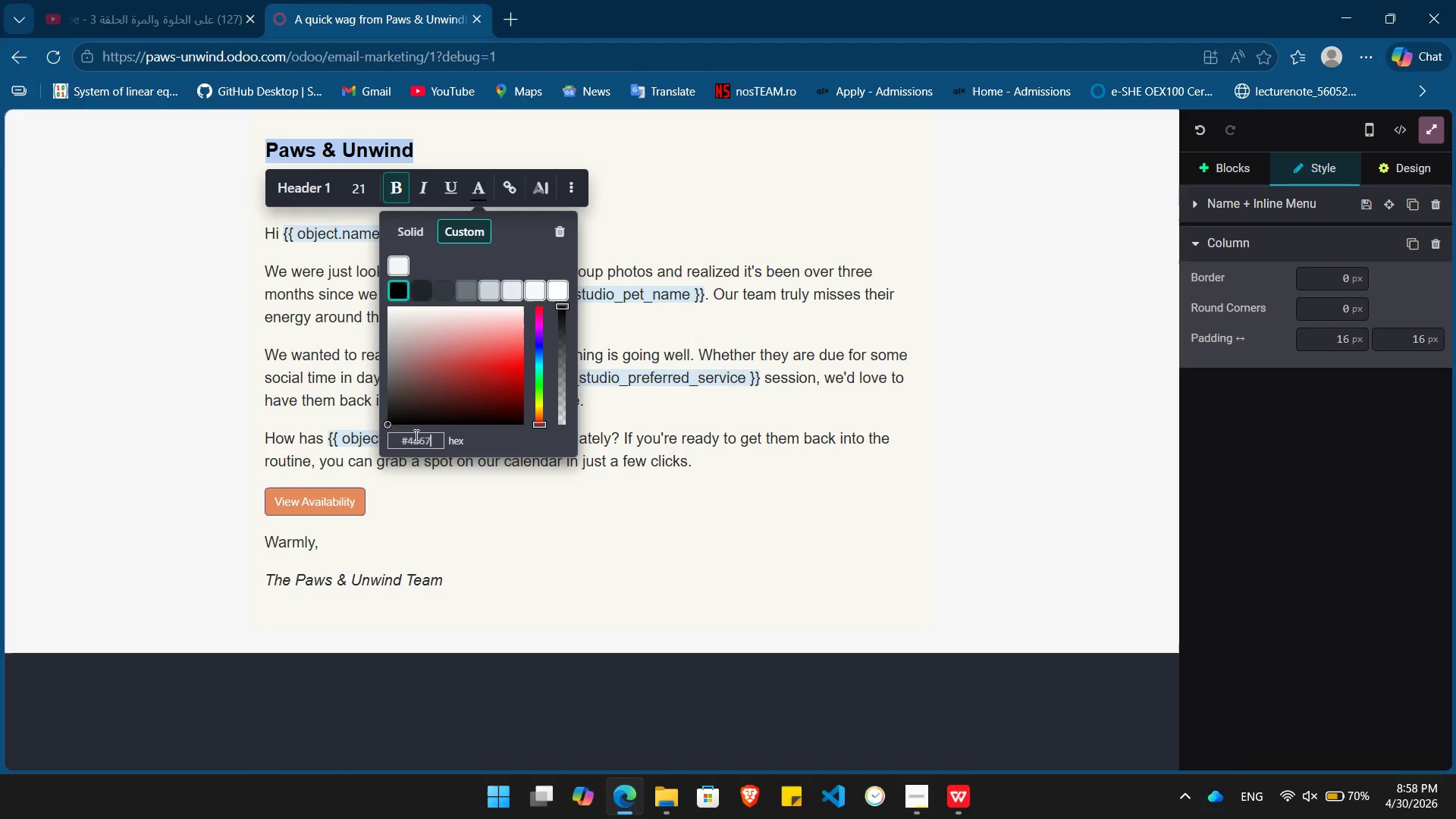 
key(Numpad7)
 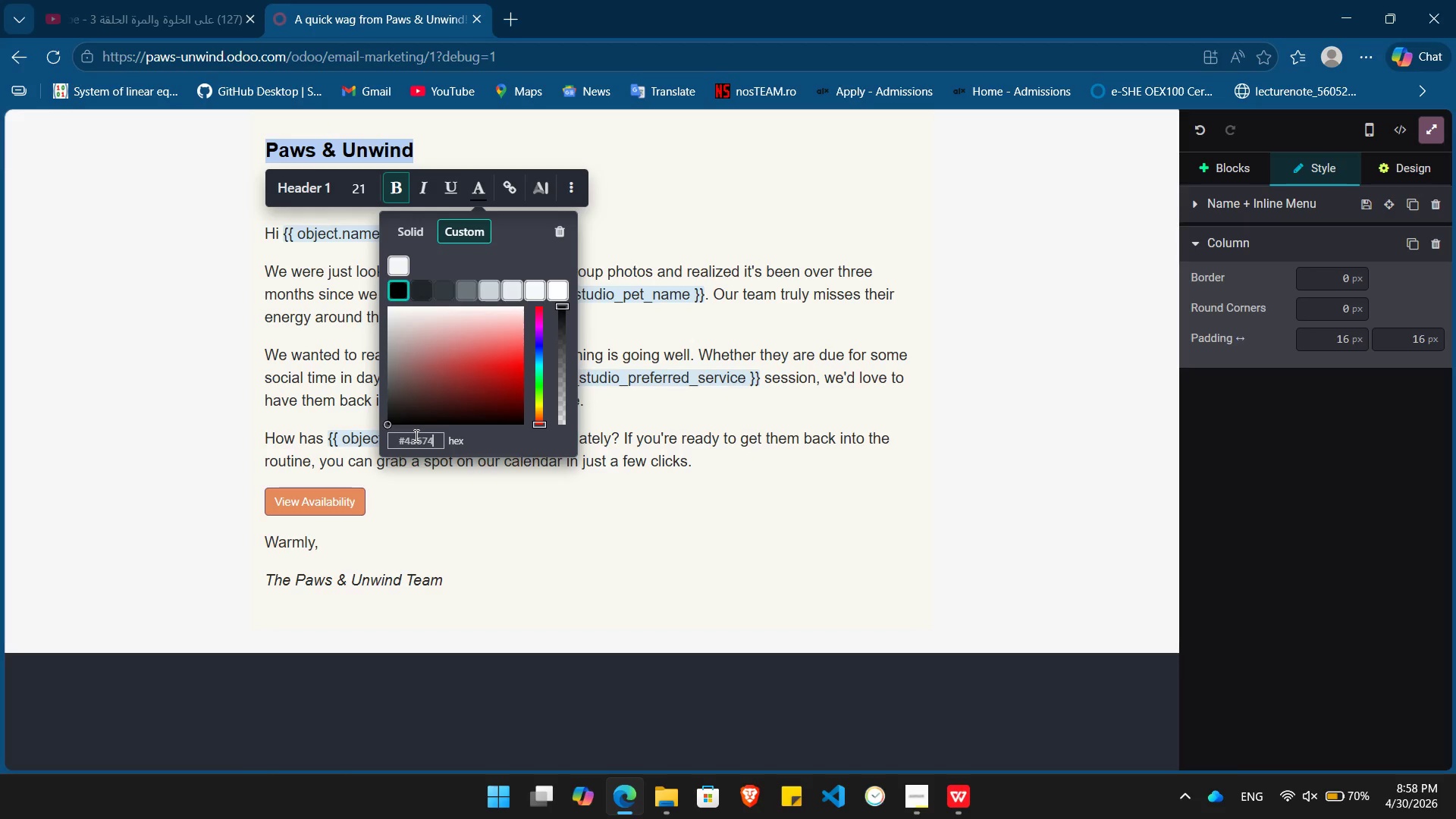 
key(Numpad4)
 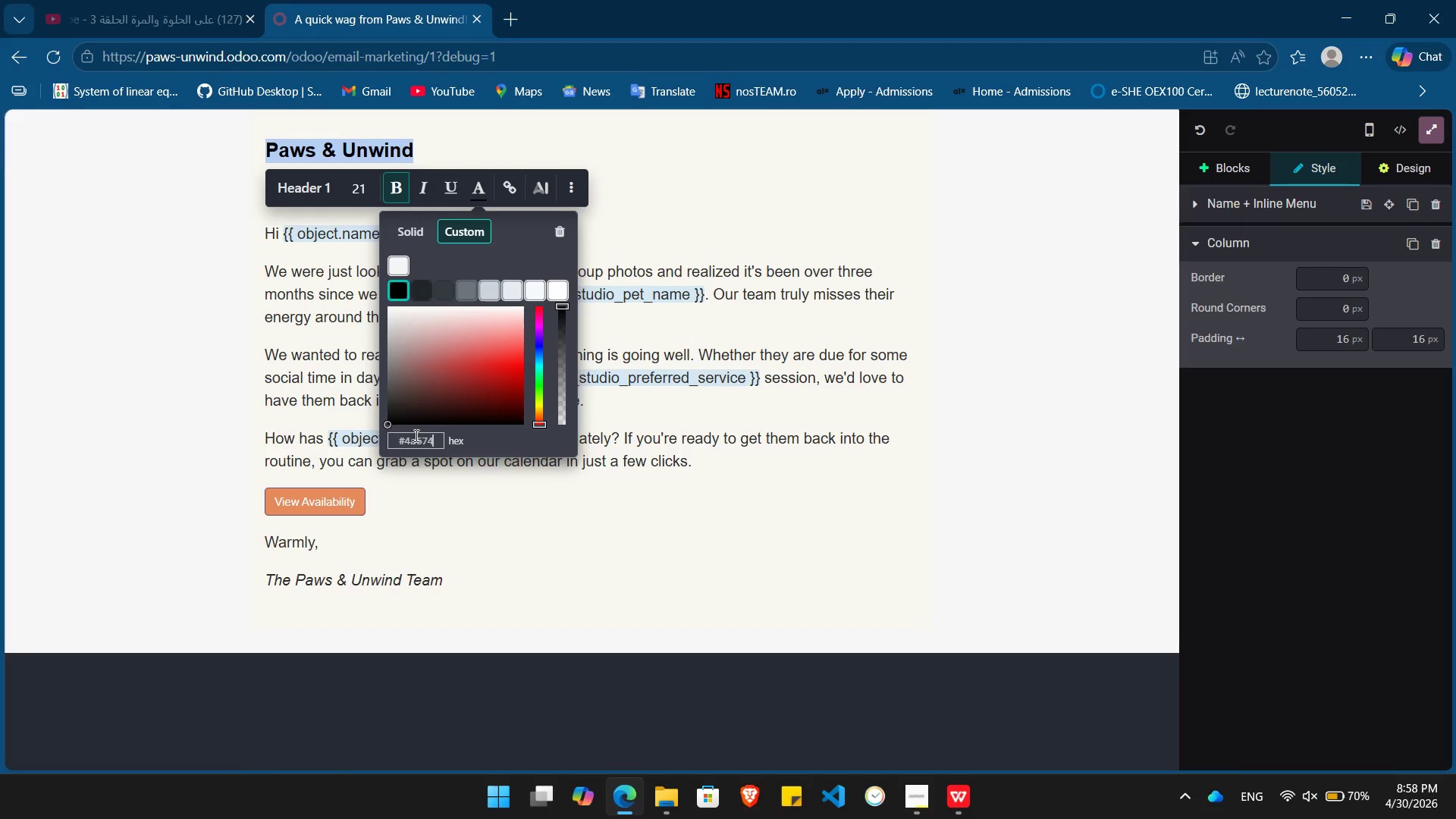 
key(Numpad1)
 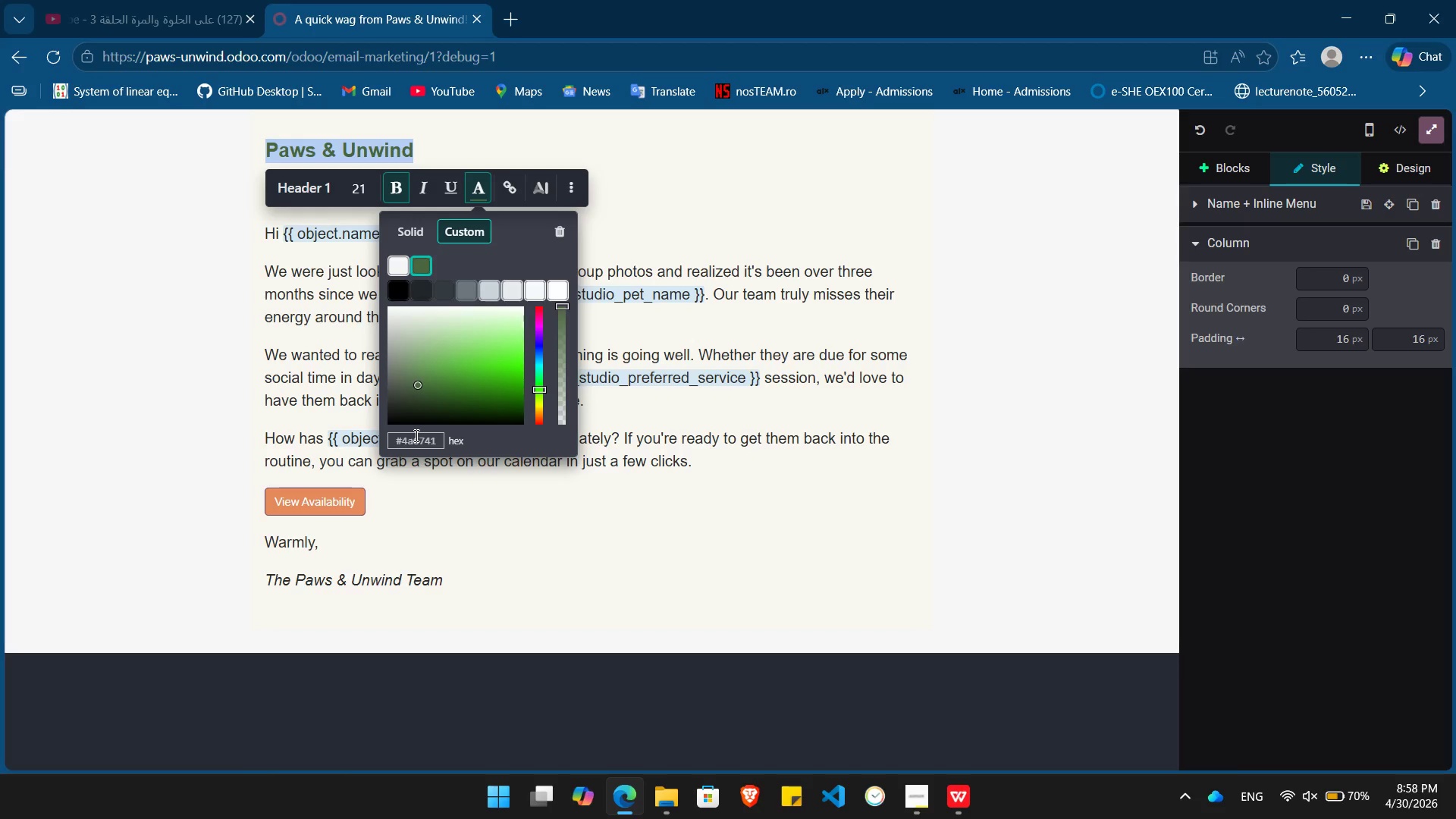 
key(Enter)
 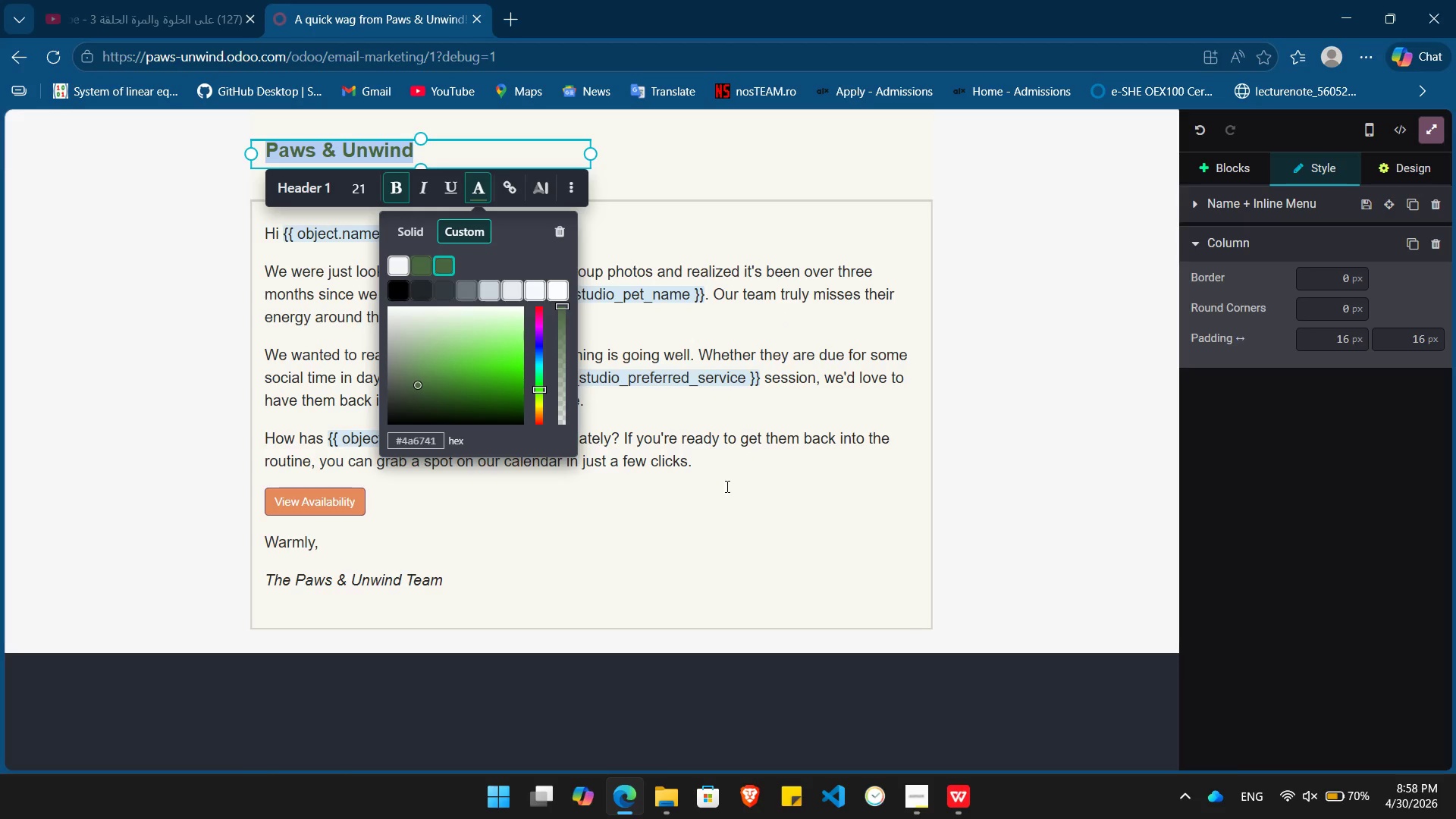 
left_click([713, 585])
 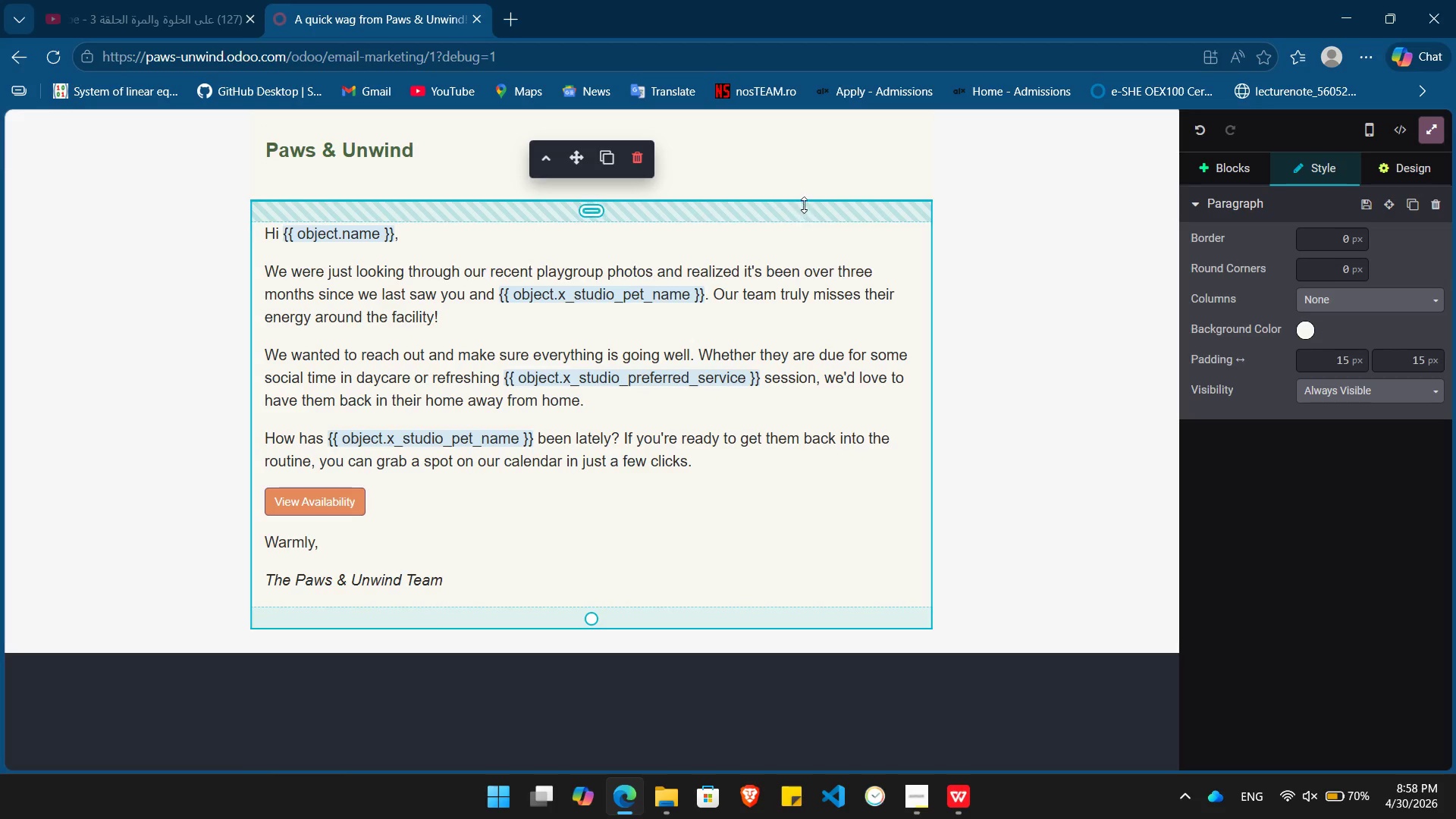 
left_click([806, 177])
 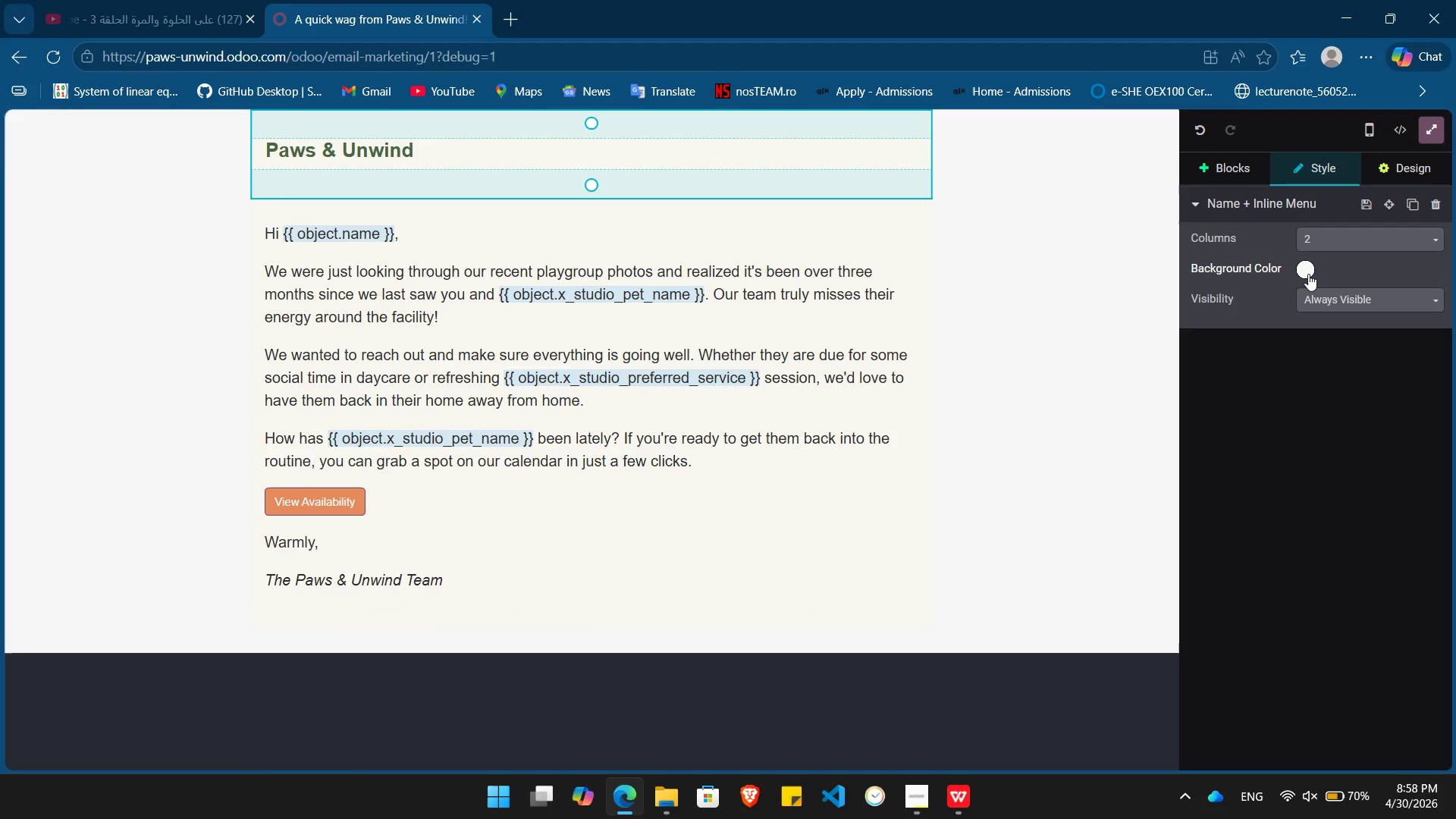 
left_click([1308, 274])
 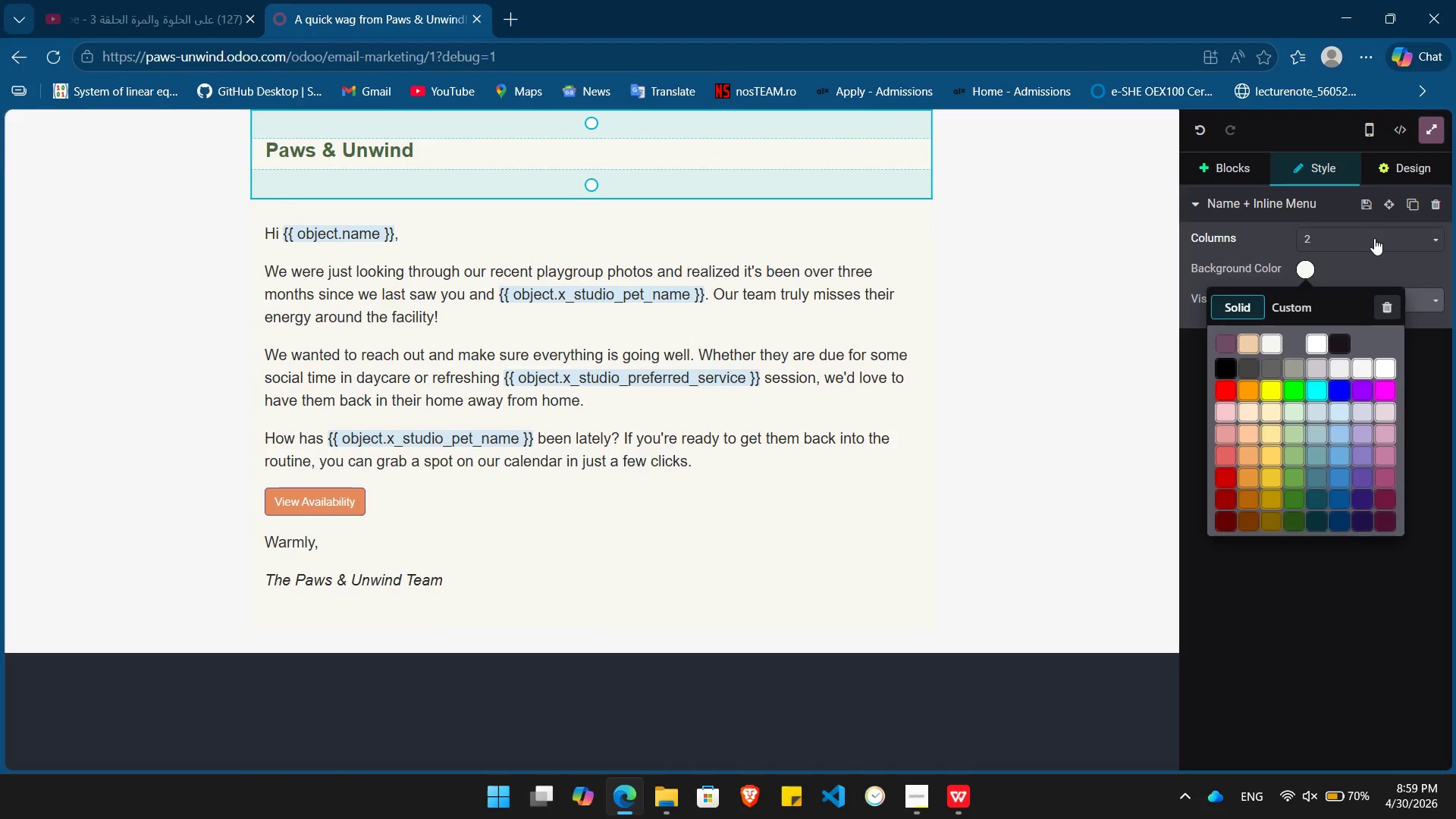 
left_click([1374, 238])
 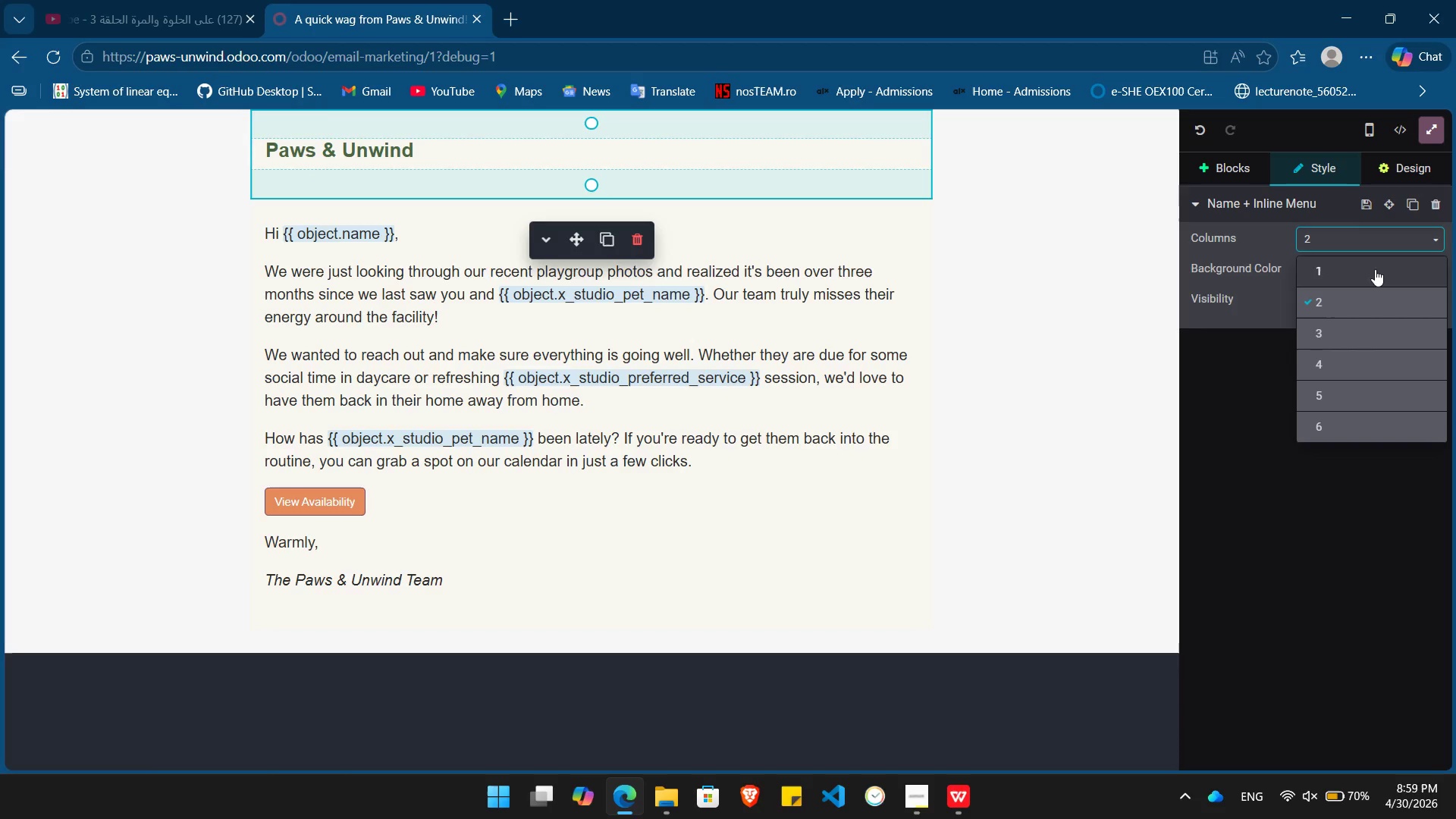 
left_click([1375, 269])
 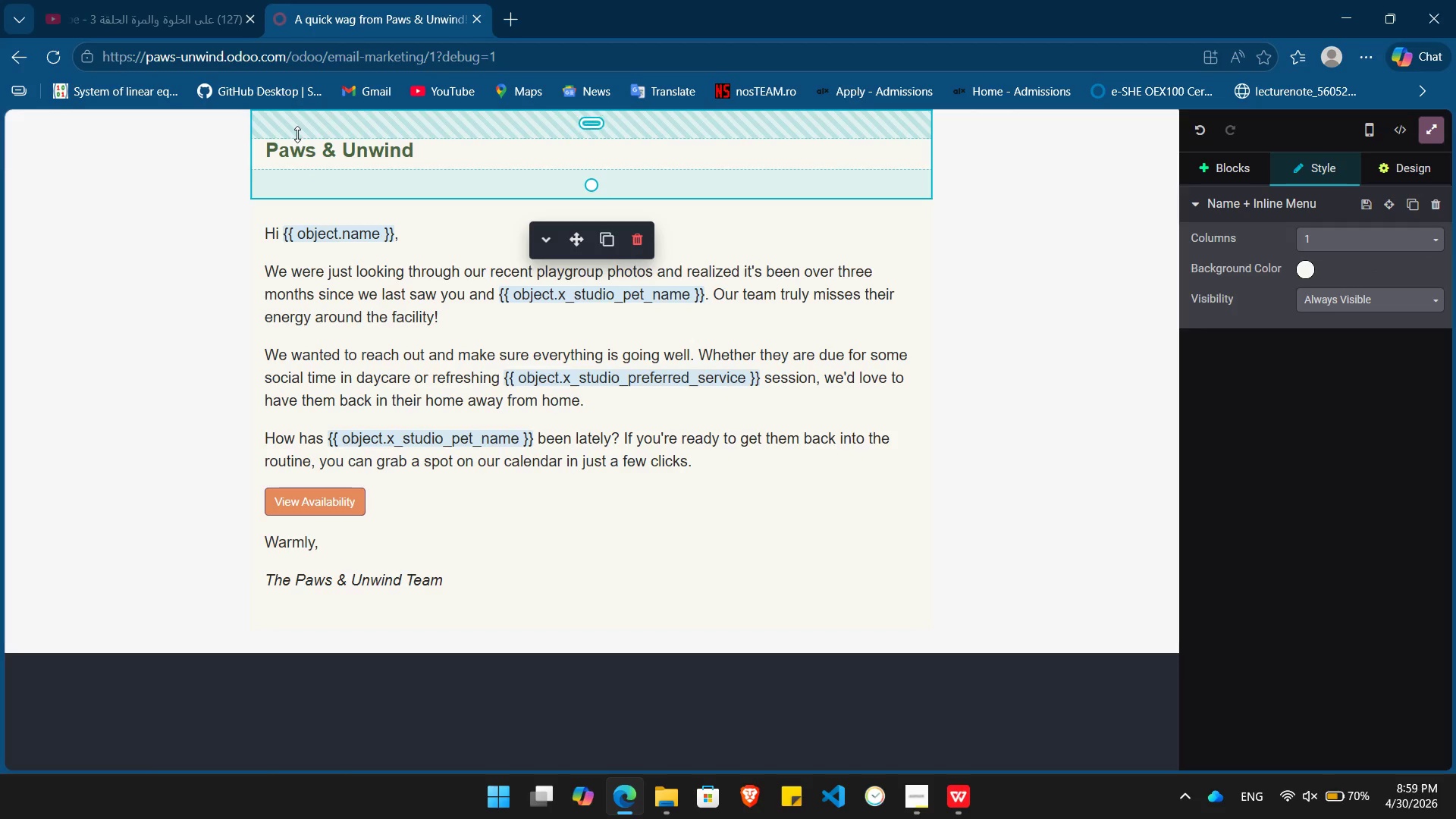 
double_click([317, 150])
 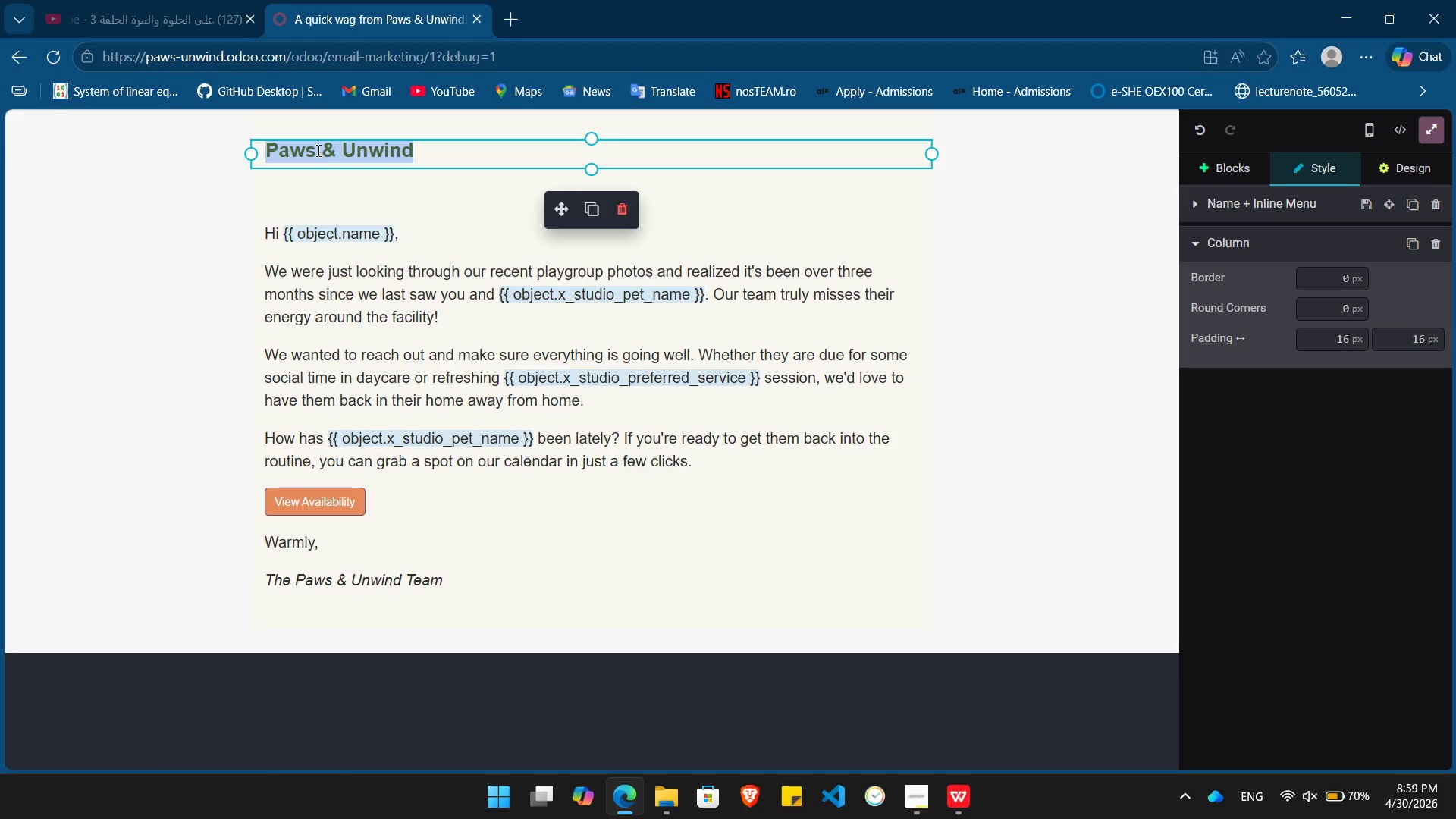 
triple_click([317, 150])
 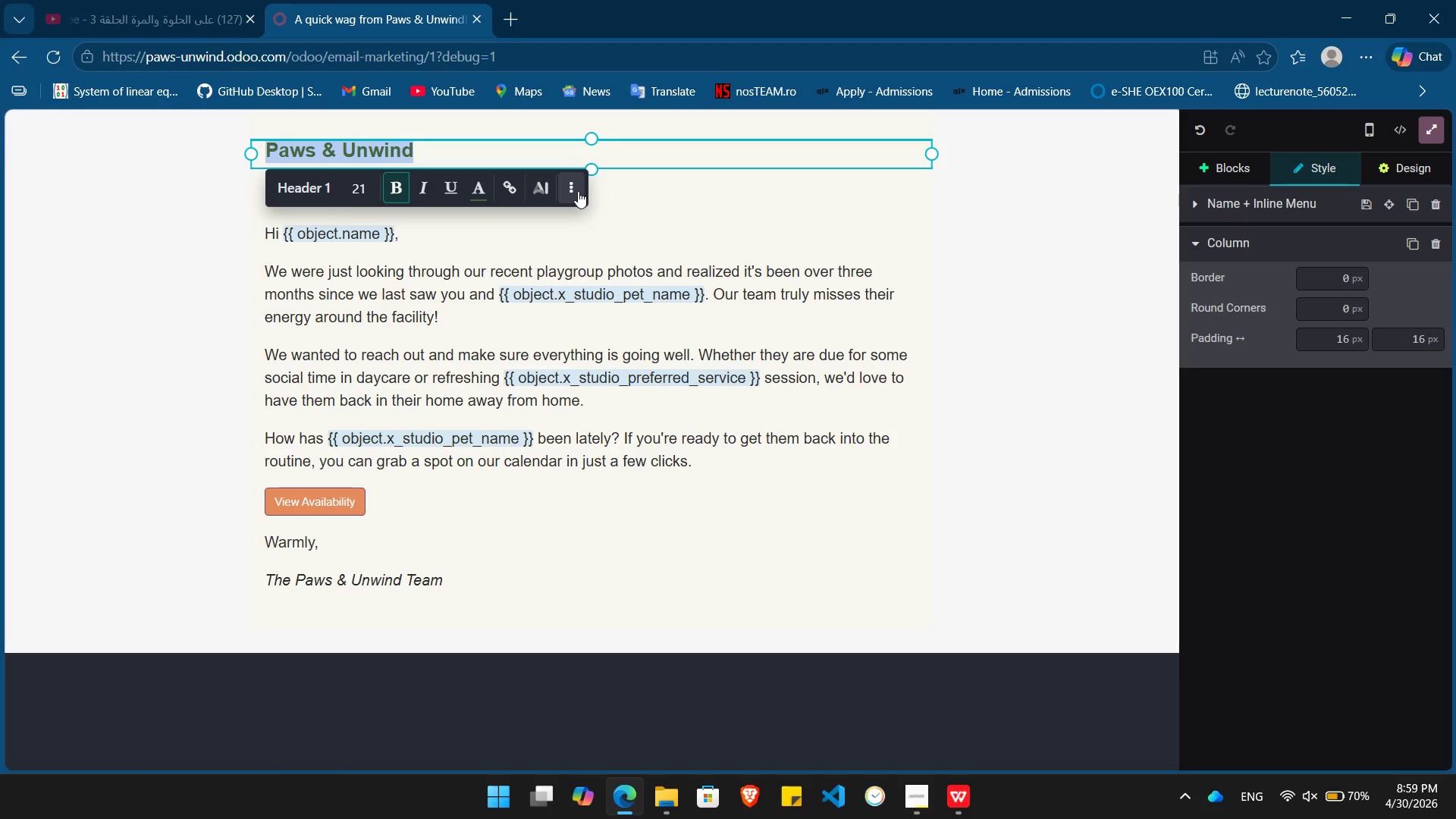 
left_click([578, 191])
 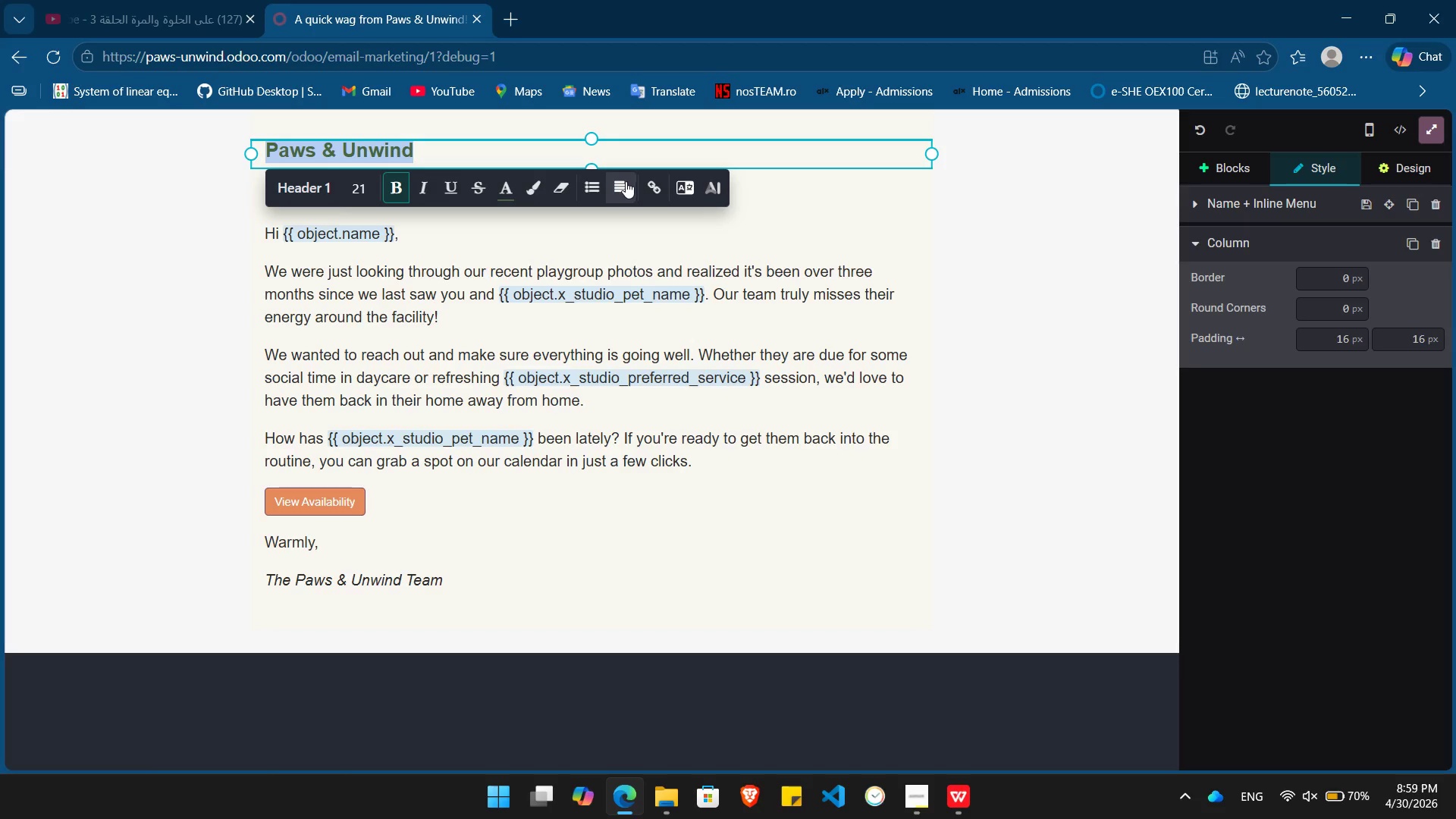 
left_click([626, 181])
 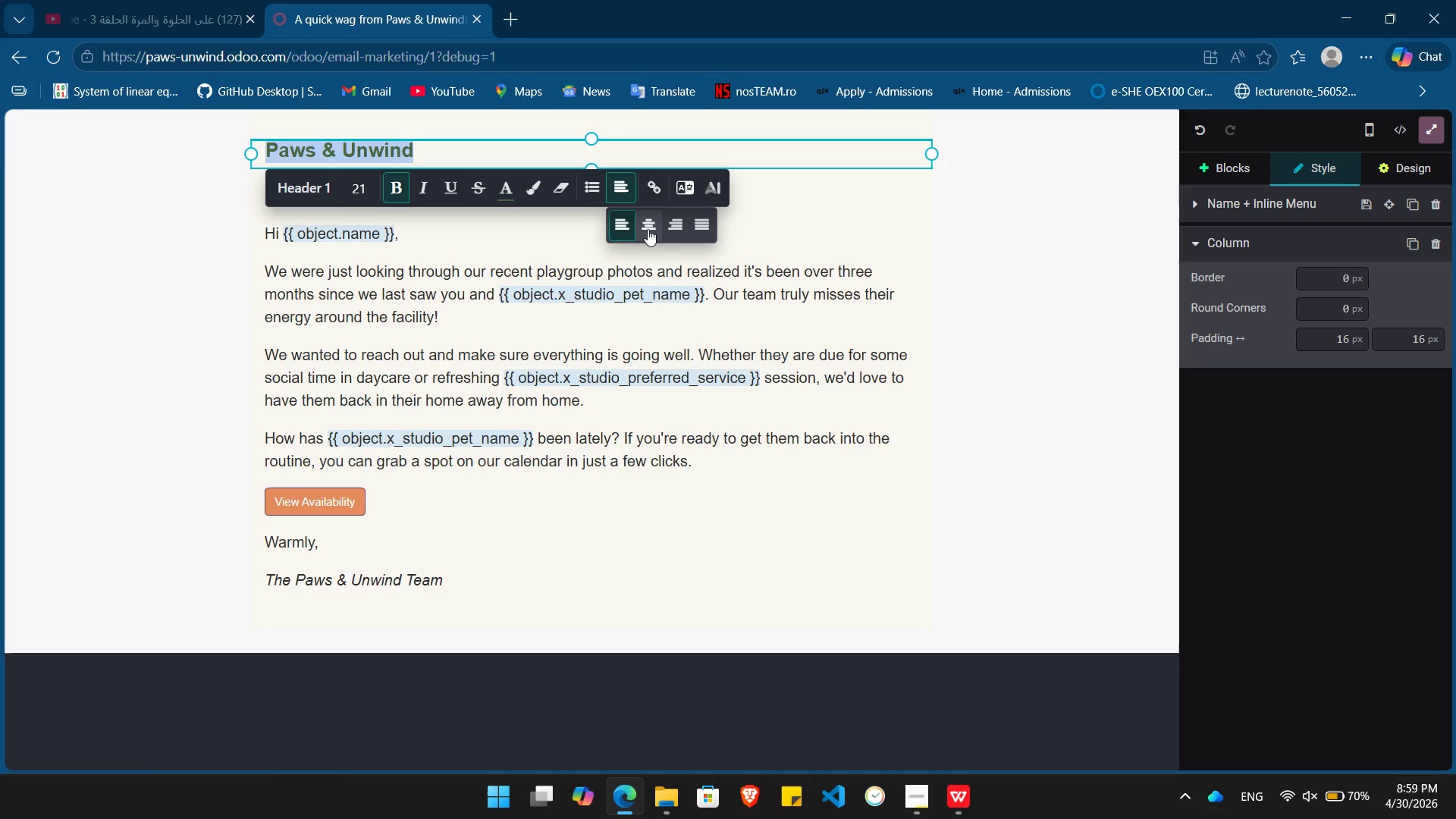 
left_click([648, 229])
 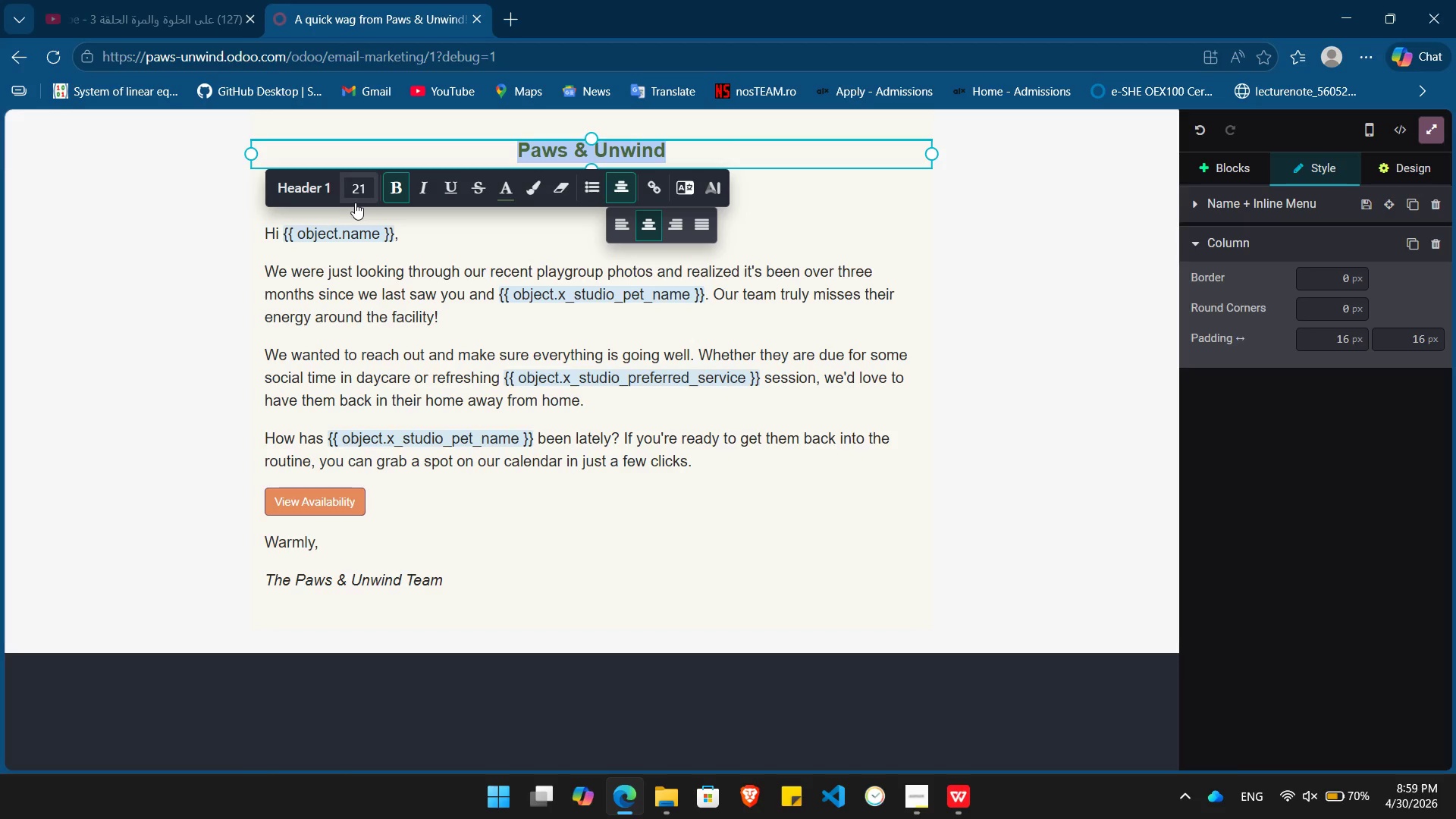 
left_click([357, 193])
 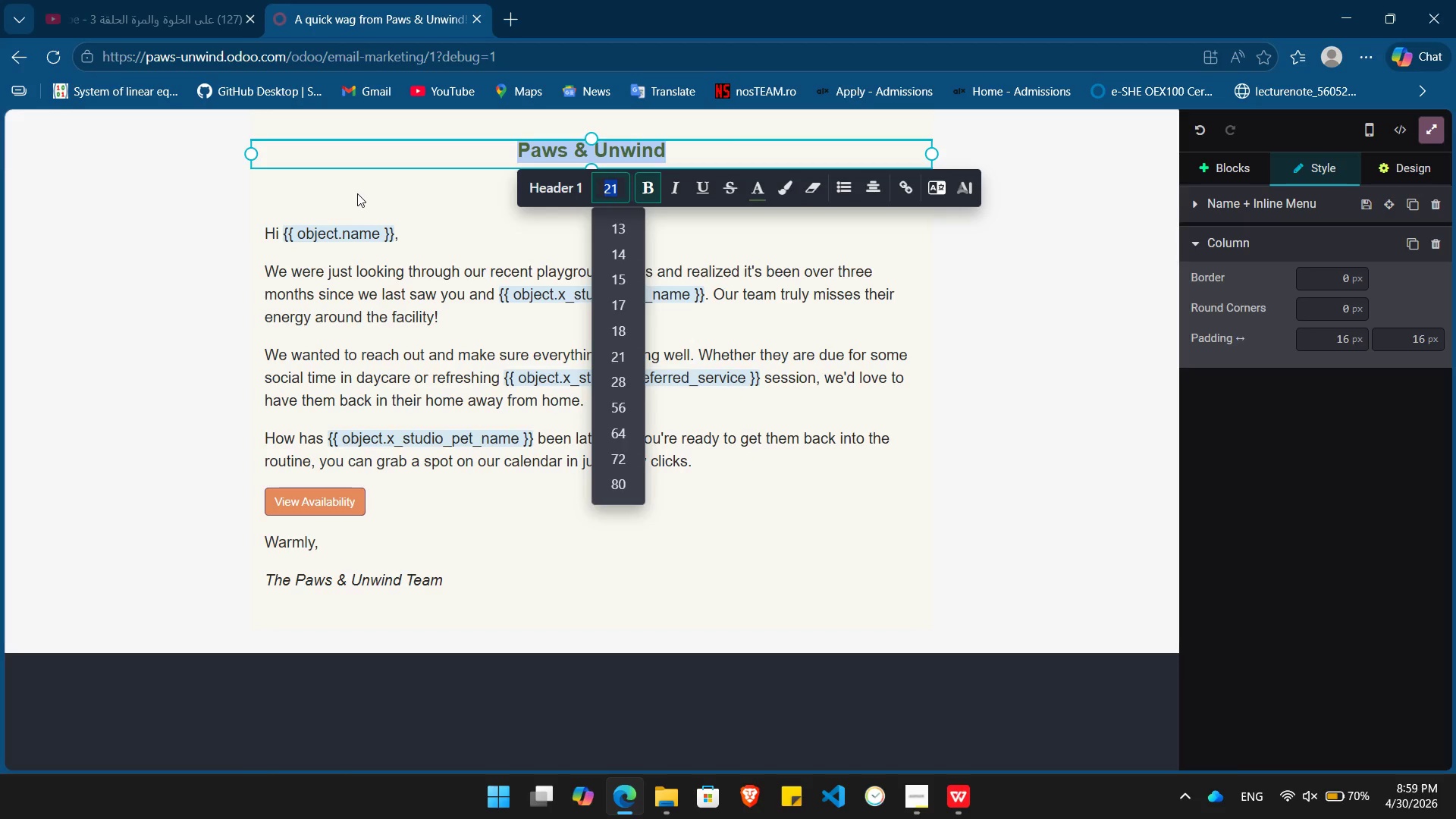 
key(Numpad3)
 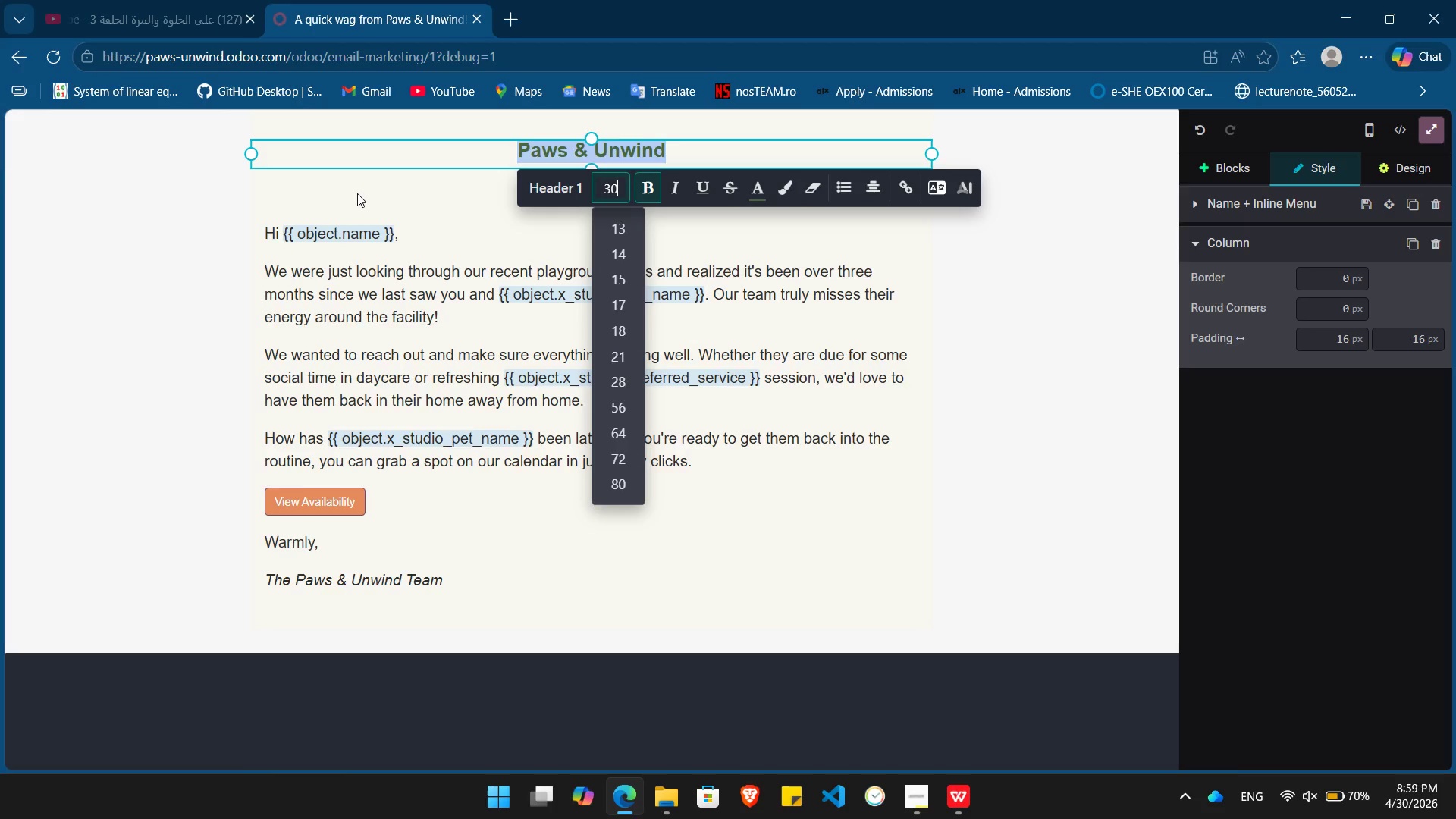 
key(Numpad0)
 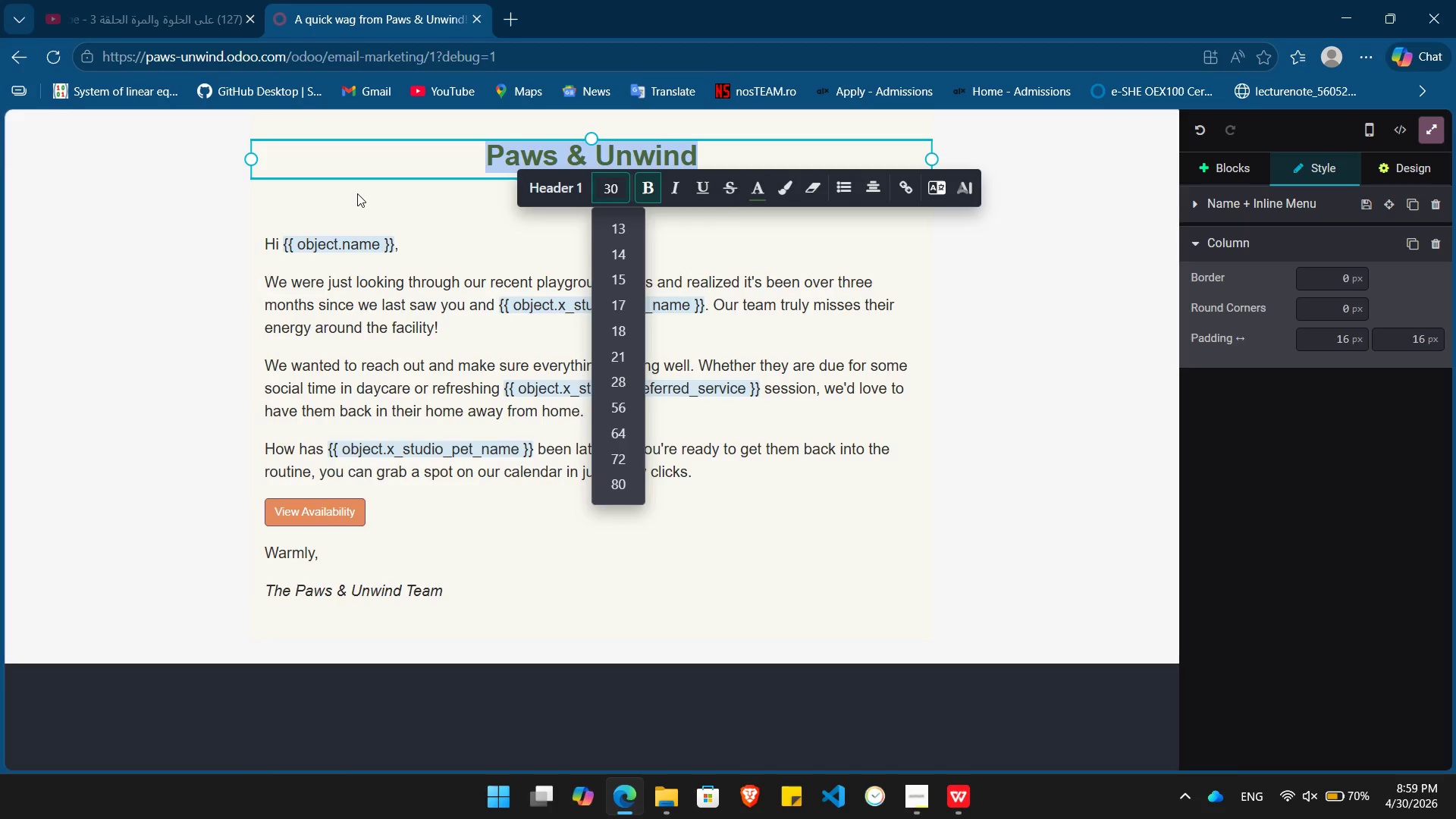 
key(Enter)
 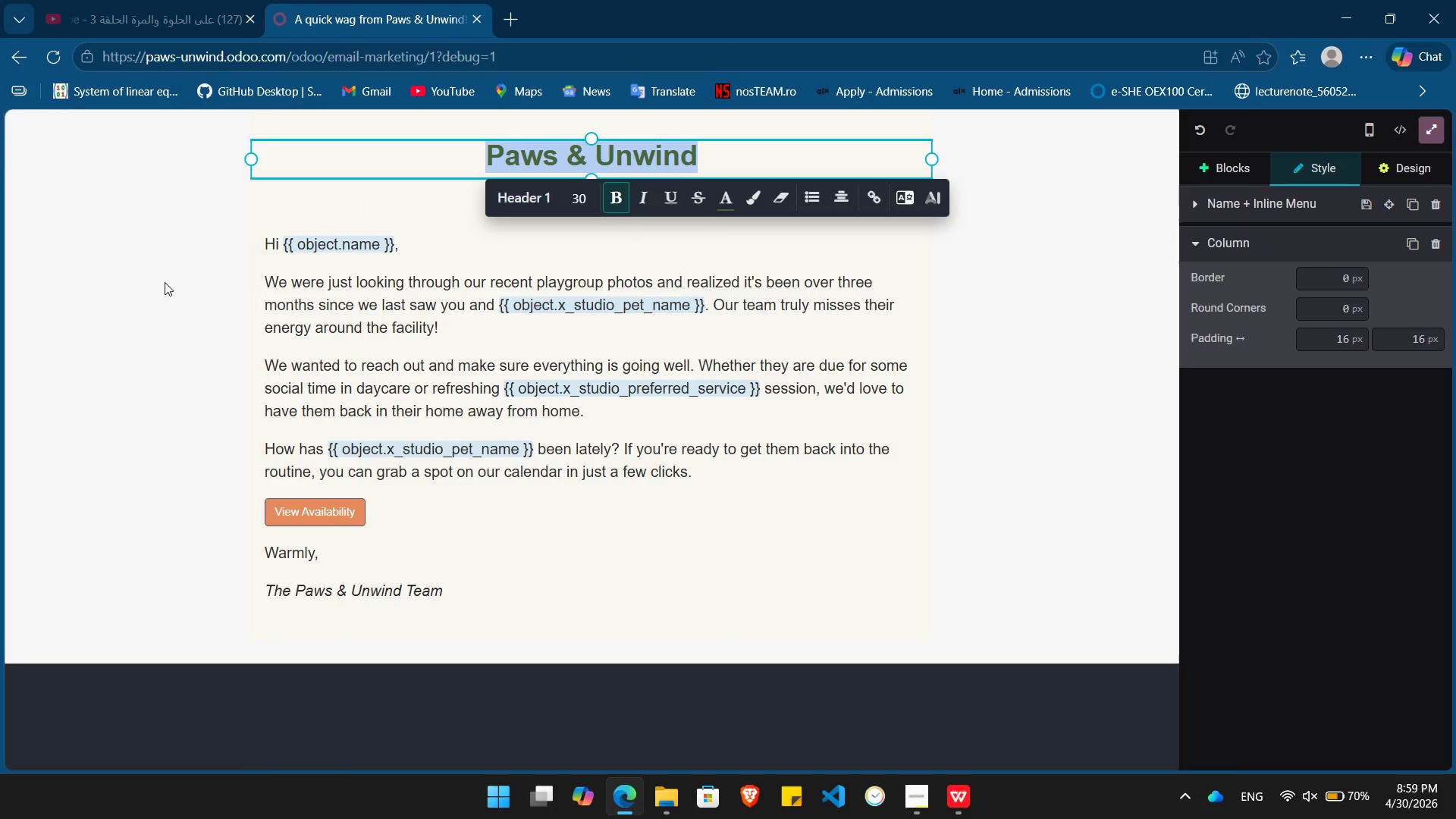 
left_click([151, 279])
 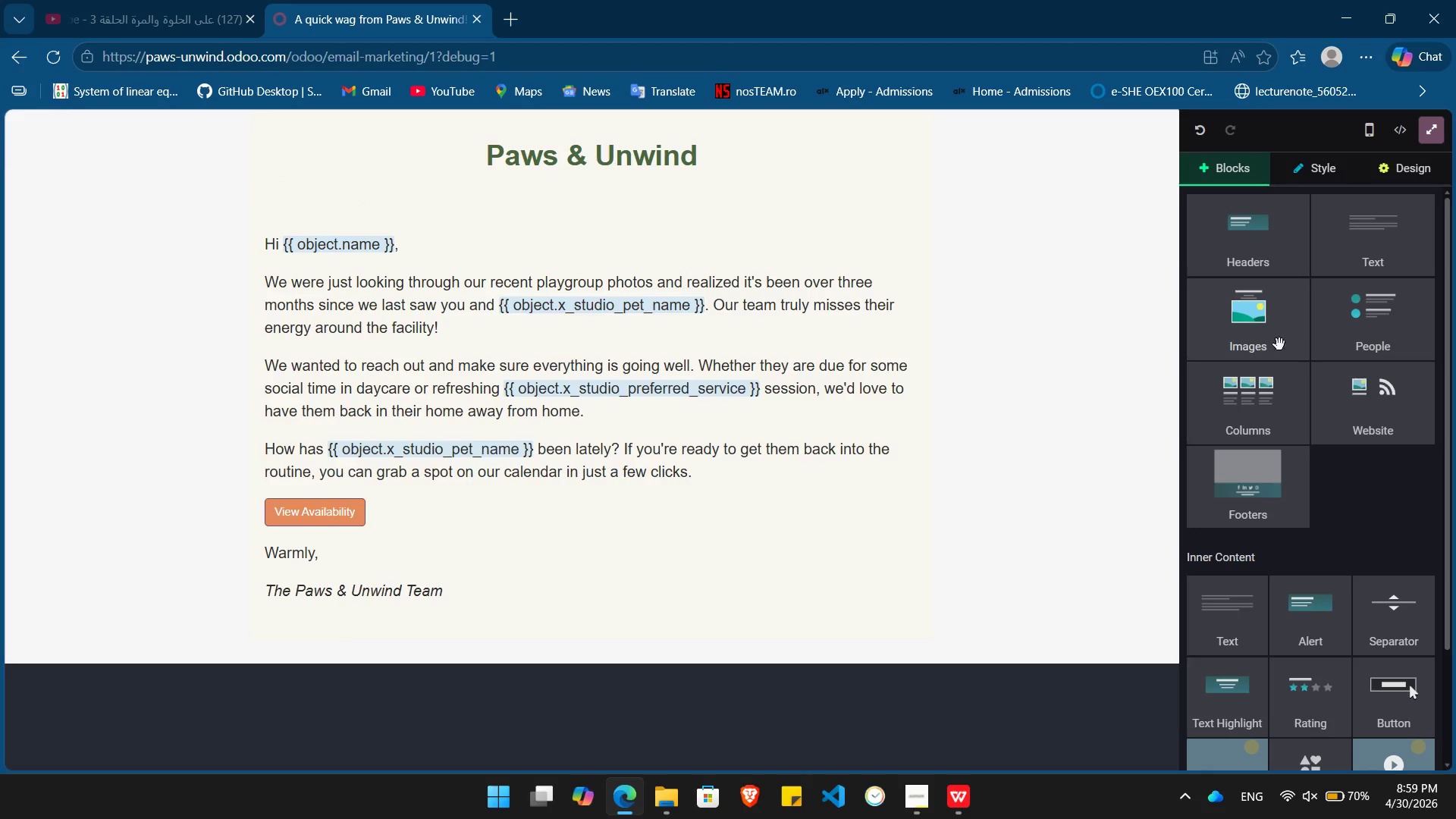 
left_click_drag(start_coordinate=[1272, 340], to_coordinate=[585, 205])
 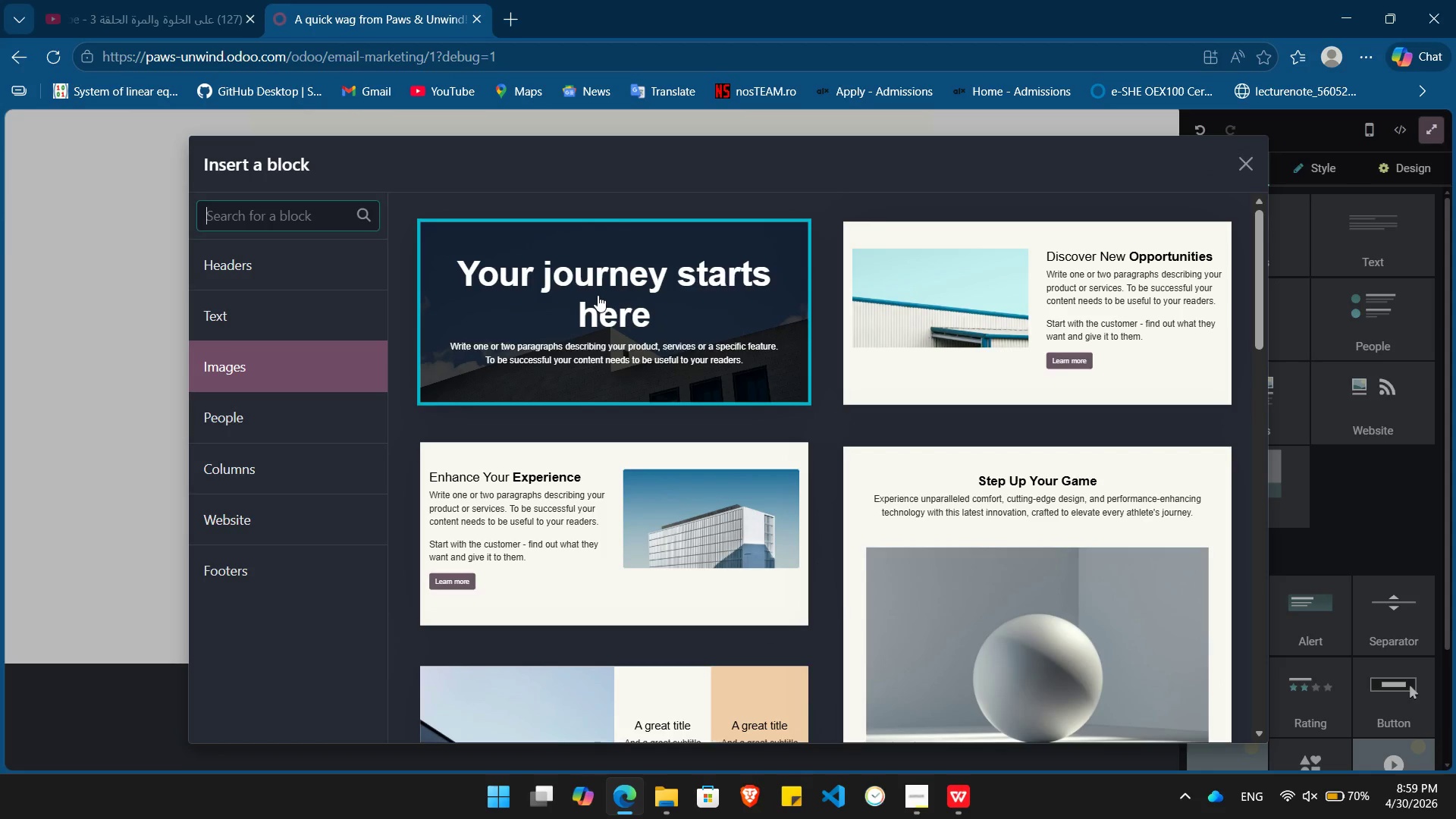 
left_click([598, 295])
 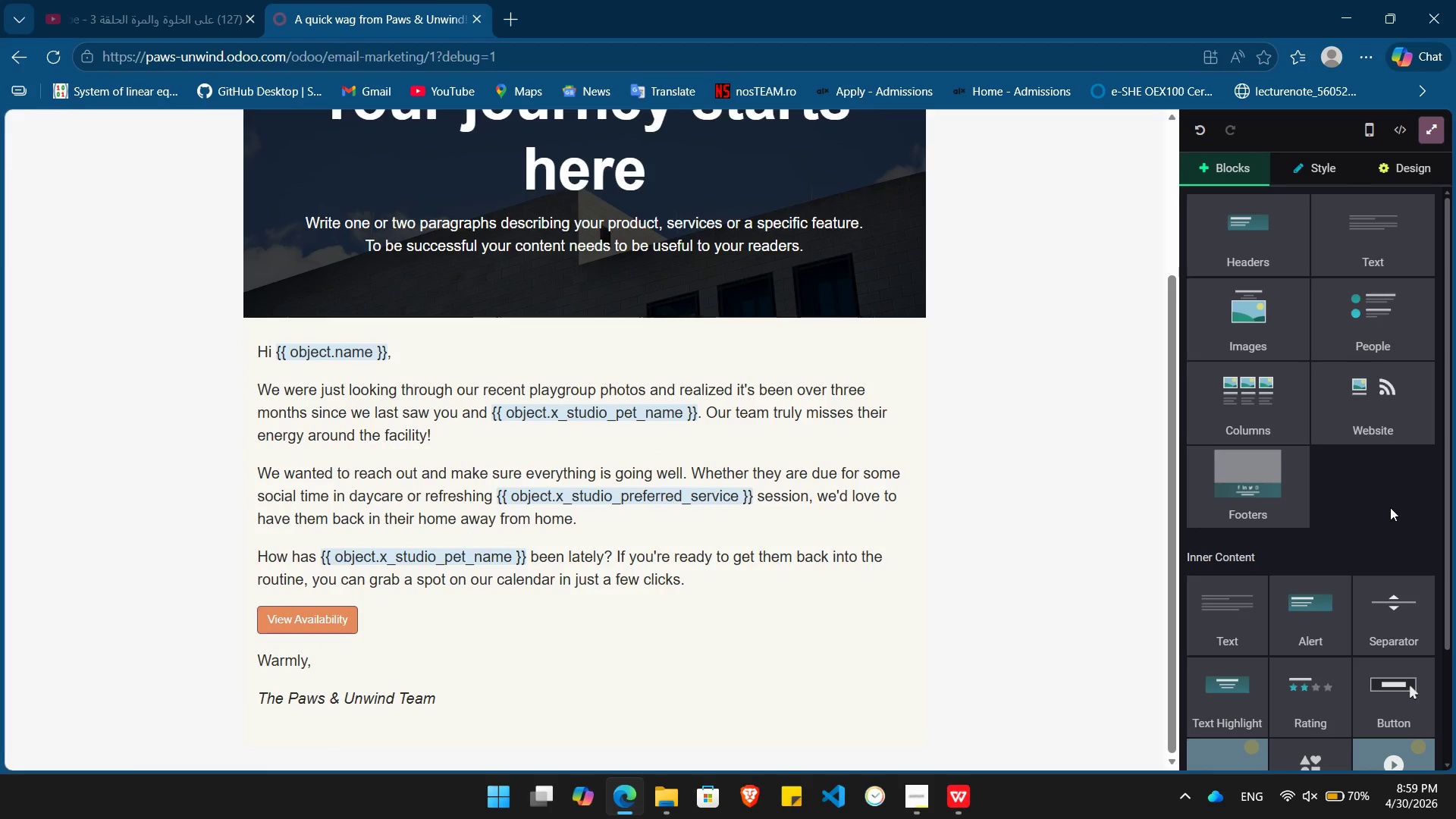 
left_click([1418, 162])
 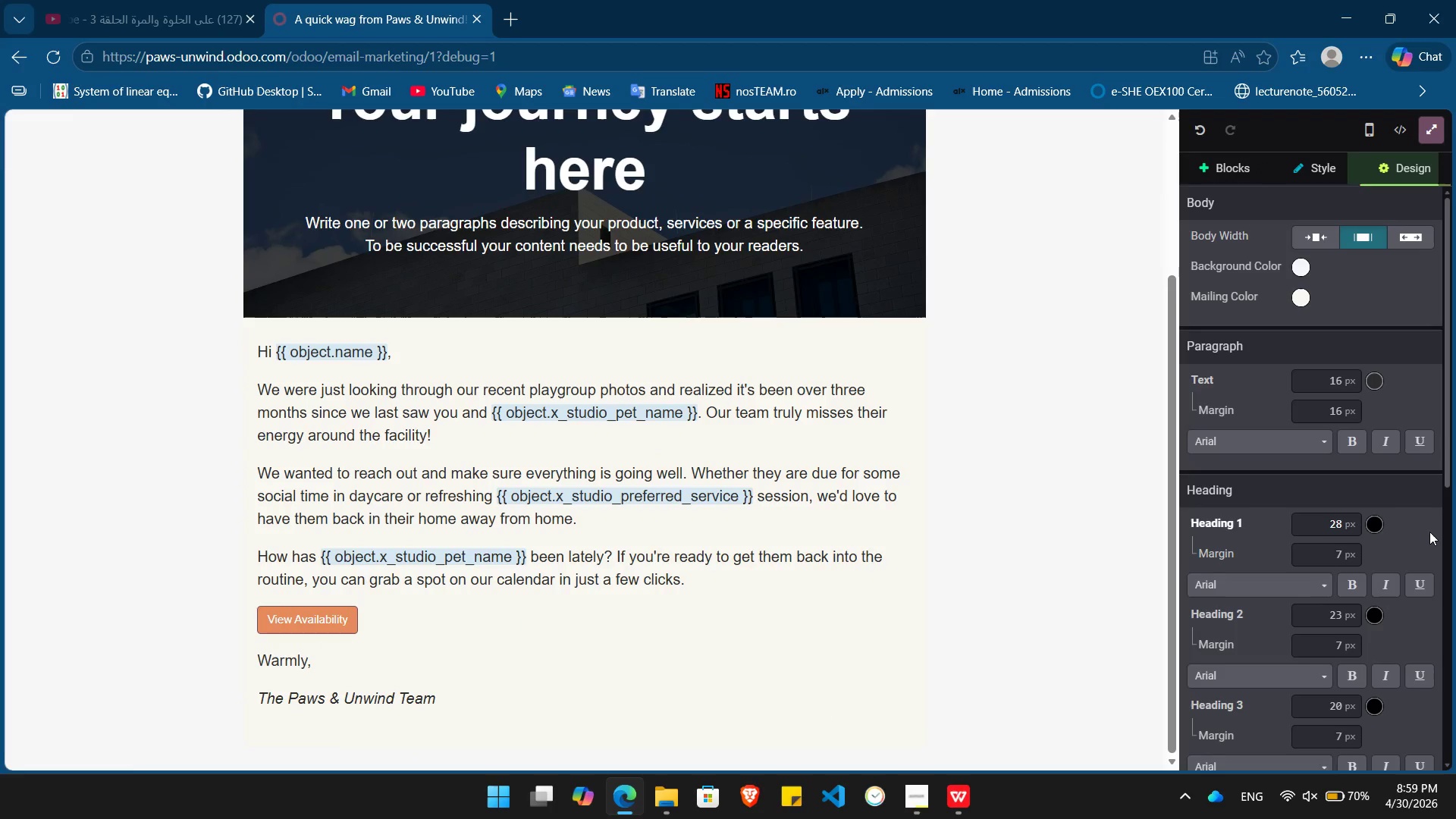 
mouse_move([1422, 549])
 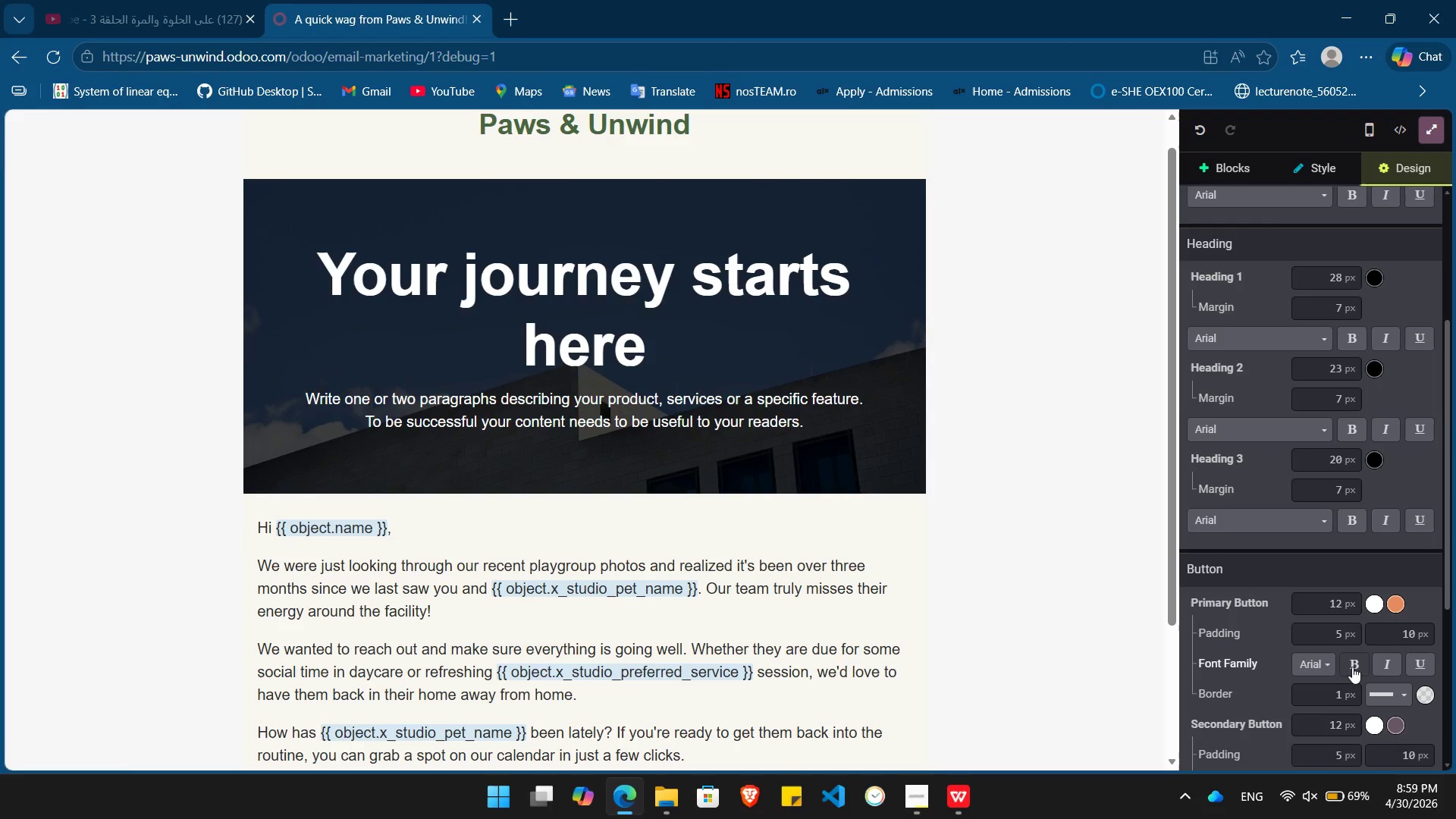 
left_click([1352, 667])
 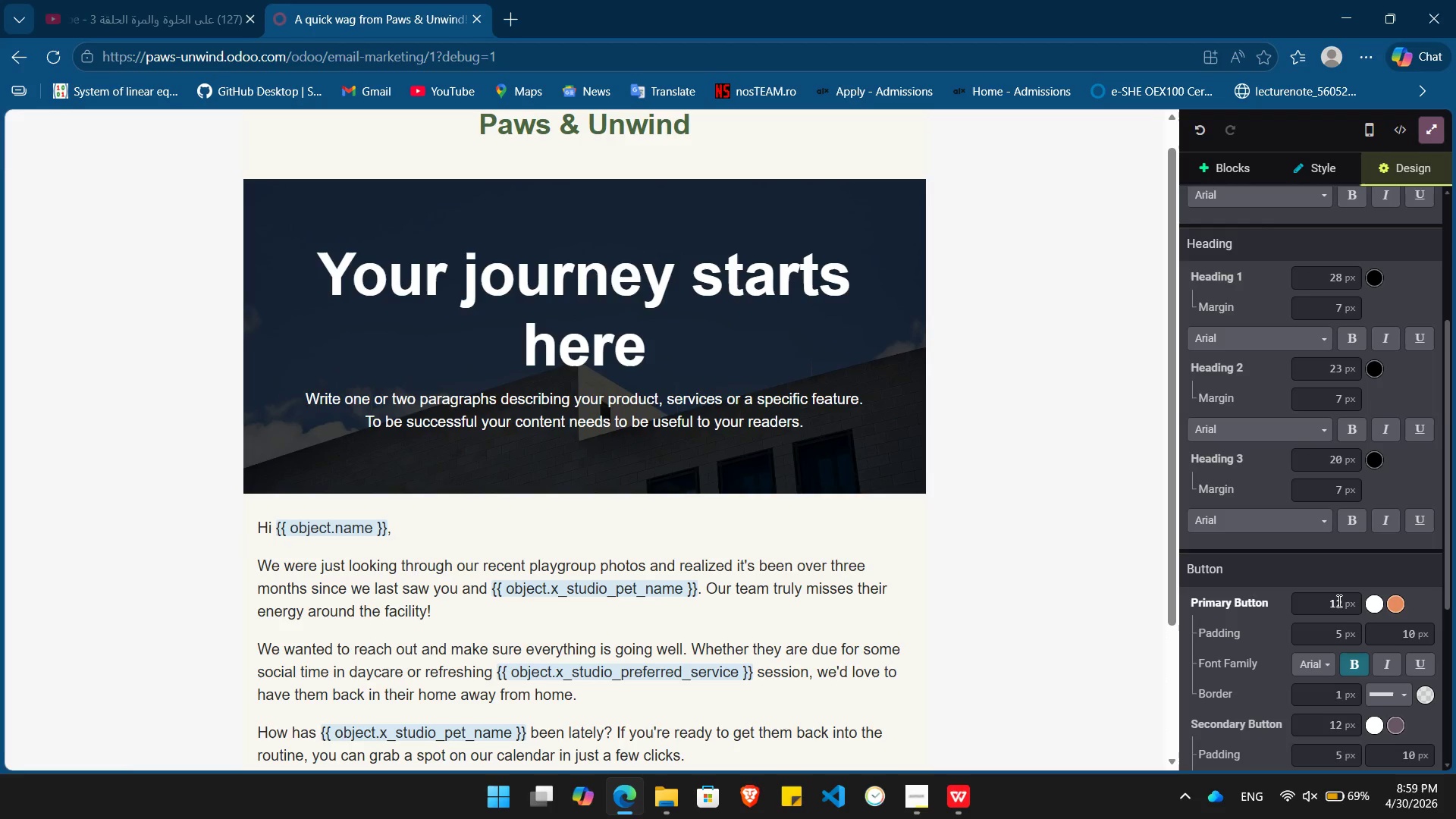 
left_click([1338, 601])
 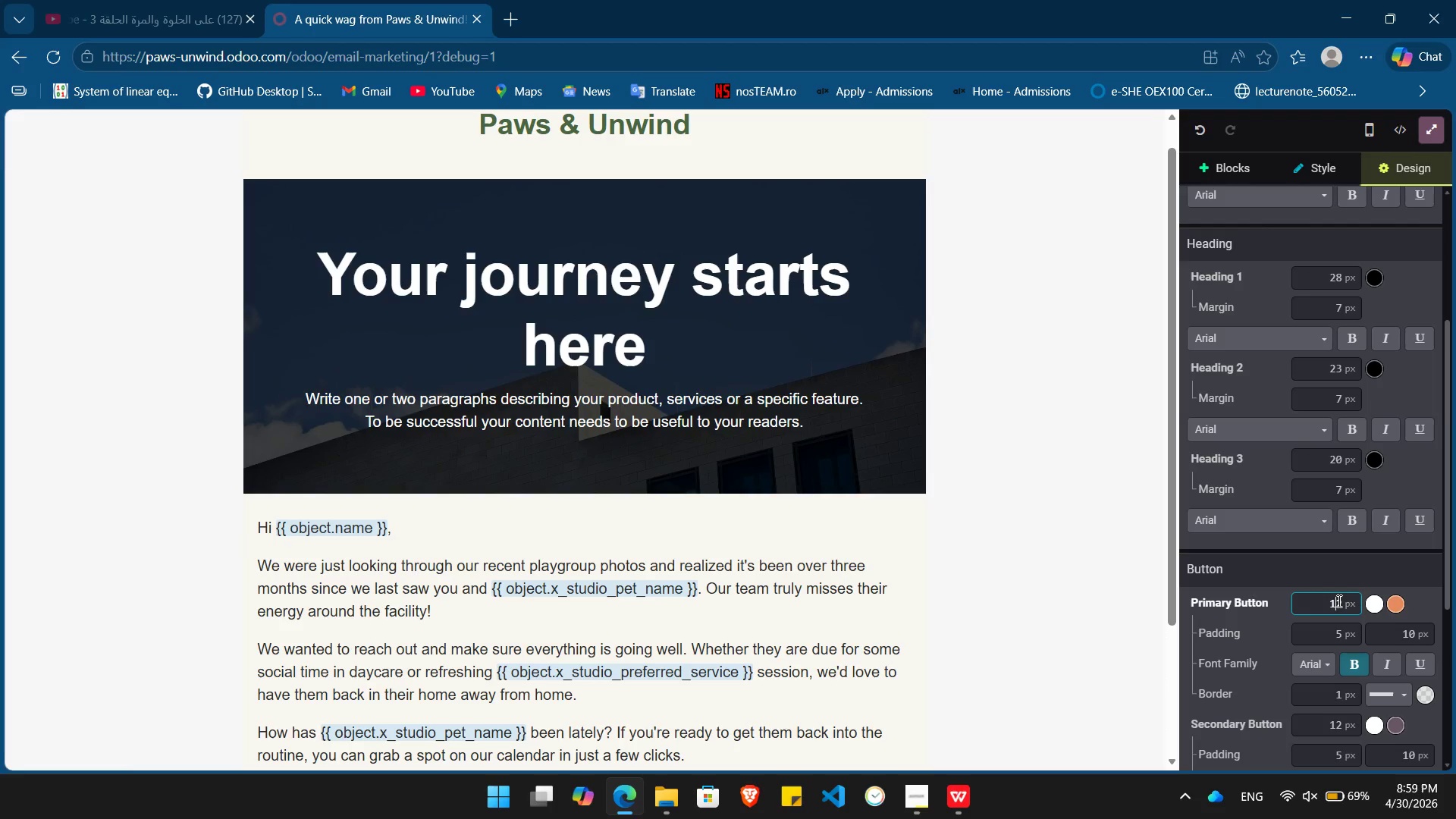 
key(Delete)
 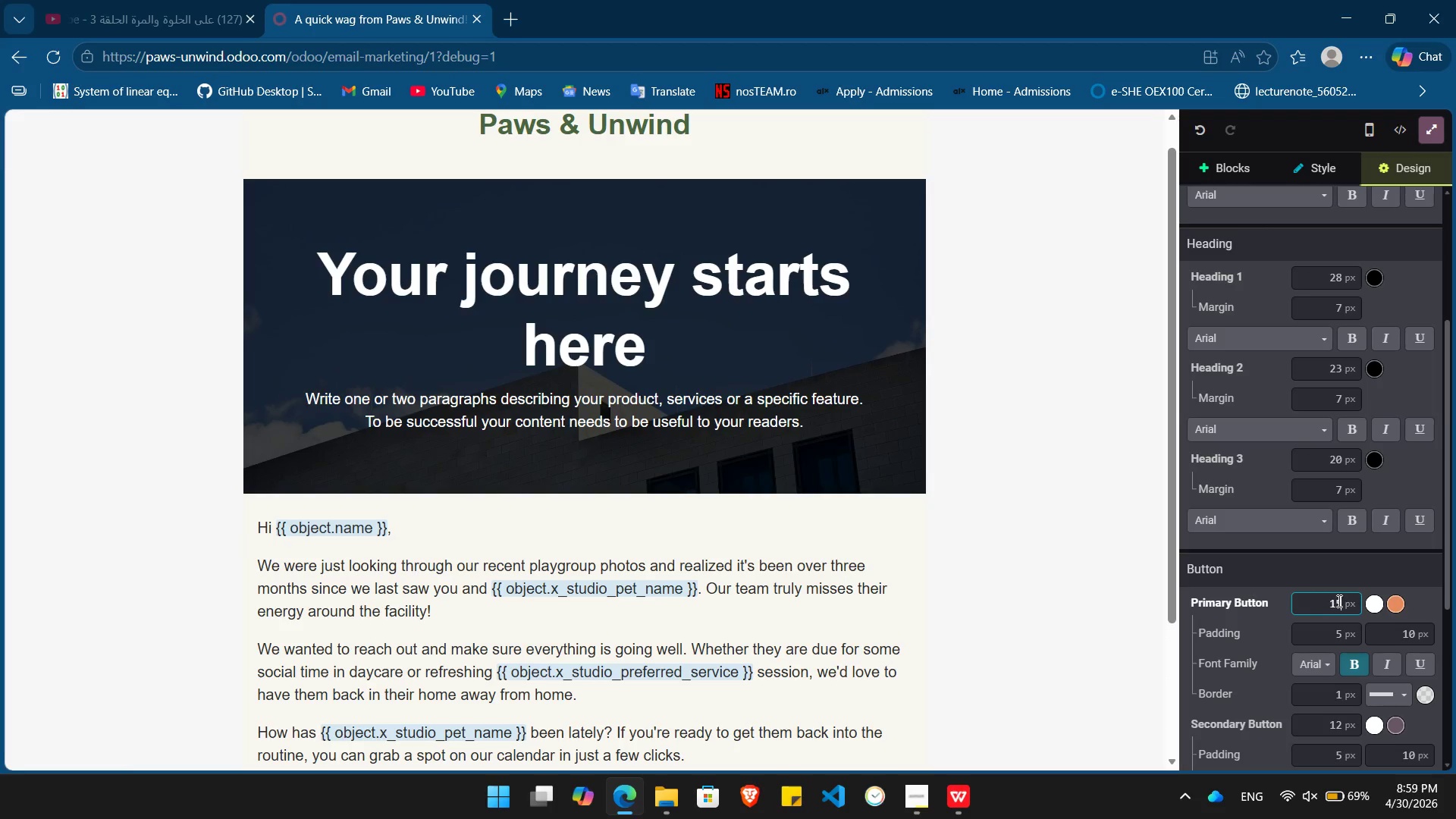 
key(Numpad5)
 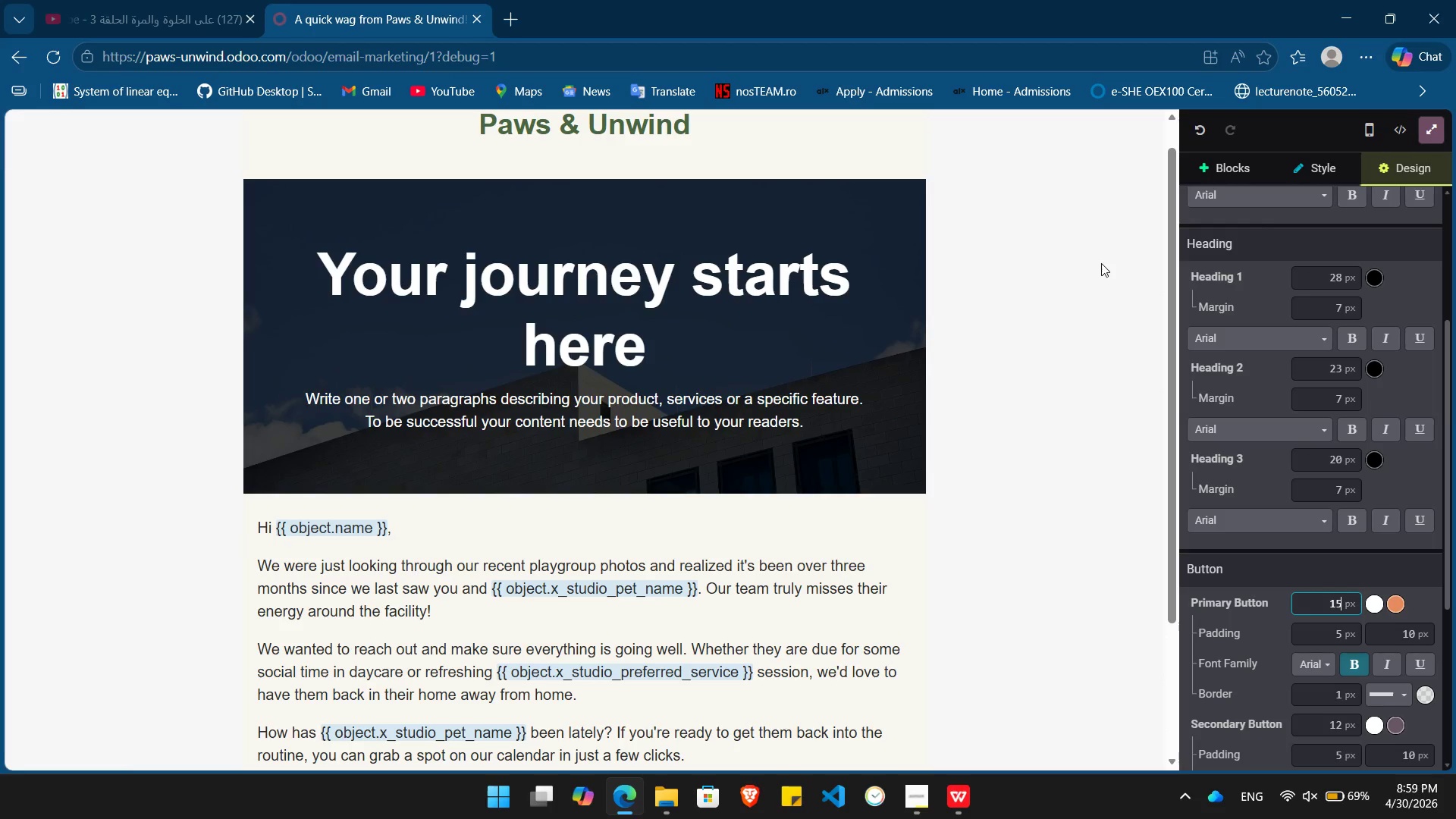 
left_click([1095, 263])
 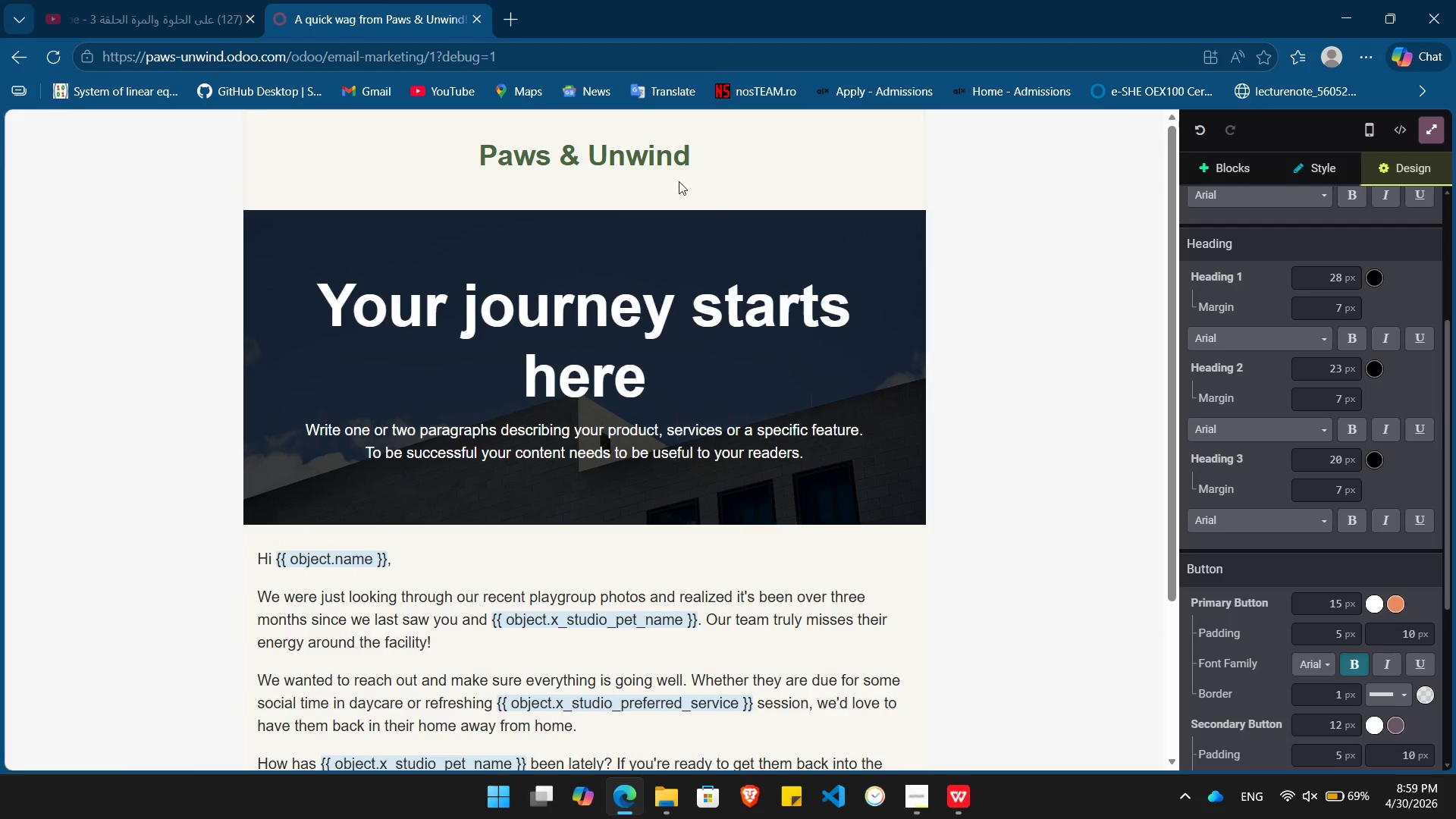 
wait(6.7)
 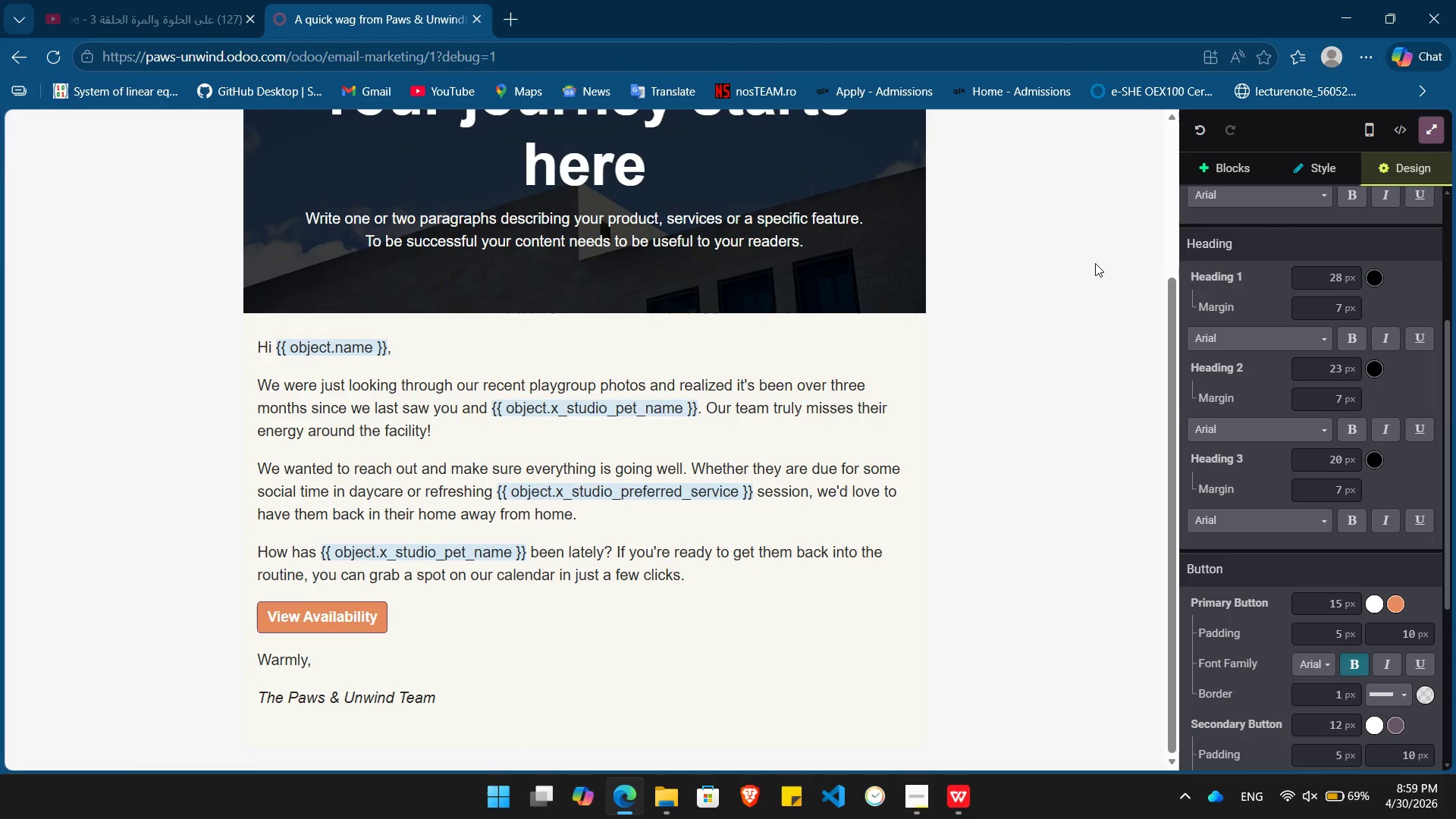 
left_click([668, 390])
 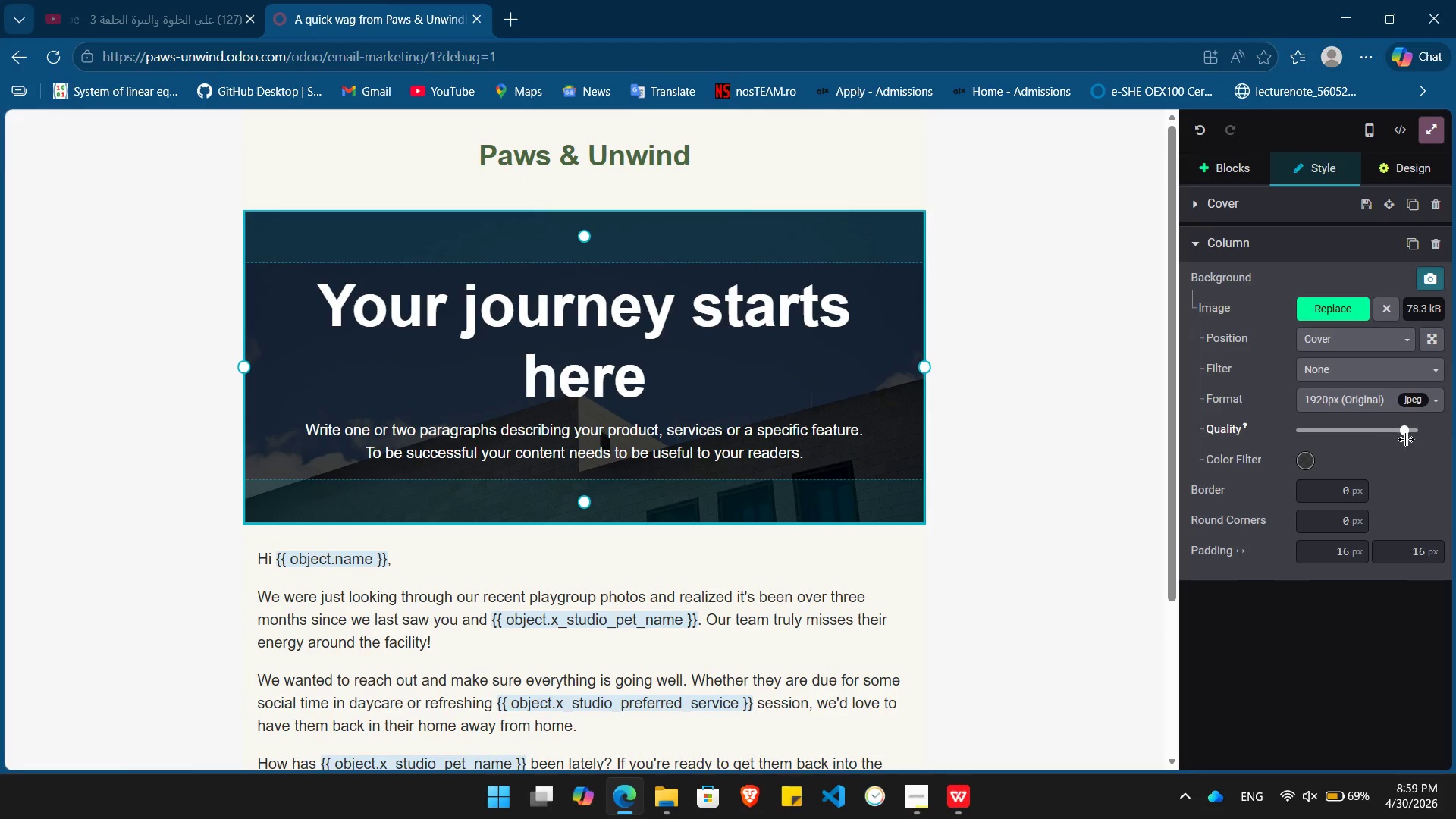 
wait(5.03)
 